 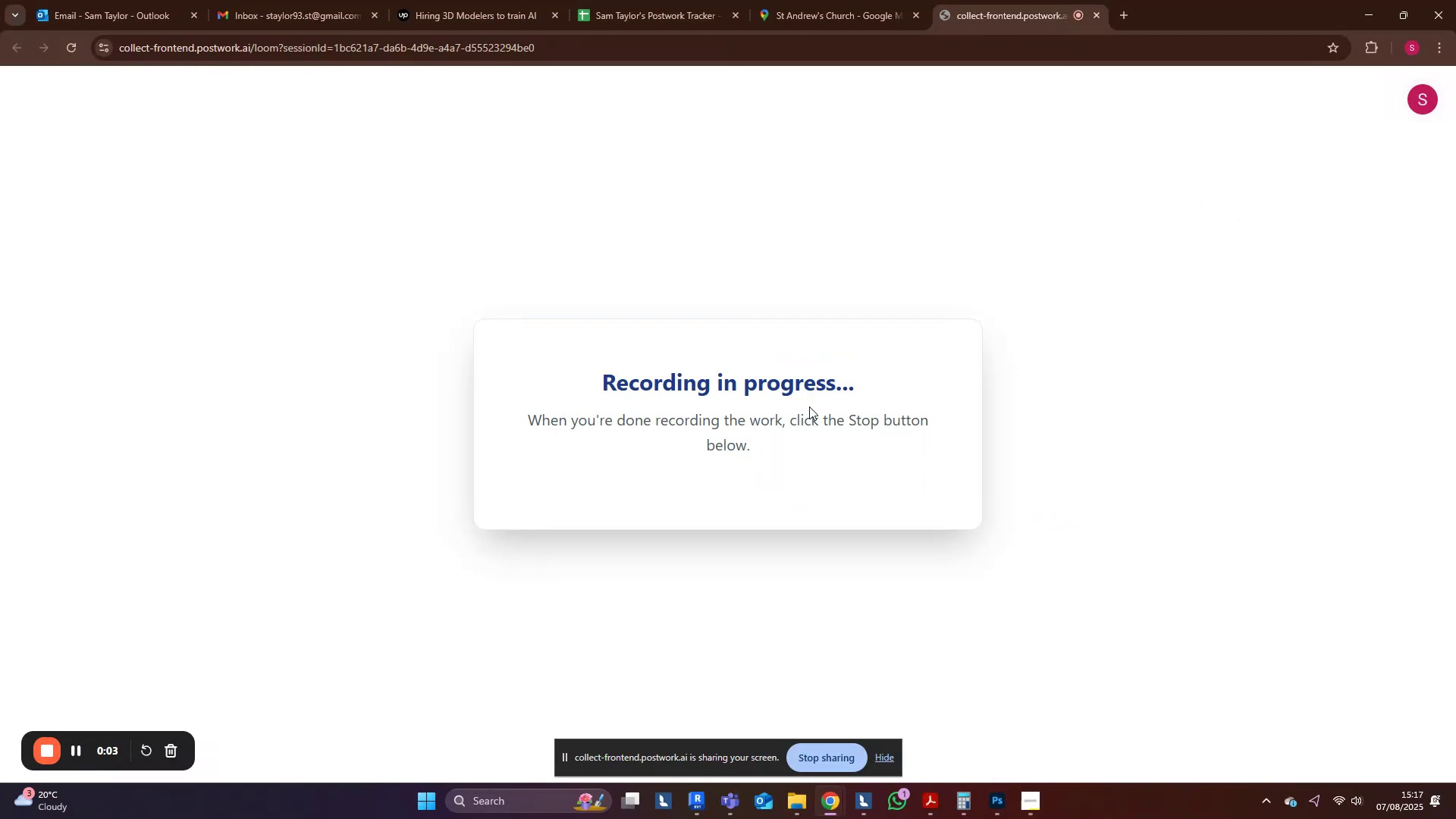 
left_click([695, 799])
 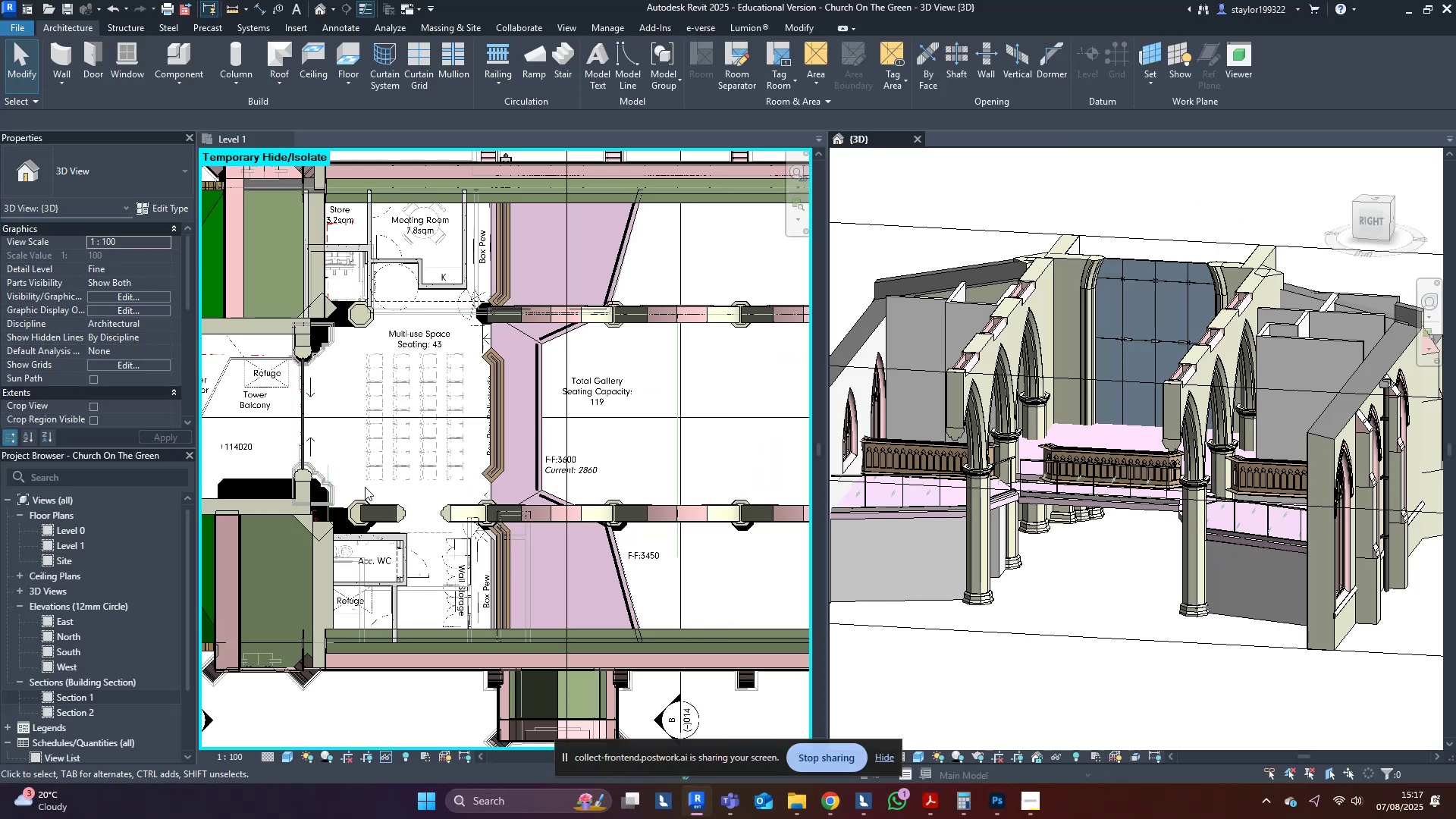 
middle_click([585, 462])
 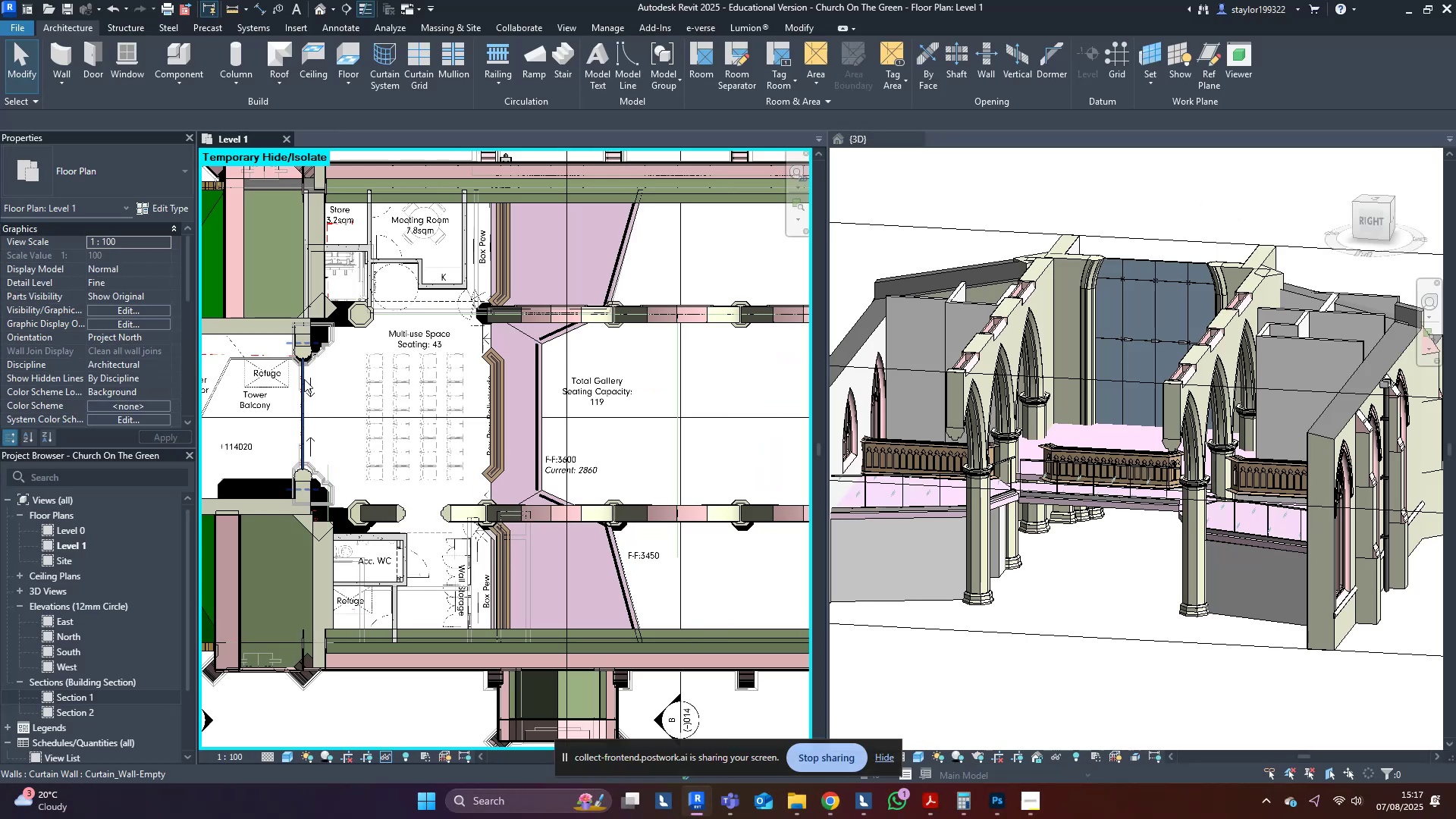 
scroll: coordinate [412, 344], scroll_direction: up, amount: 6.0
 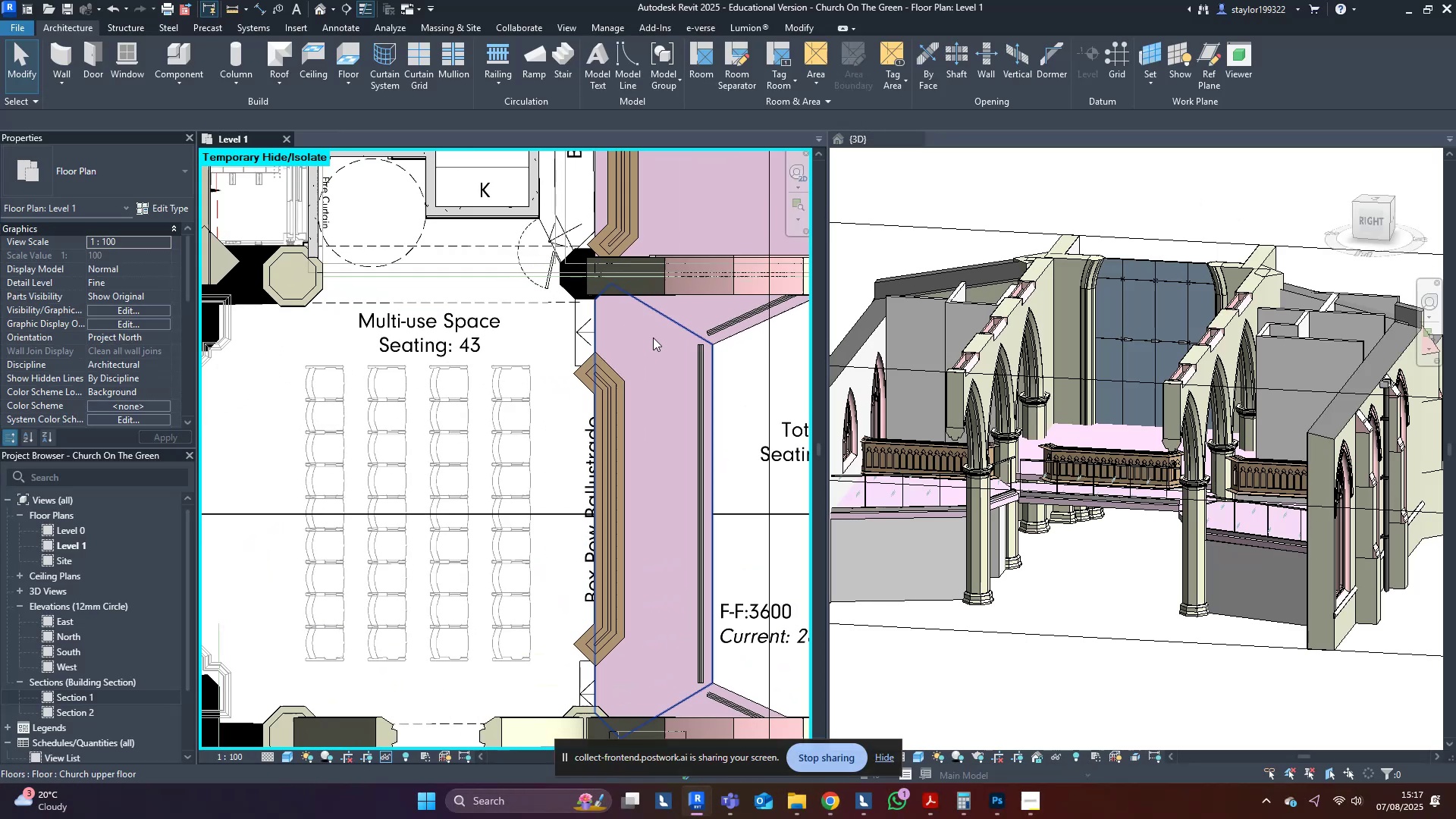 
type(sd)
 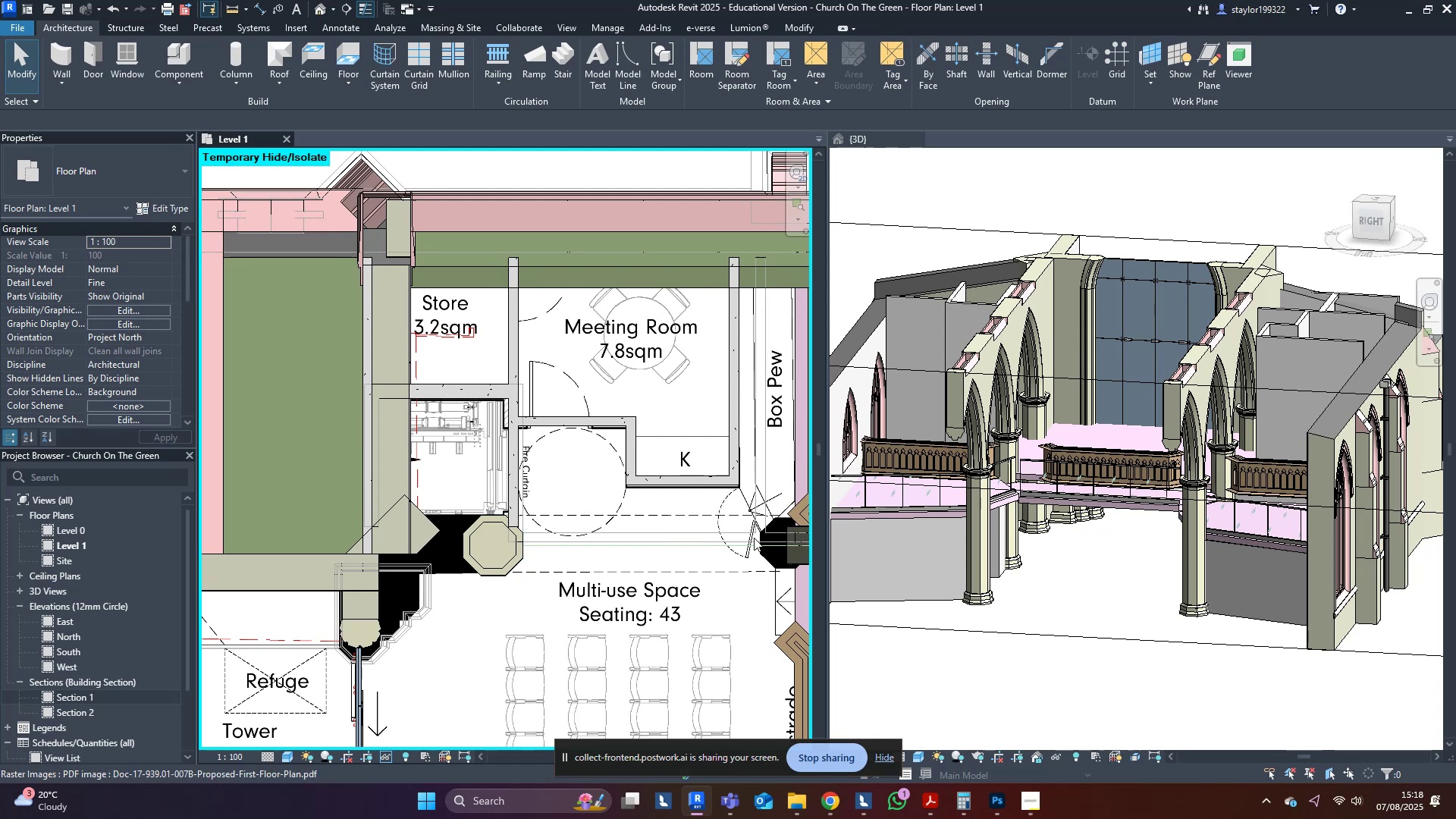 
scroll: coordinate [663, 524], scroll_direction: up, amount: 7.0
 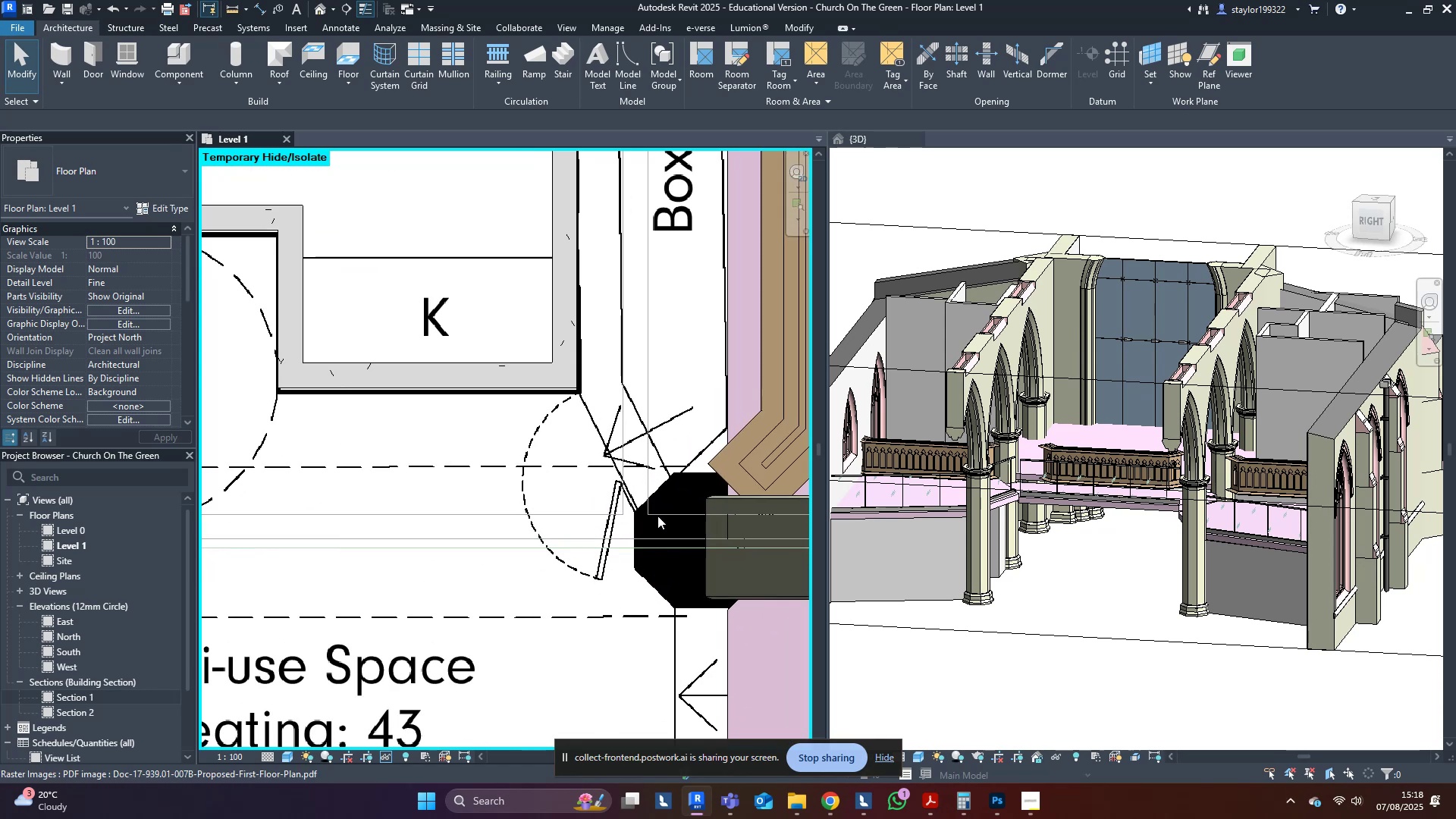 
scroll: coordinate [652, 511], scroll_direction: down, amount: 4.0
 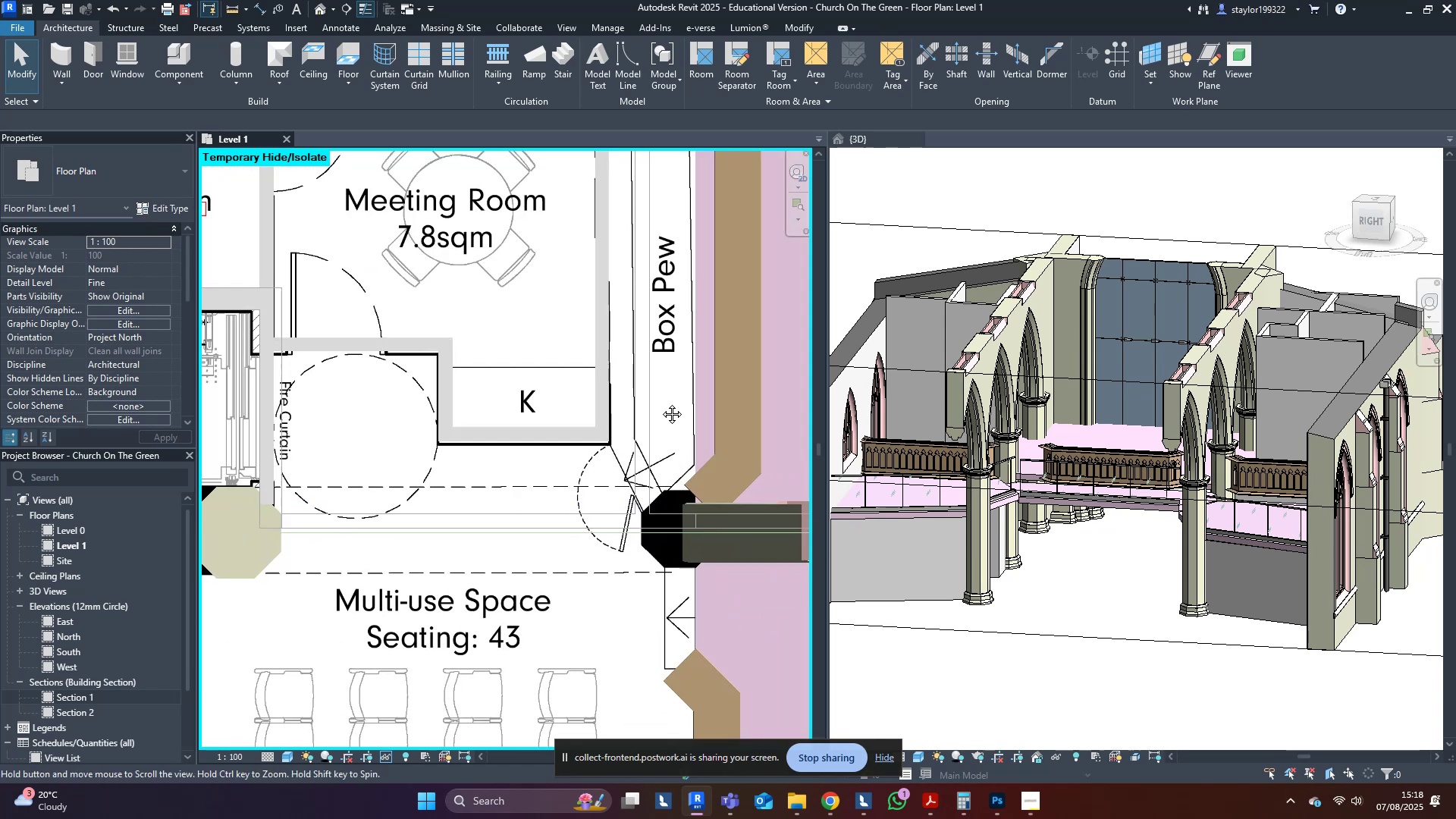 
type(wa)
 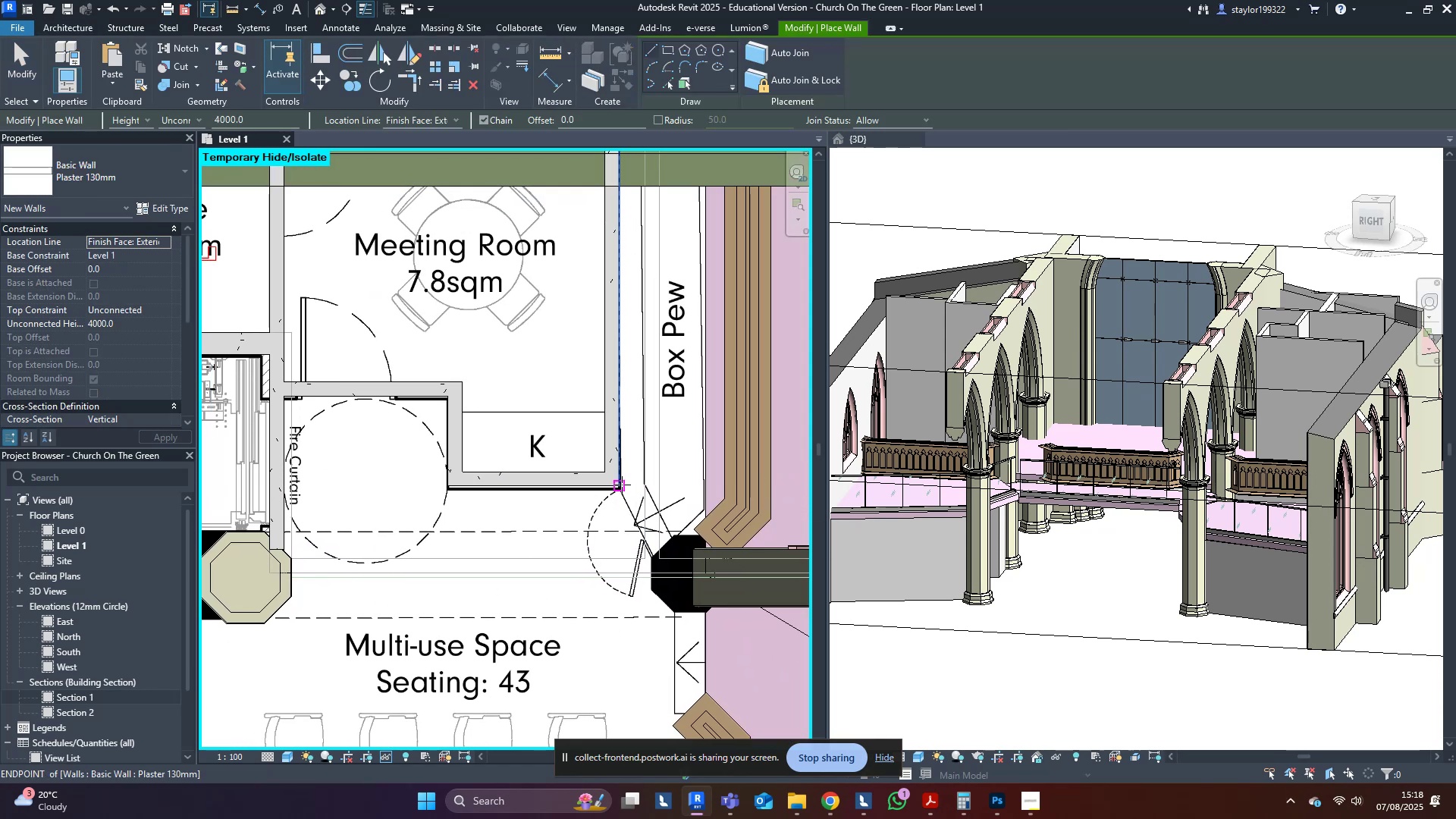 
left_click([622, 485])
 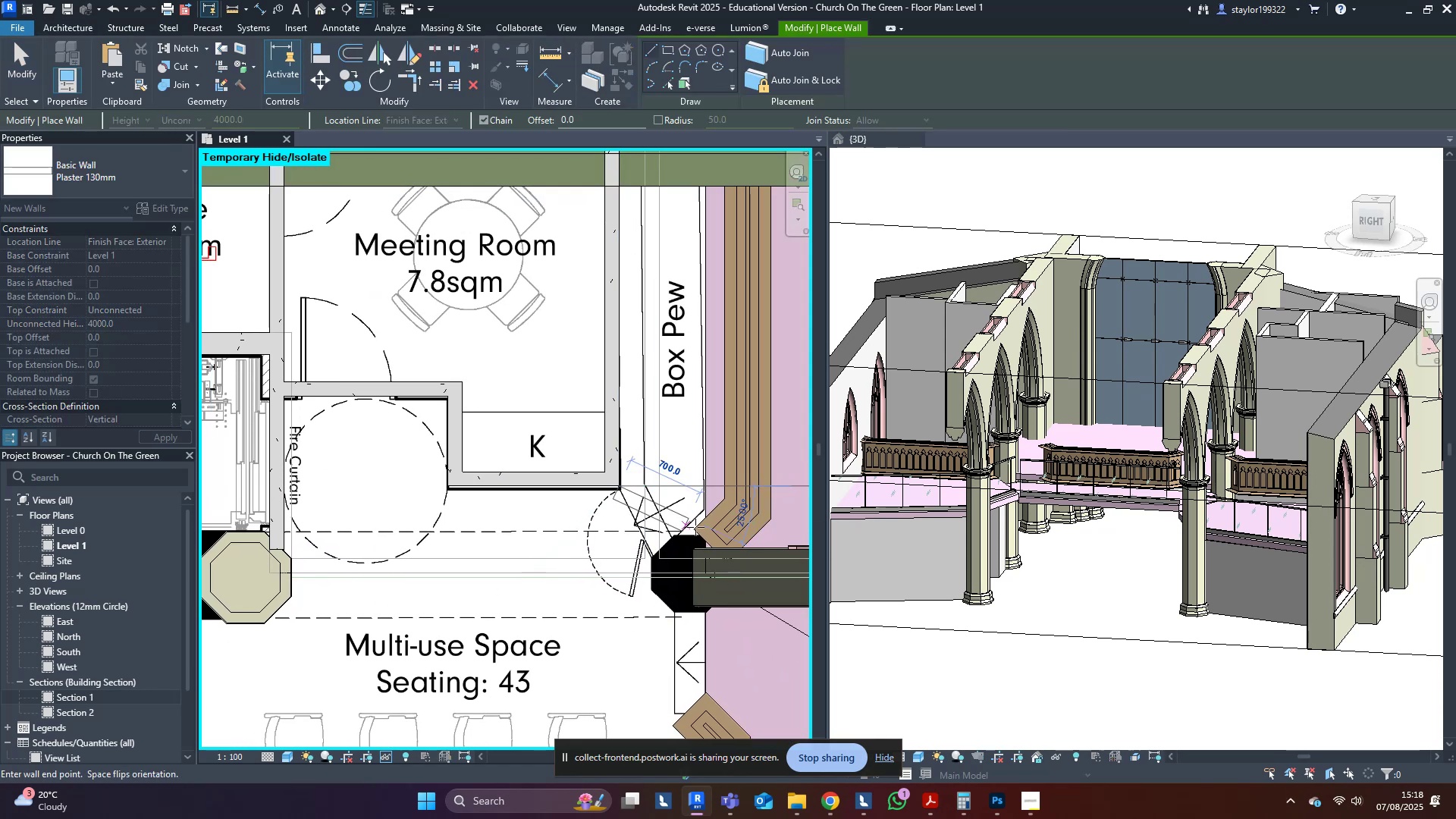 
scroll: coordinate [670, 541], scroll_direction: up, amount: 4.0
 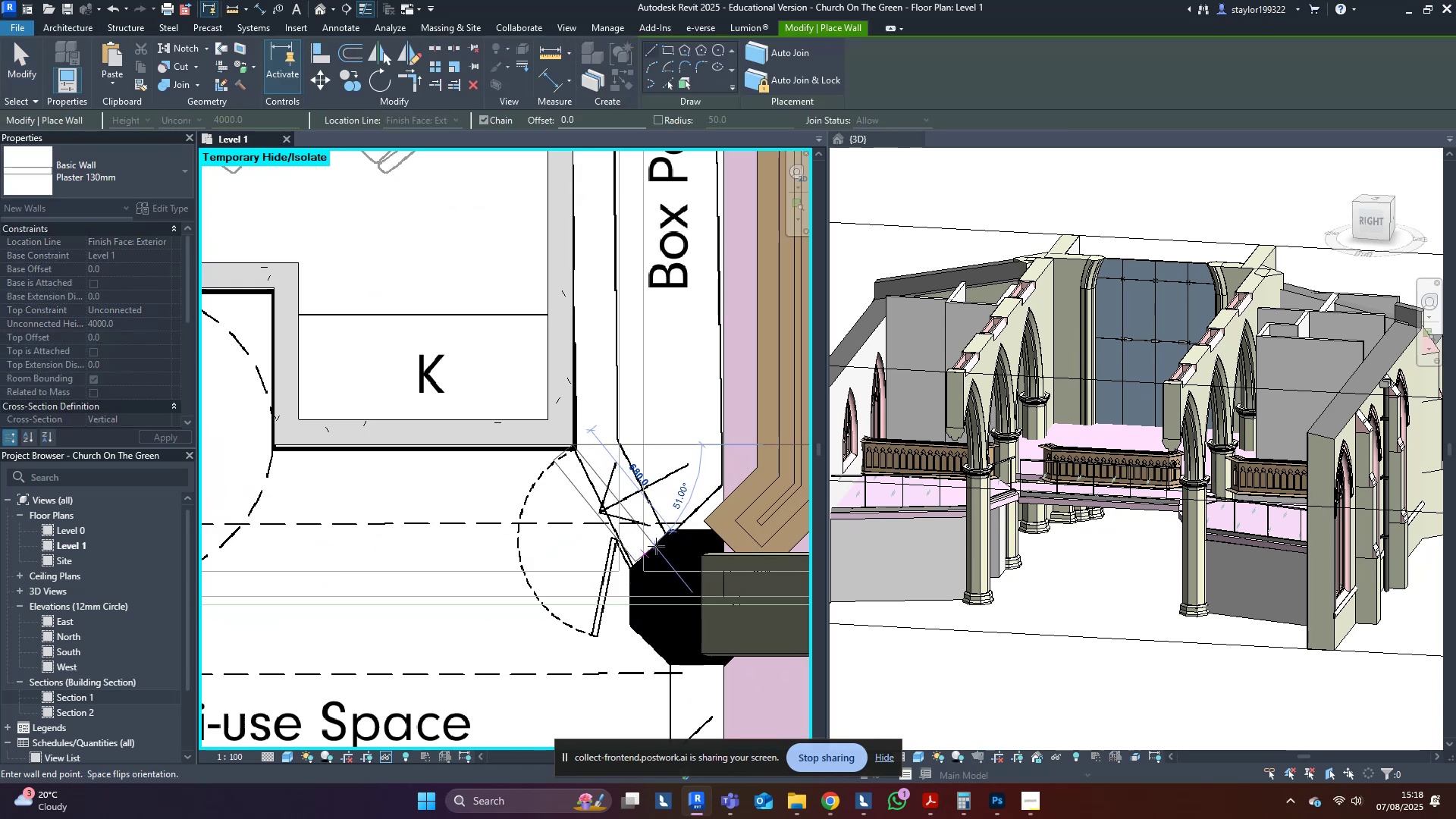 
key(Escape)
 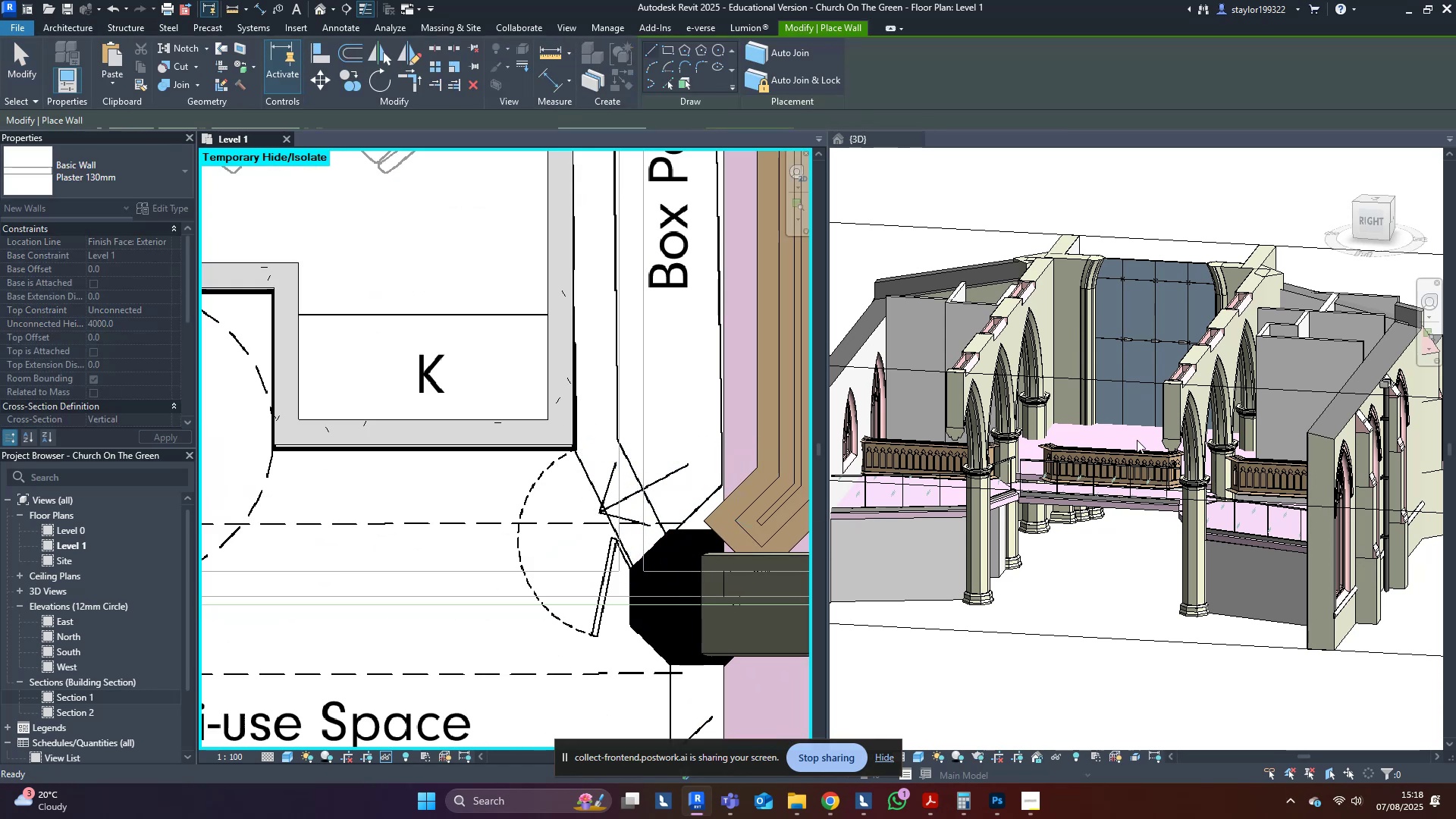 
middle_click([1137, 440])
 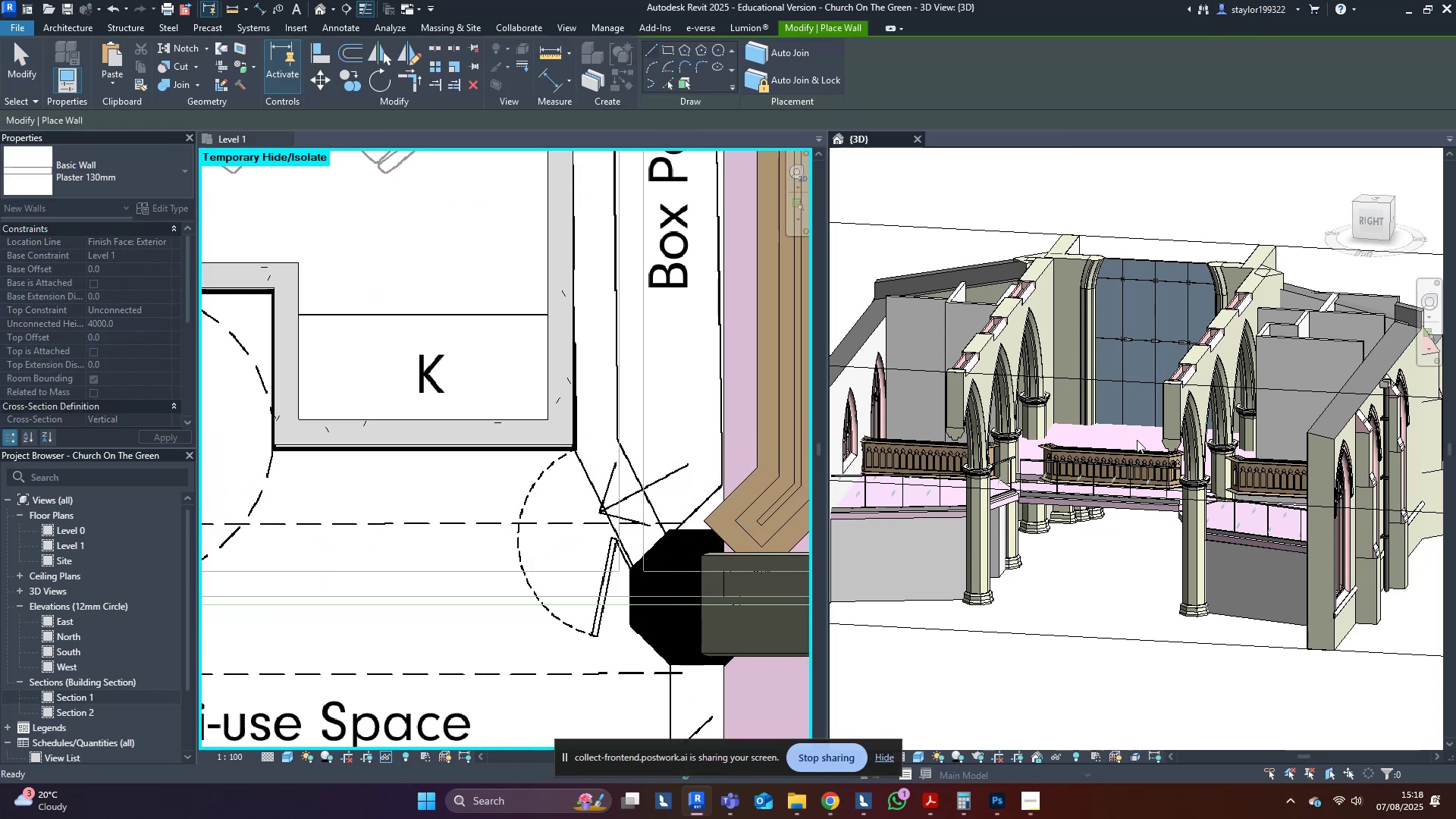 
hold_key(key=ShiftLeft, duration=0.61)
 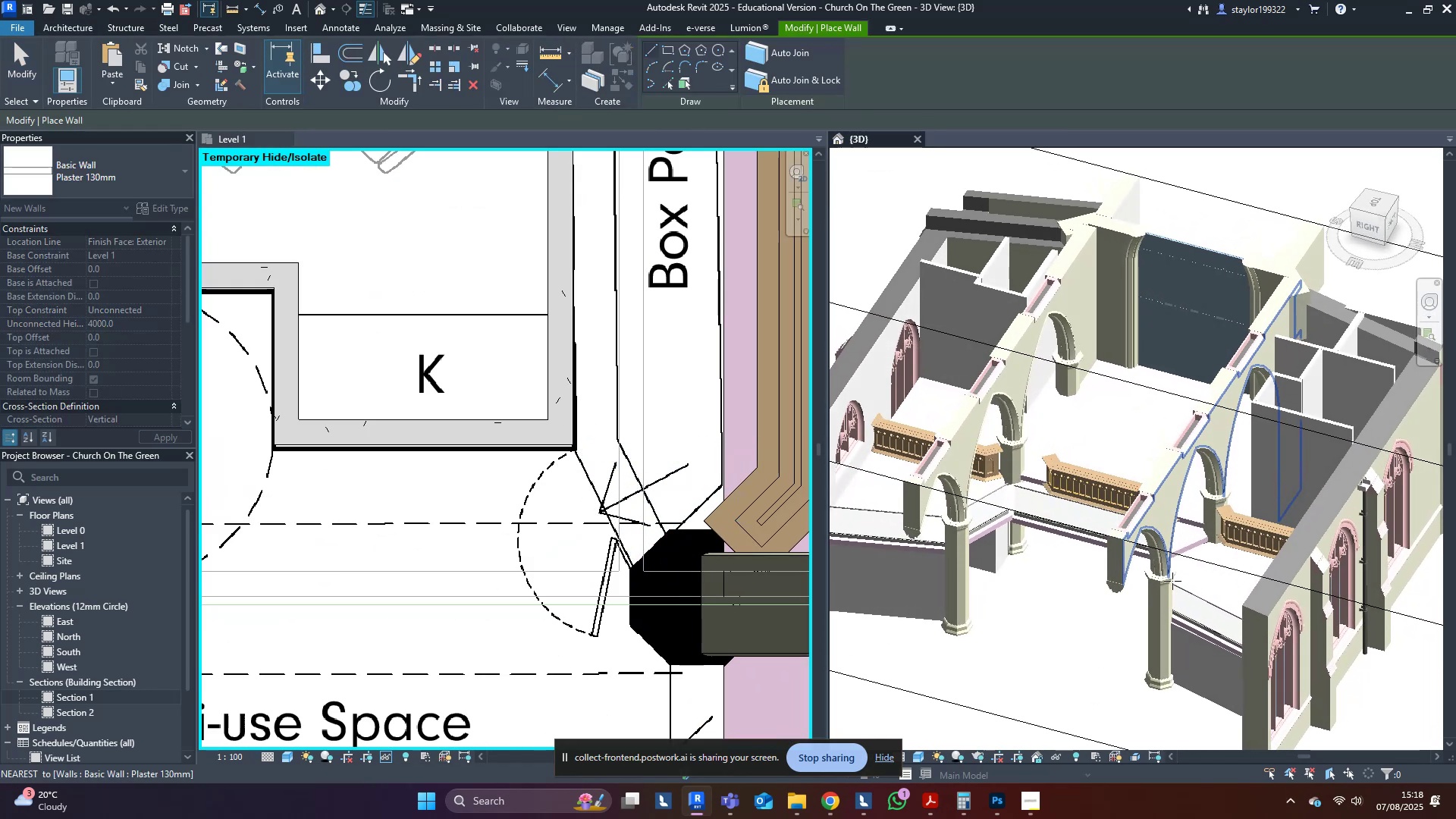 
hold_key(key=ShiftLeft, duration=0.56)
 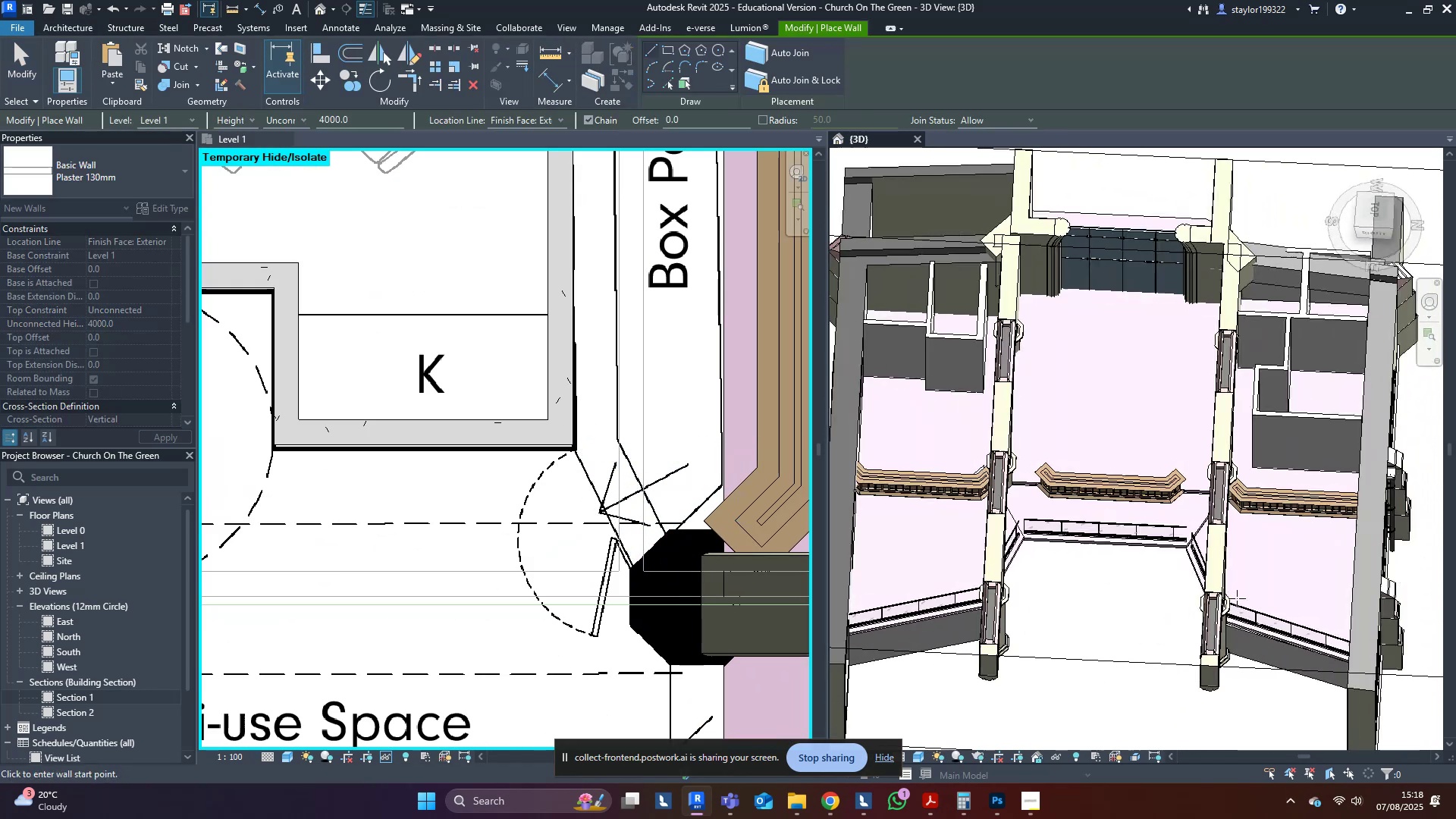 
hold_key(key=ShiftLeft, duration=0.86)
 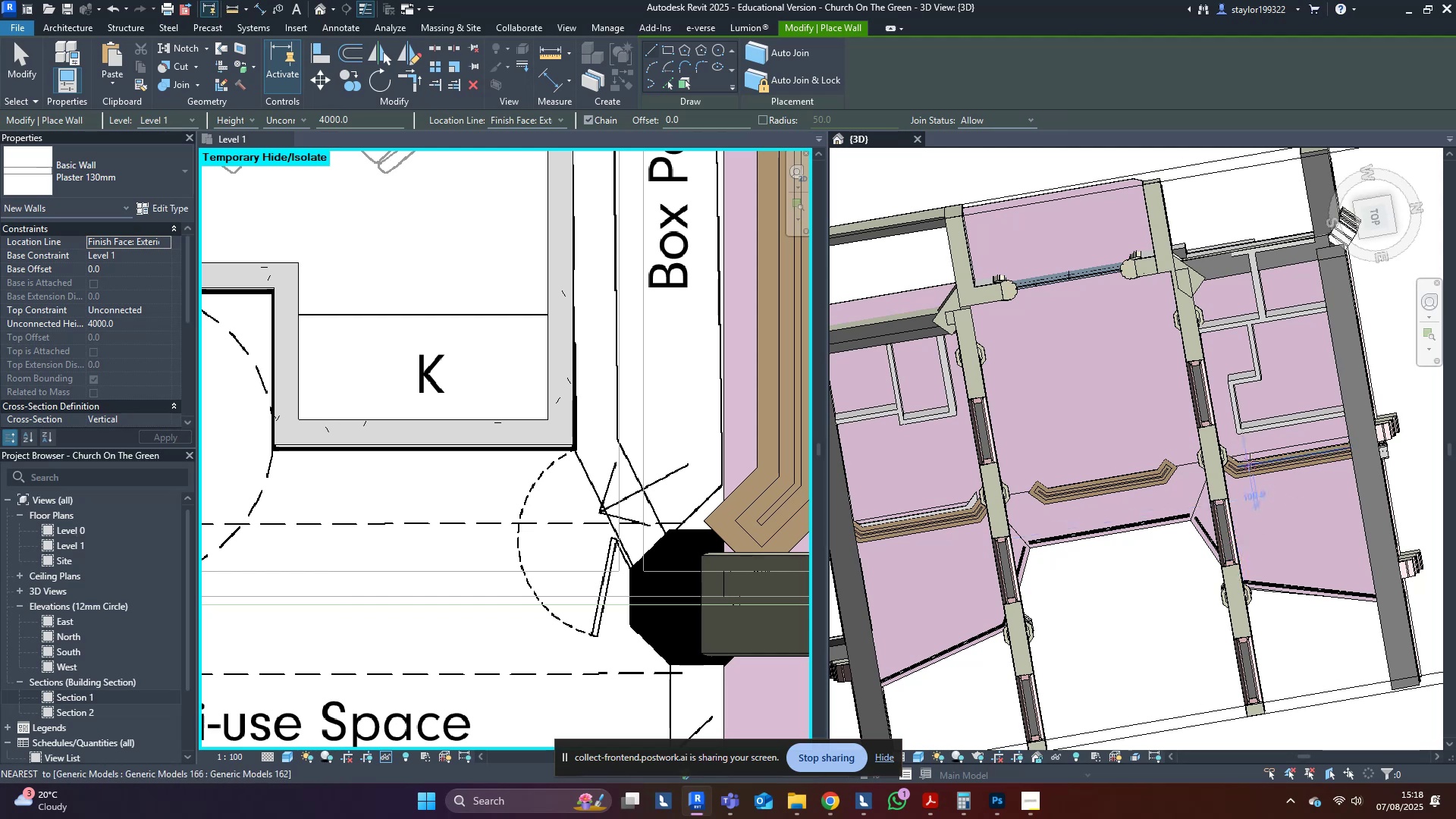 
scroll: coordinate [1225, 479], scroll_direction: up, amount: 3.0
 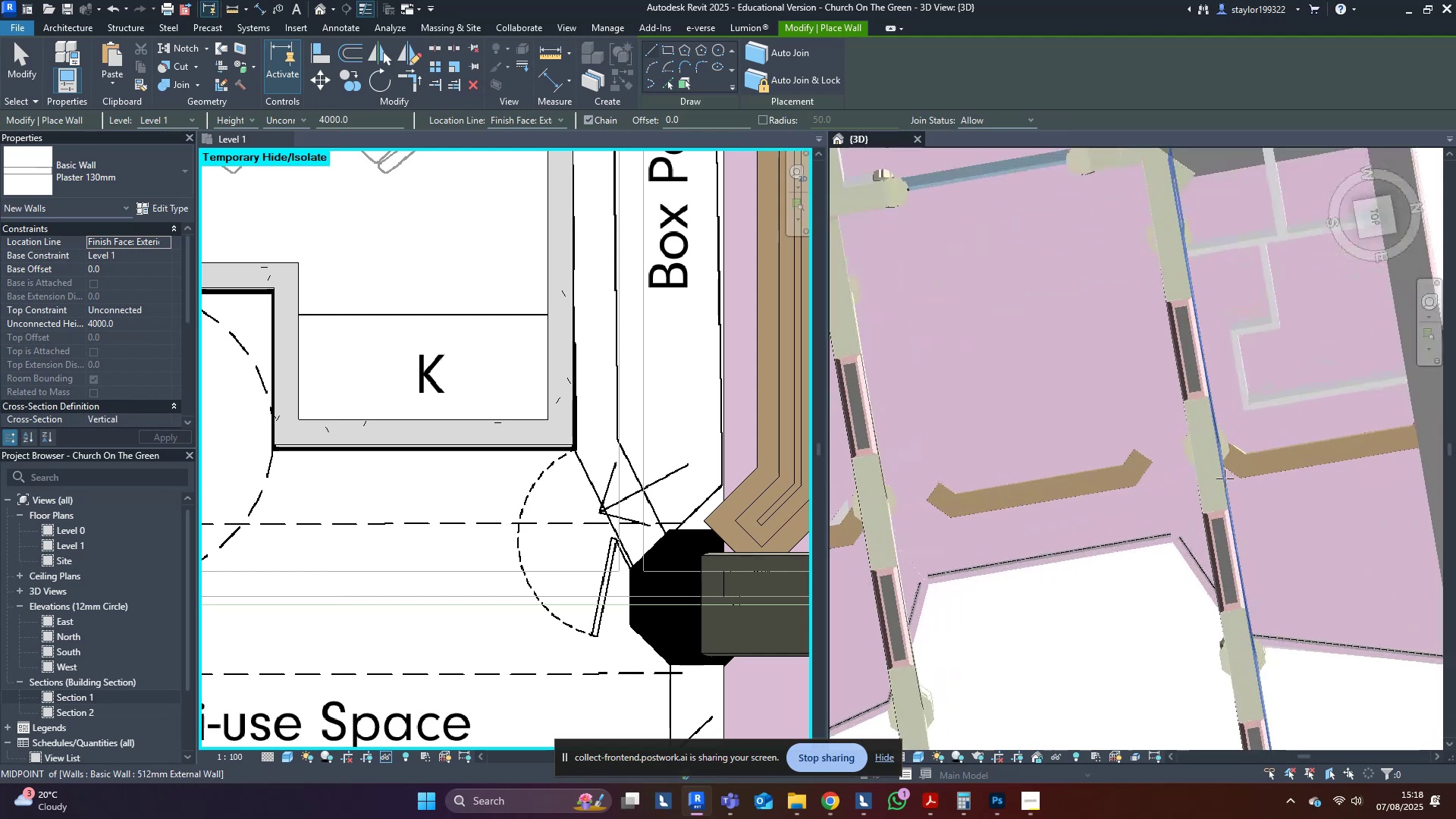 
key(Escape)
 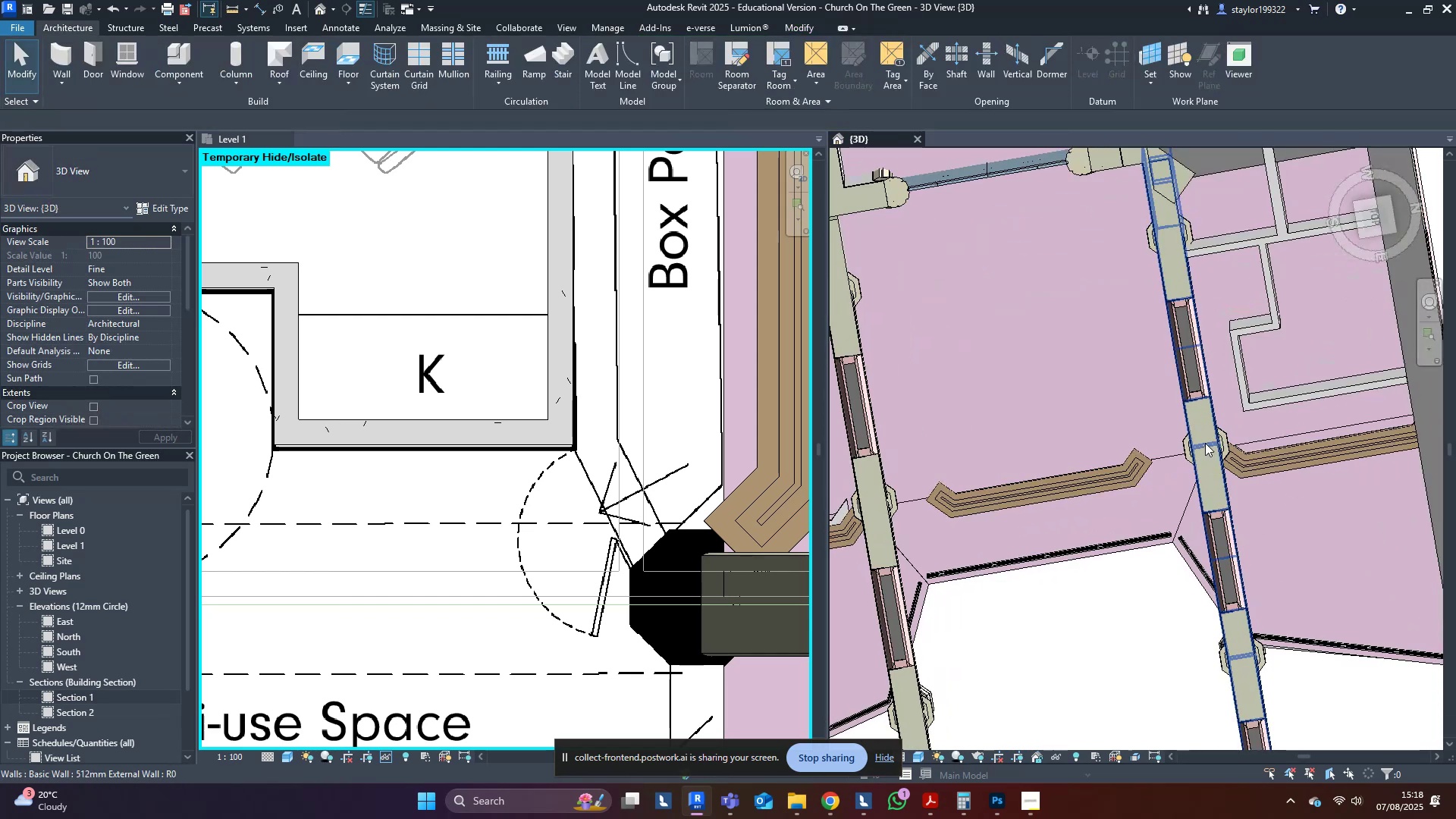 
left_click([1205, 443])
 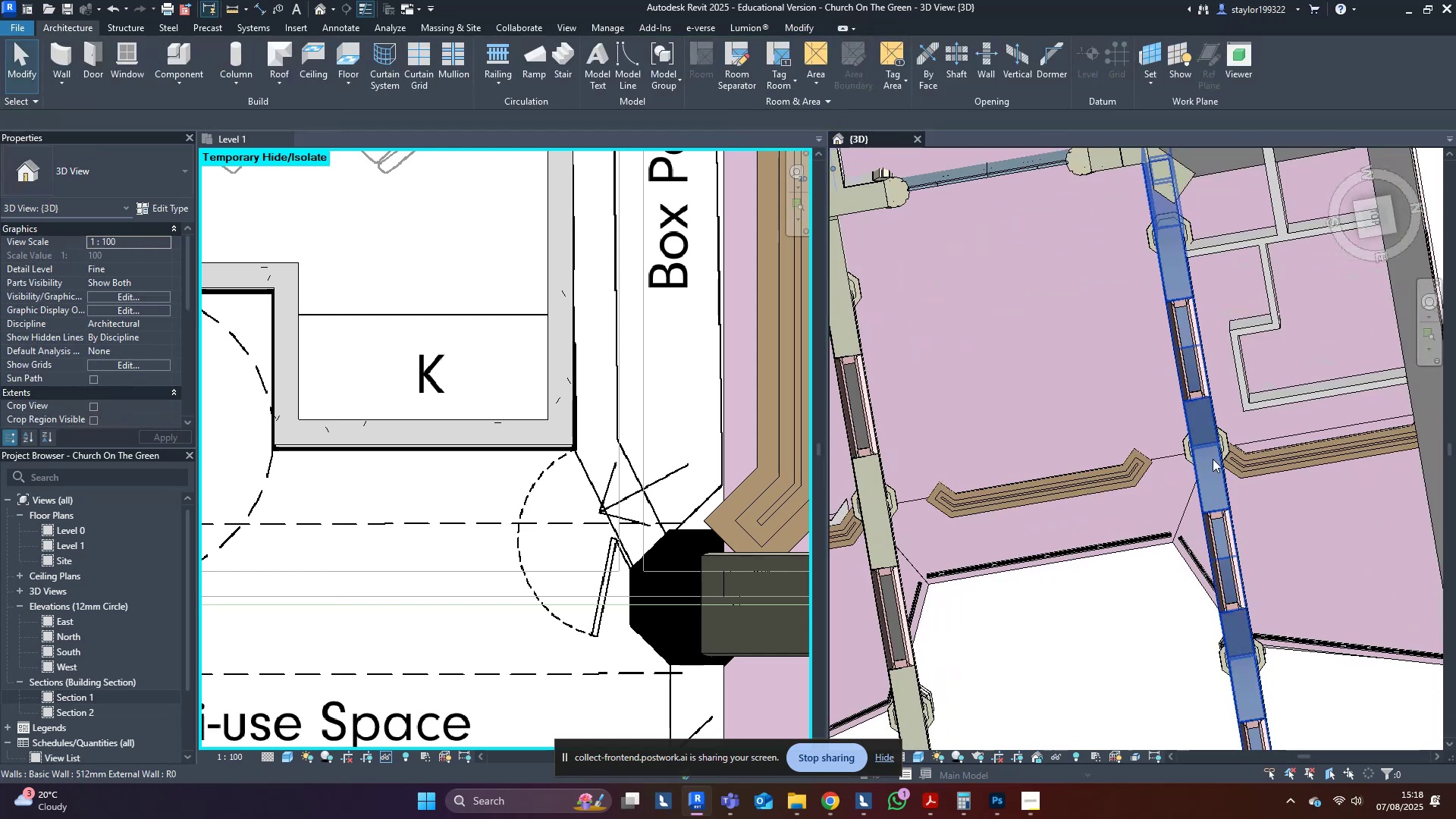 
hold_key(key=ShiftLeft, duration=0.37)
 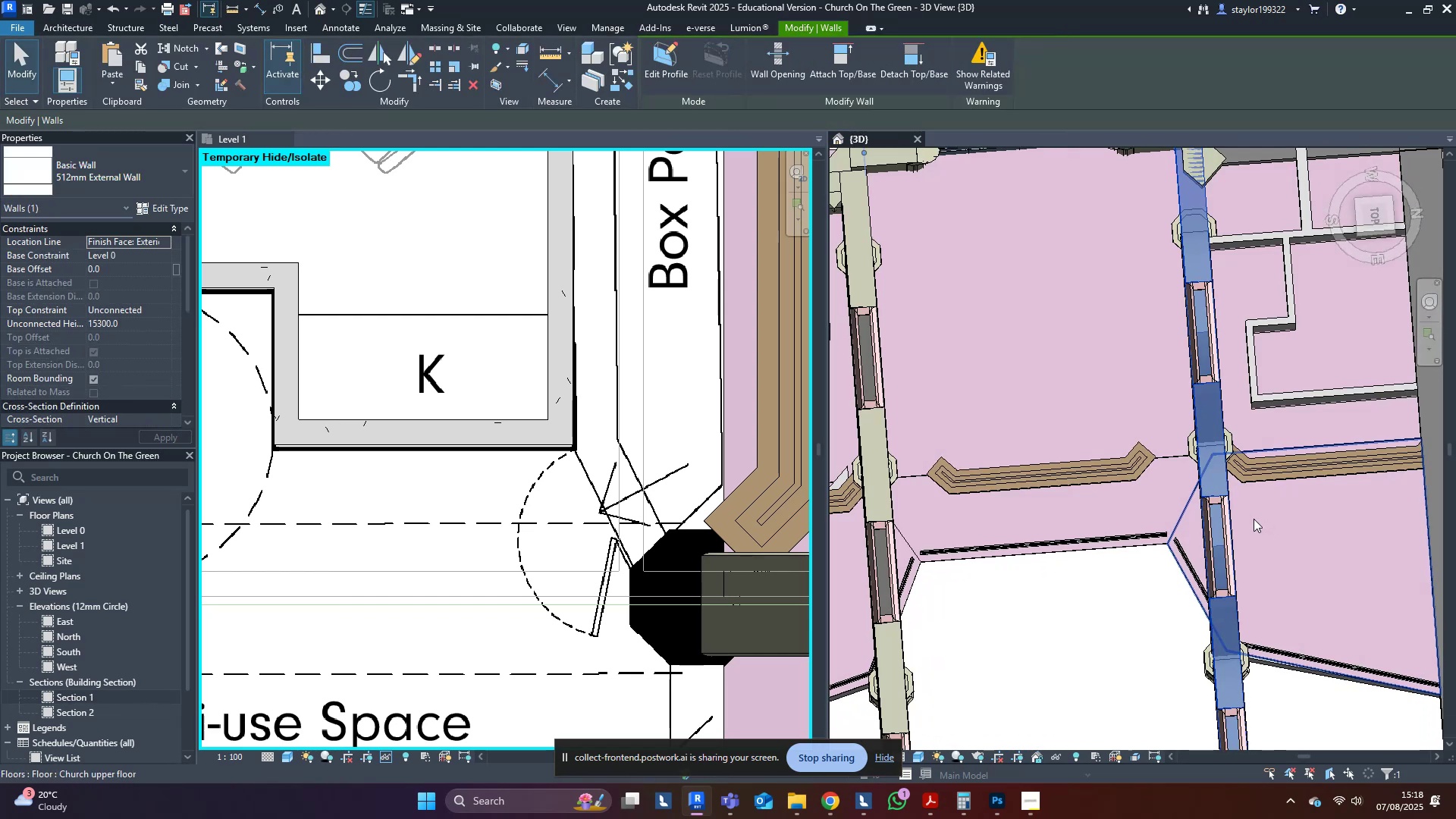 
type(hhhh)
 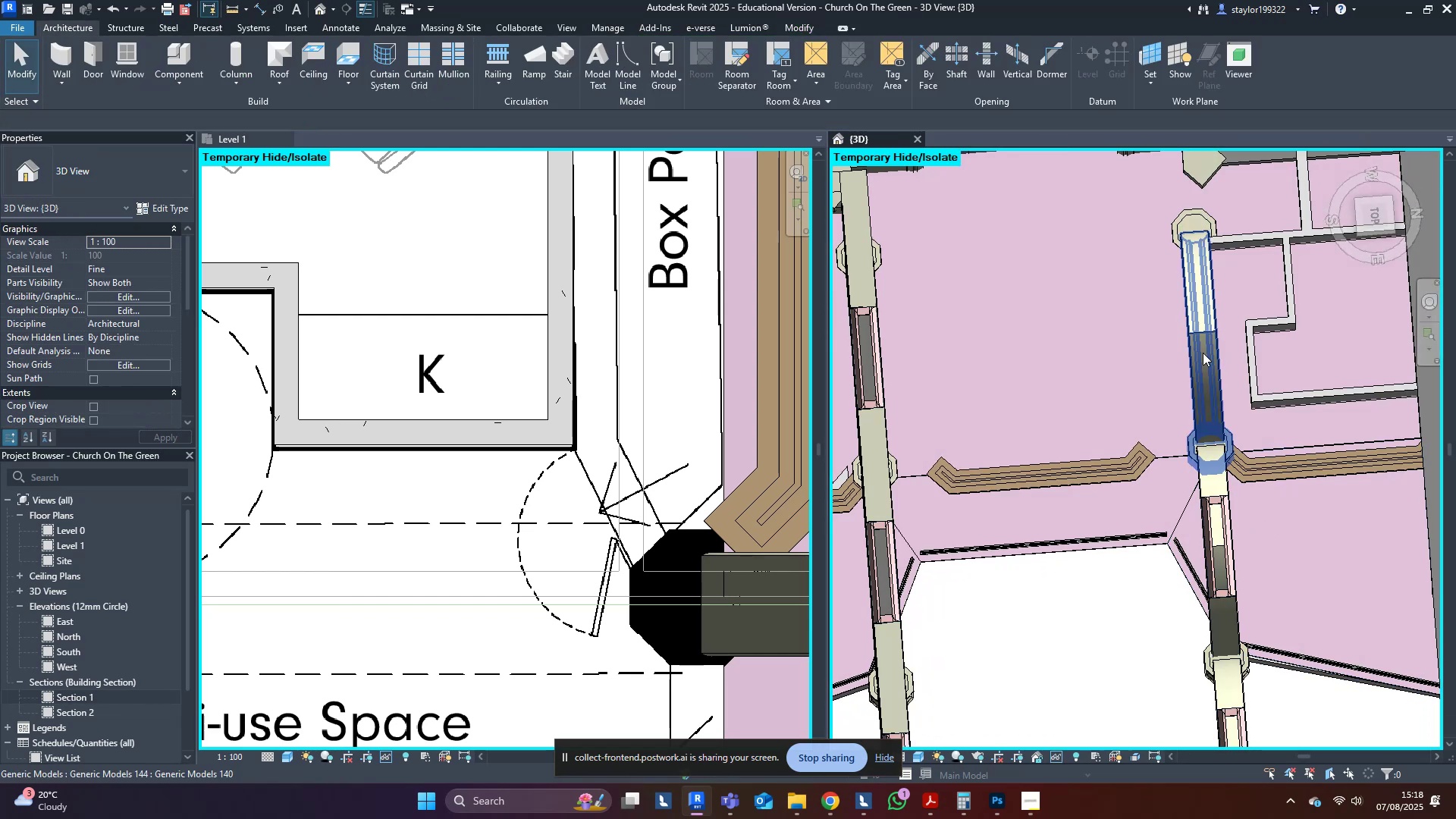 
left_click([1181, 354])
 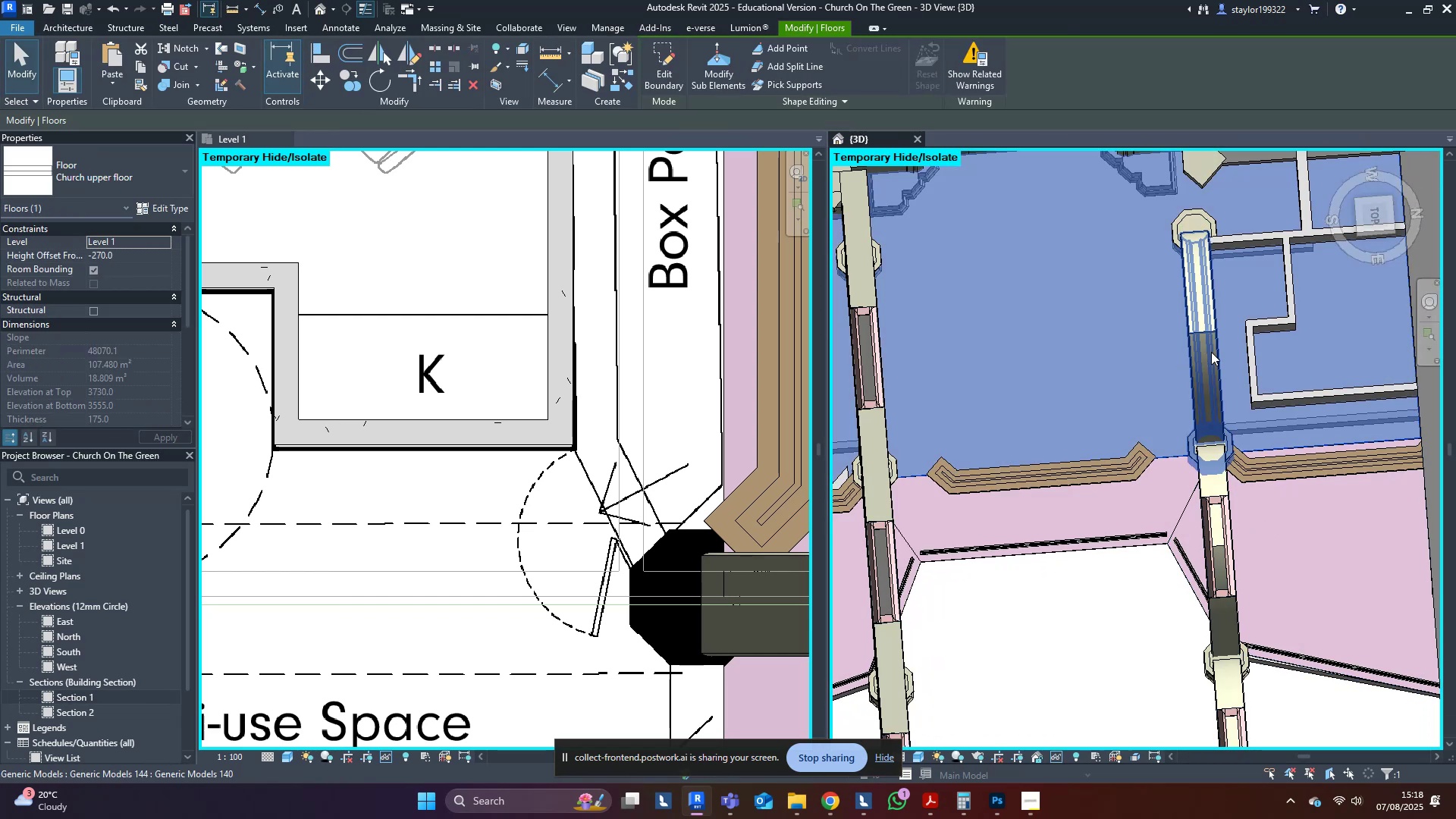 
key(Escape)
 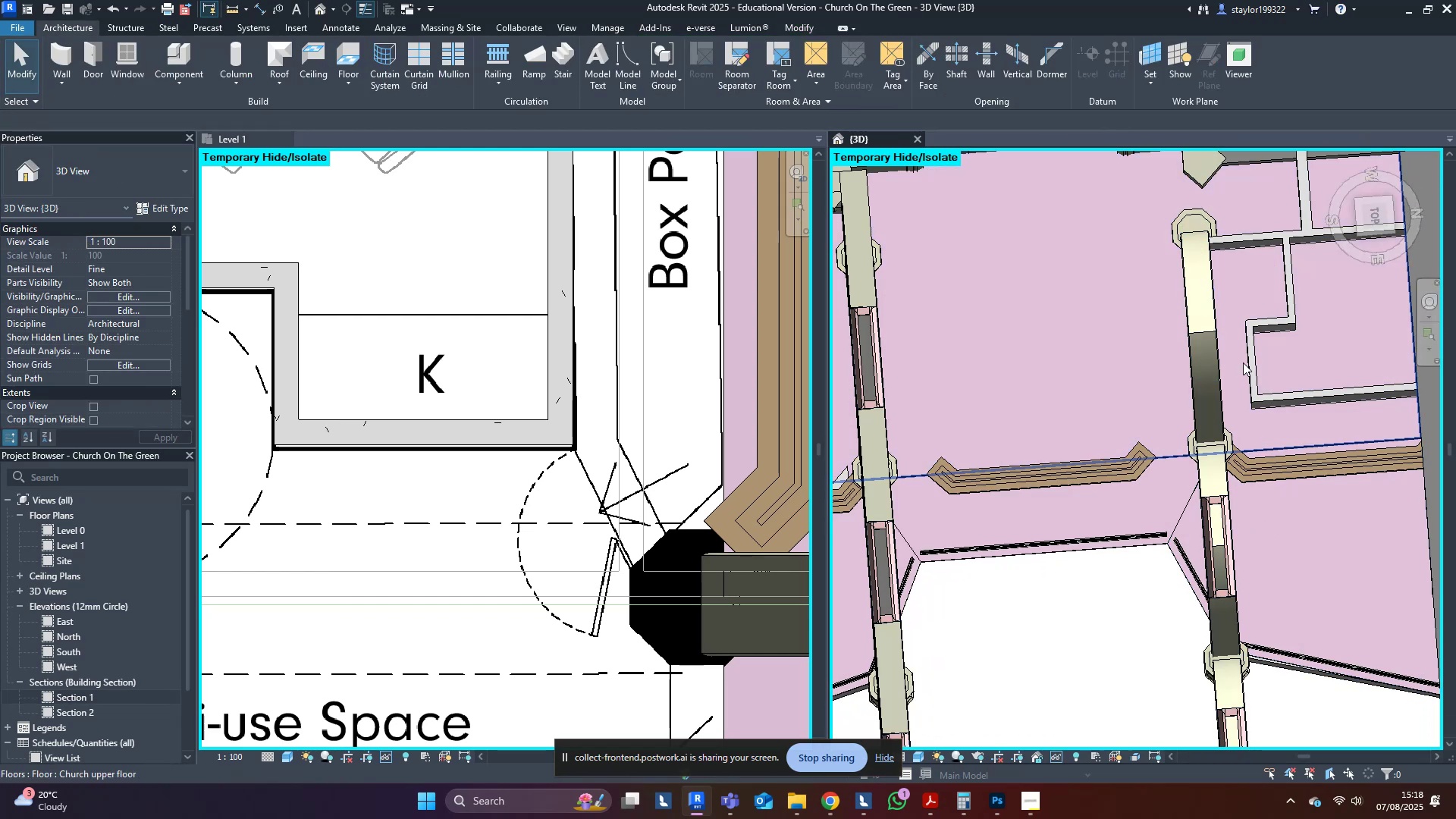 
left_click([1248, 359])
 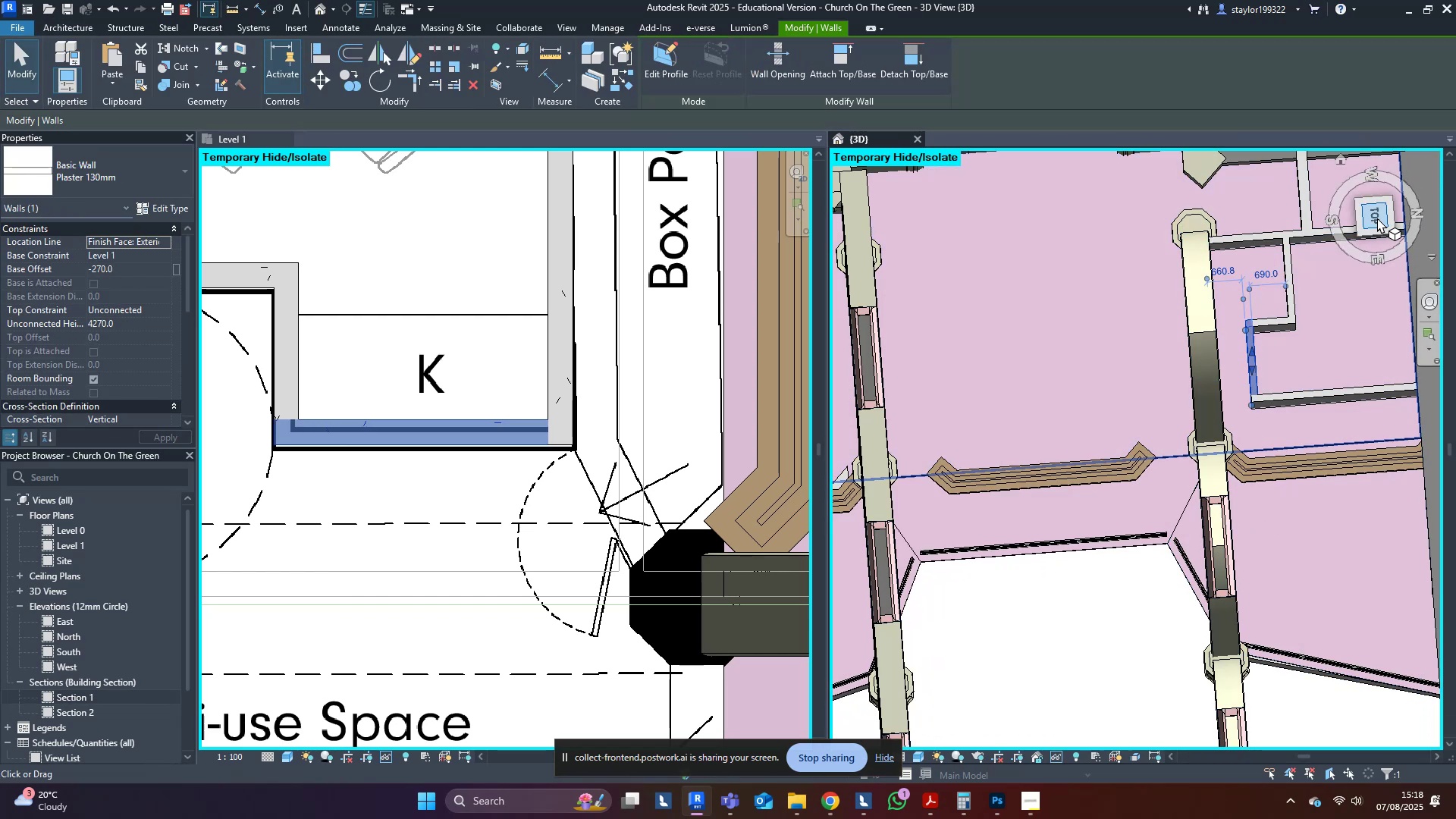 
left_click([1379, 218])
 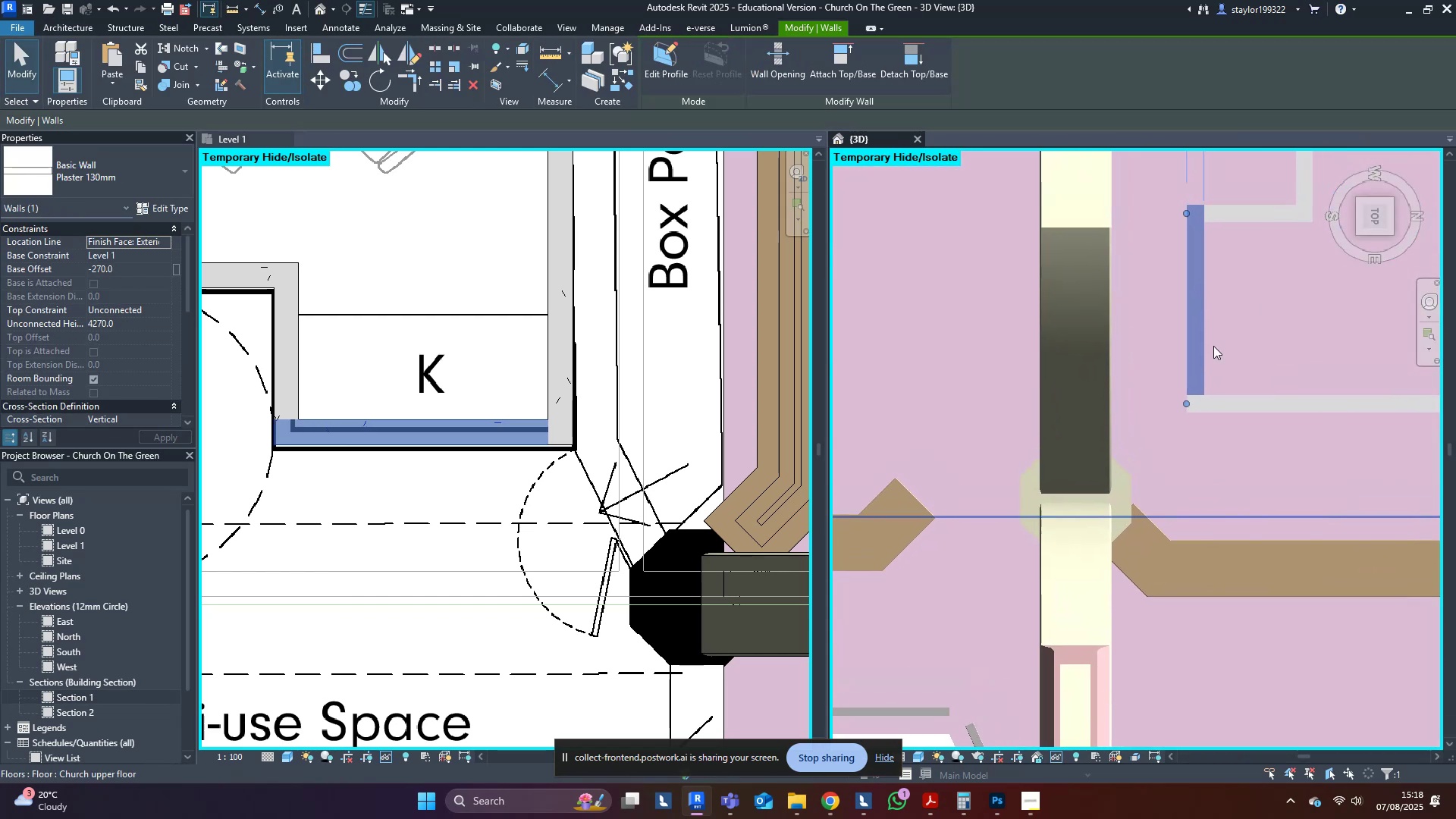 
scroll: coordinate [1147, 519], scroll_direction: none, amount: 0.0
 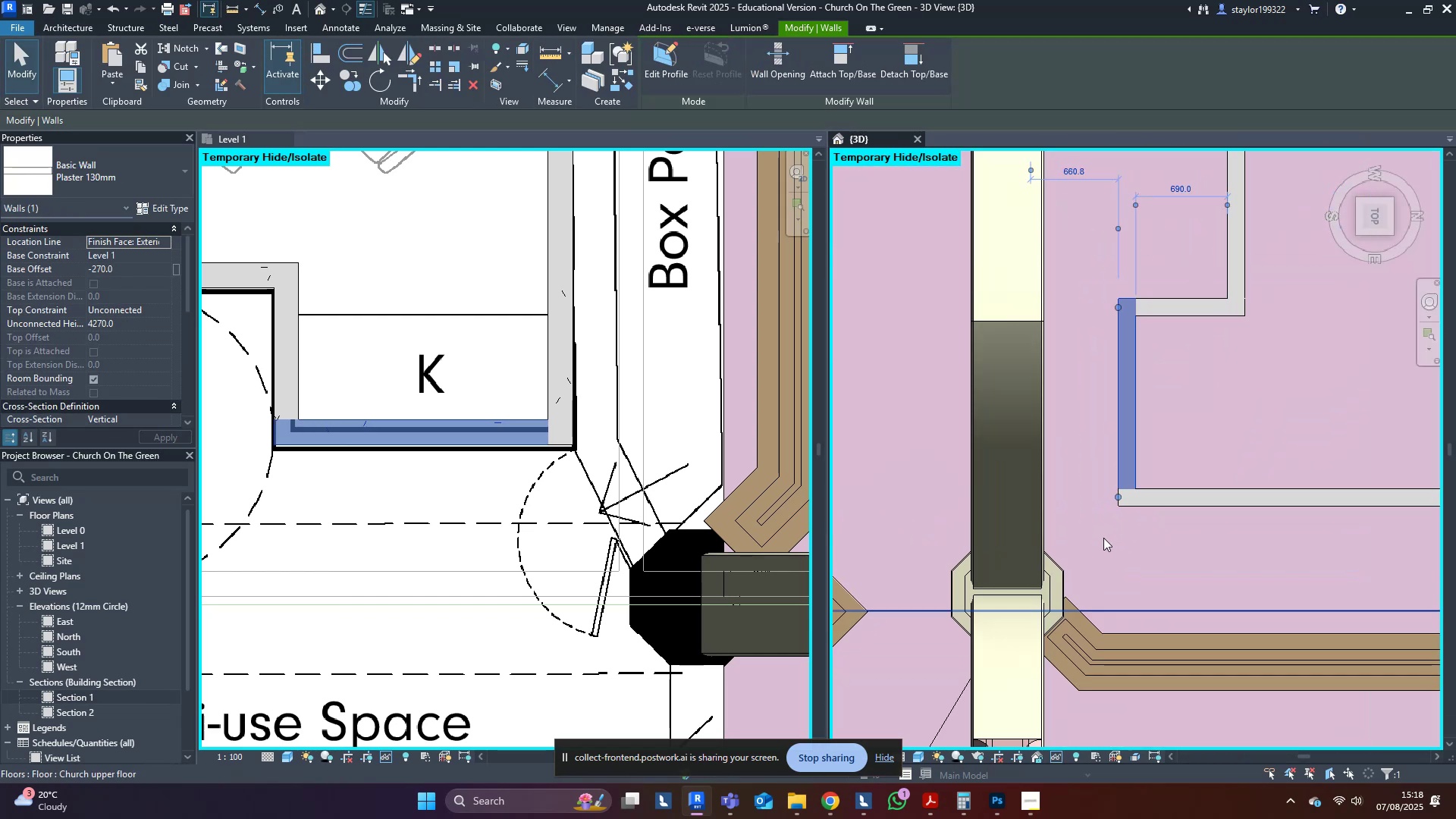 
middle_click([1103, 538])
 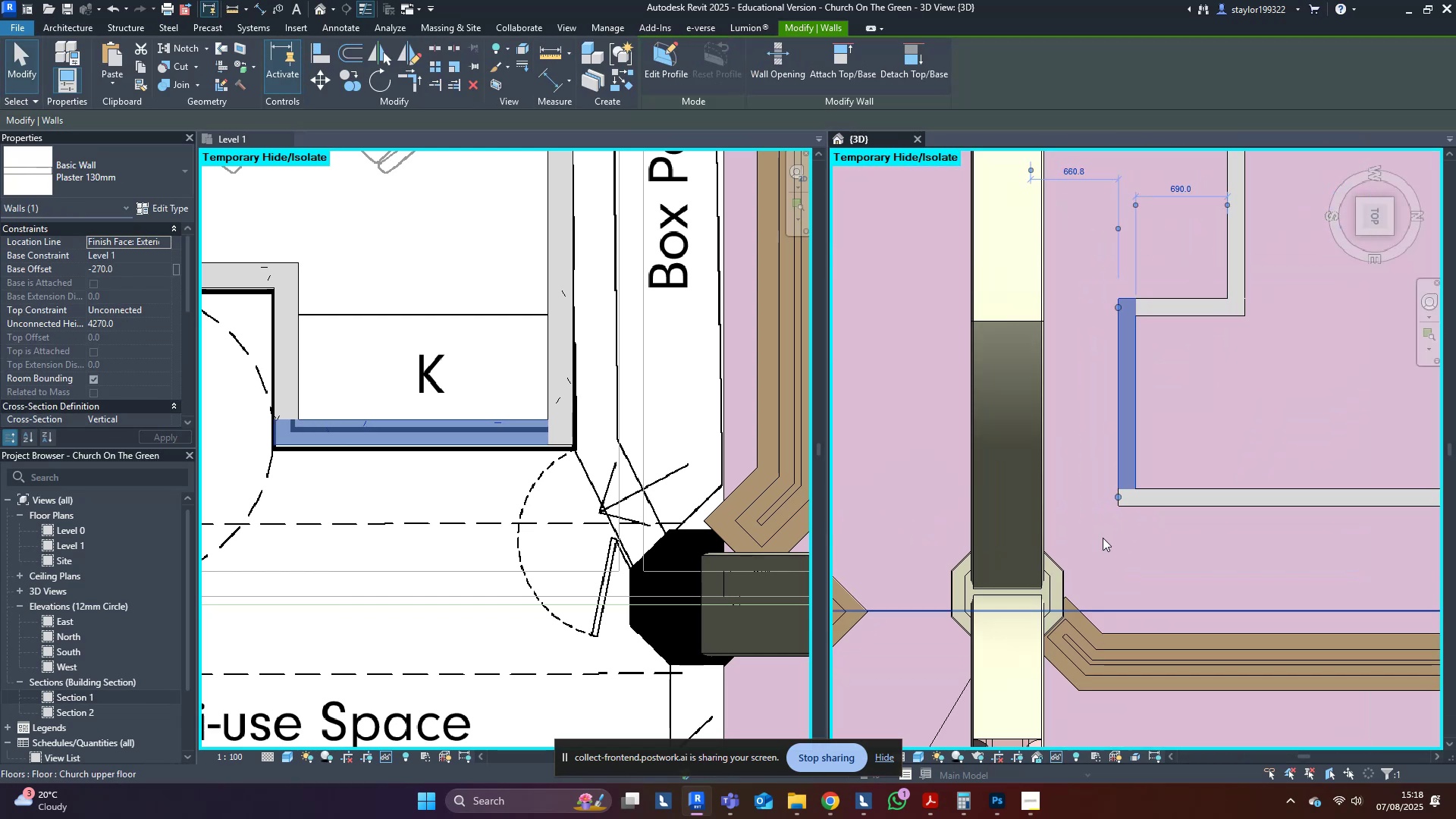 
scroll: coordinate [1087, 531], scroll_direction: up, amount: 8.0
 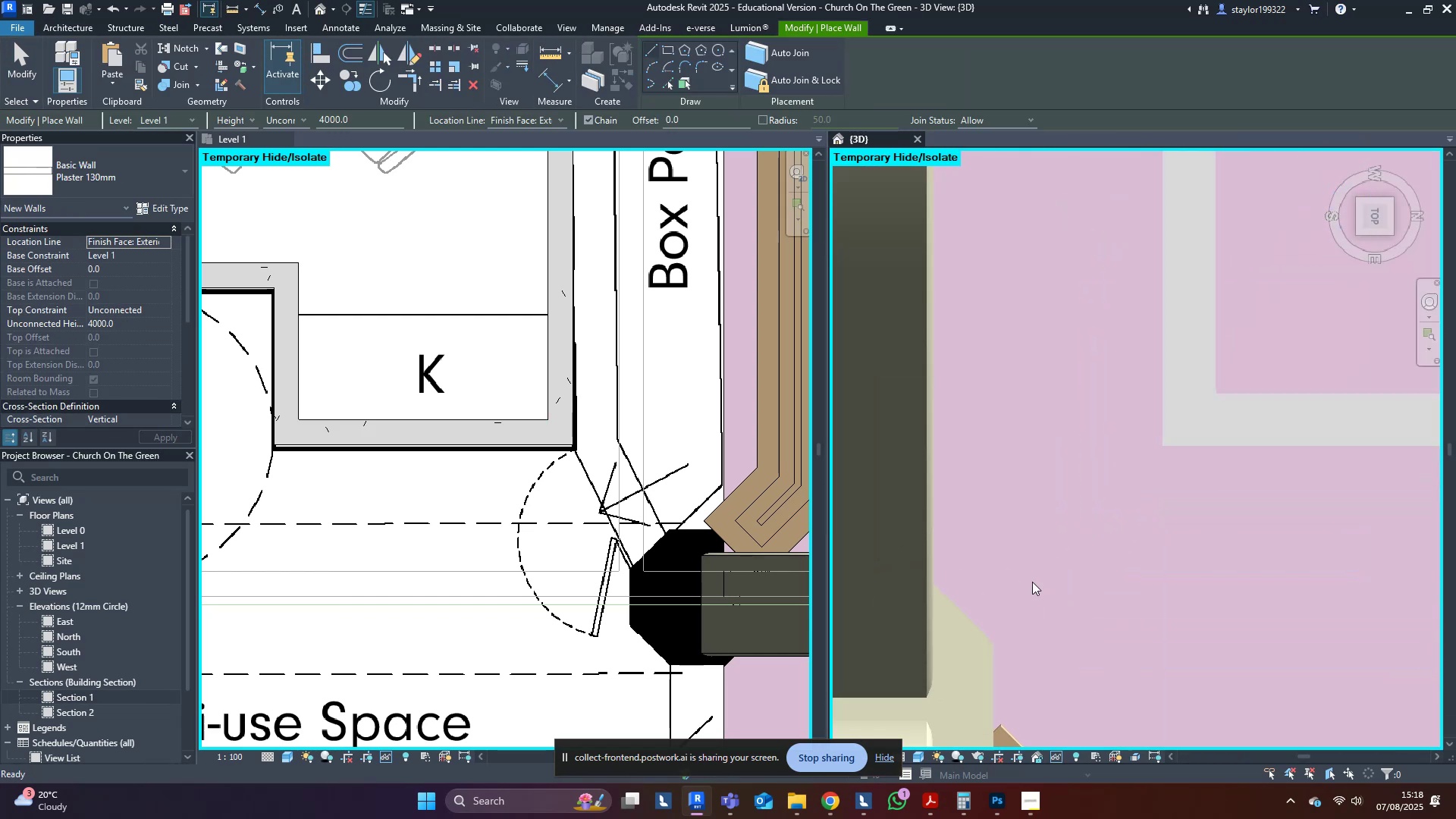 
type(wa)
 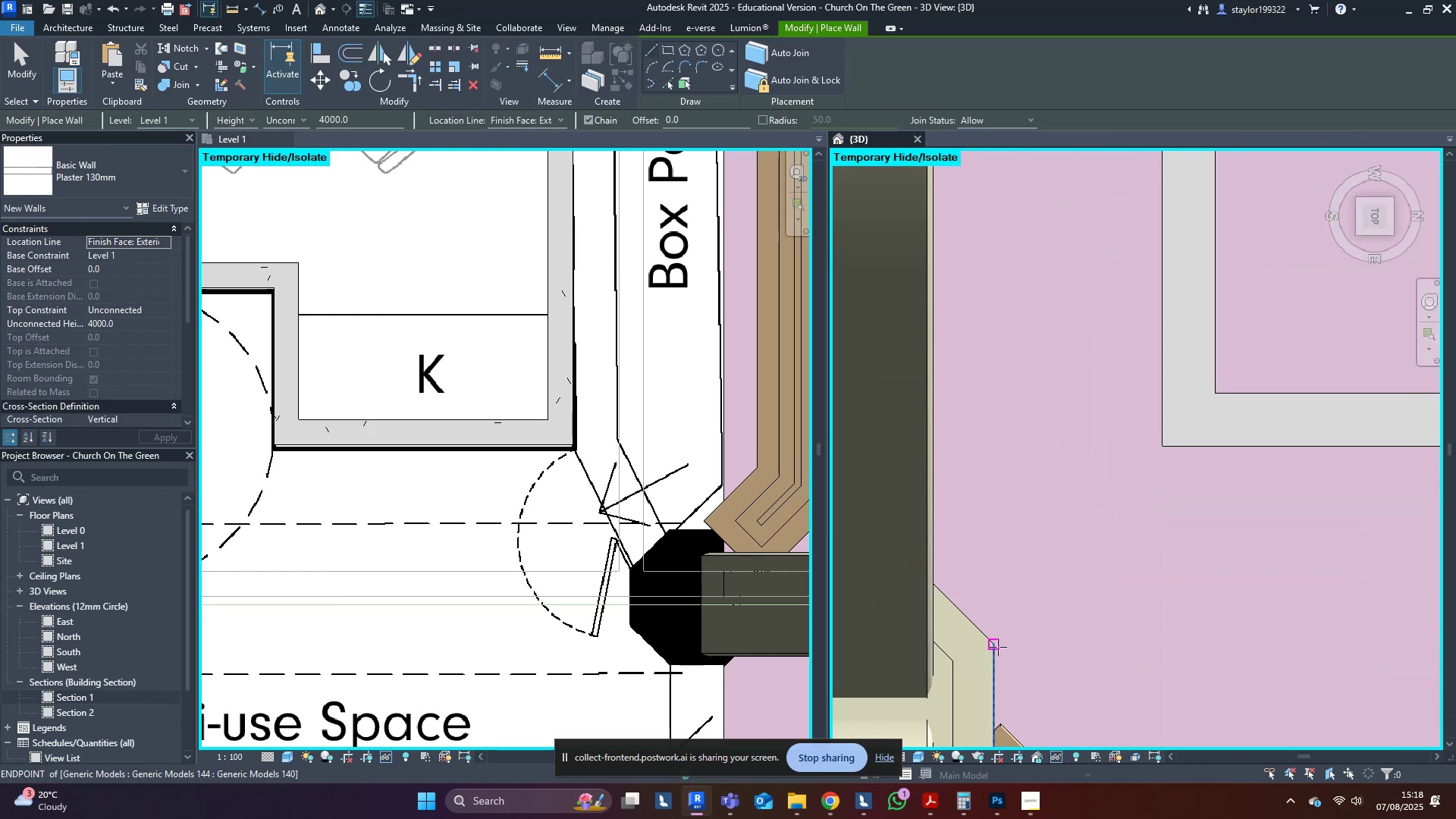 
left_click([998, 647])
 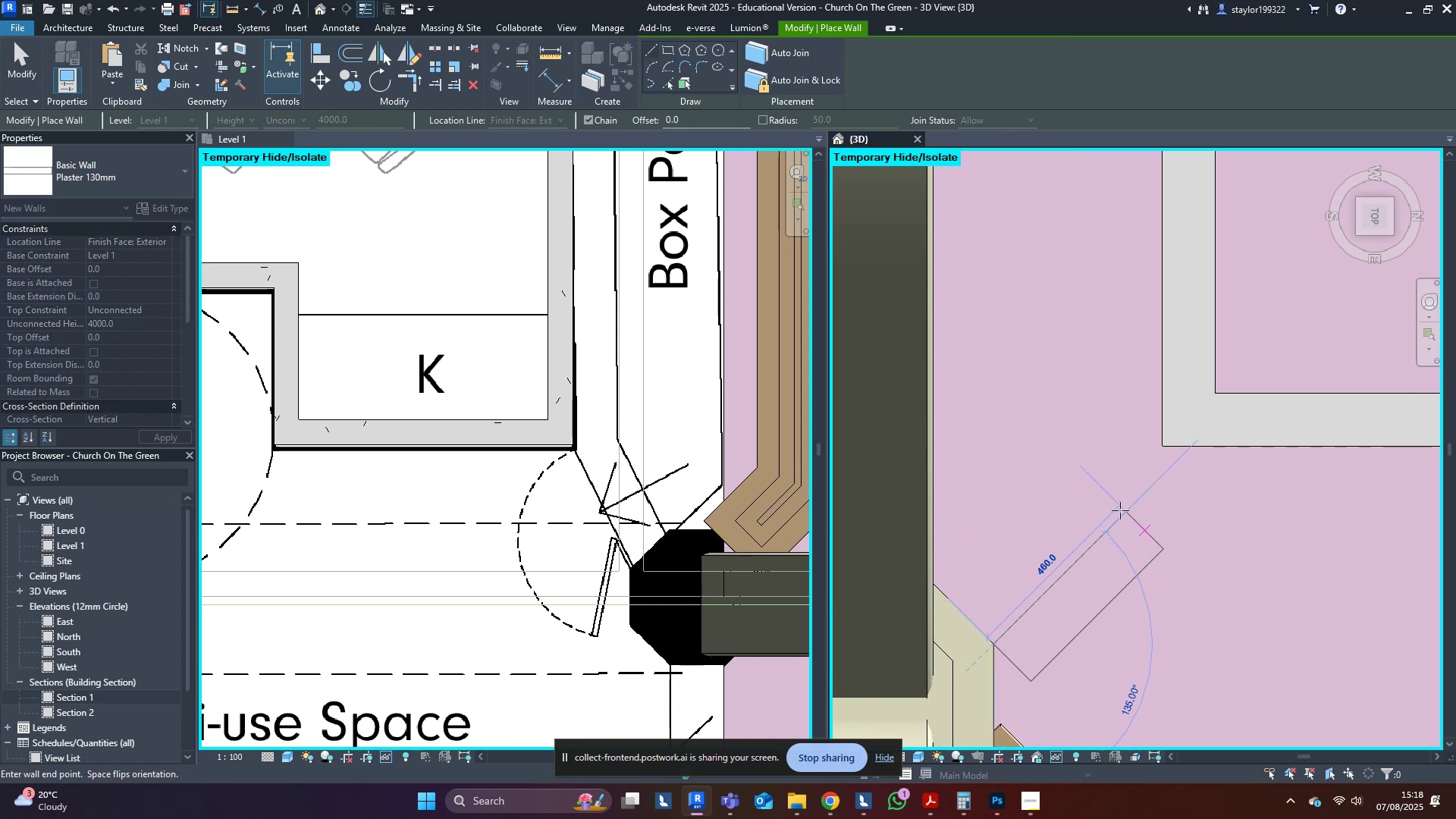 
key(Space)
 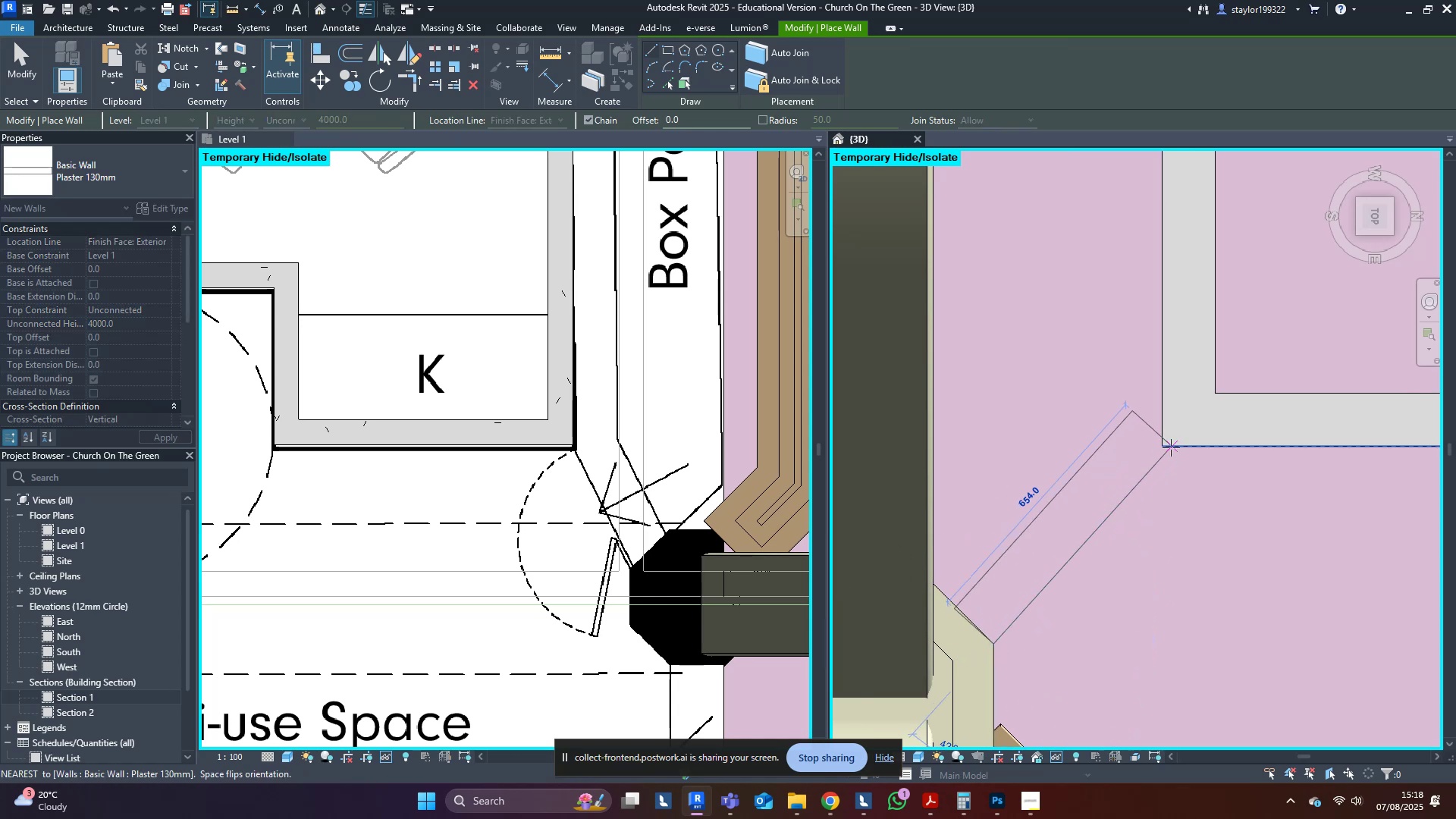 
left_click([1171, 447])
 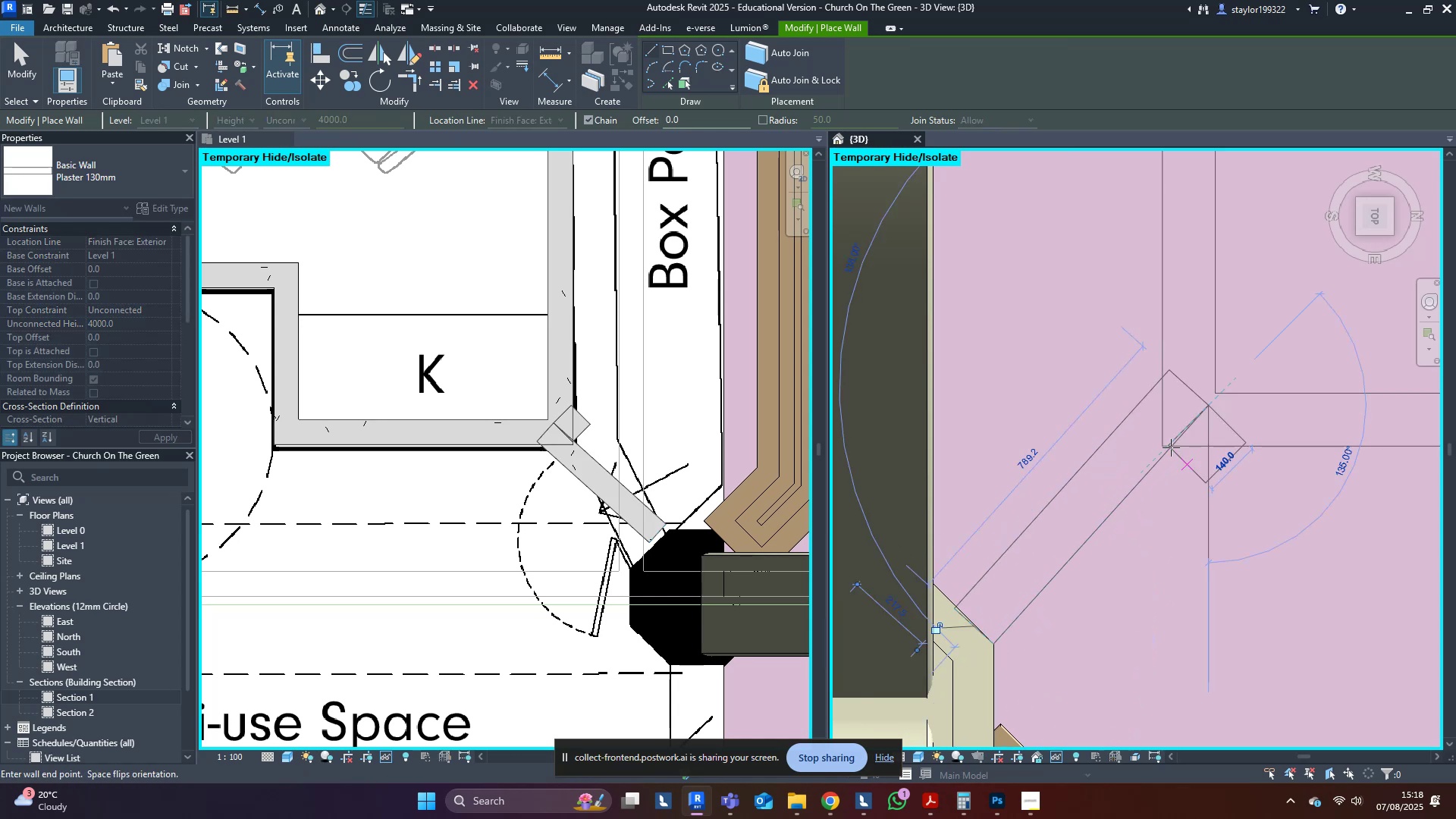 
key(Escape)
 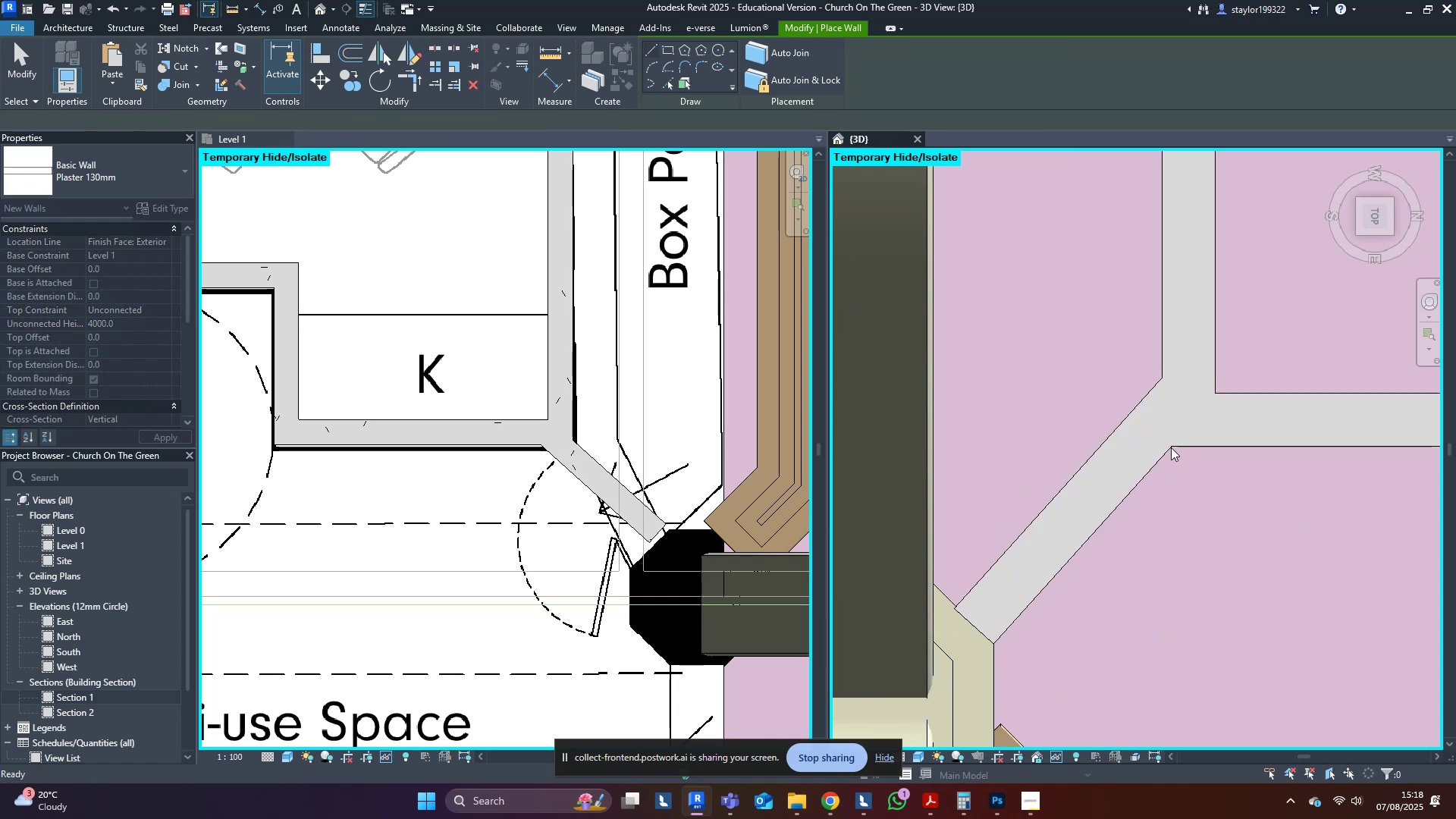 
middle_click([1171, 447])
 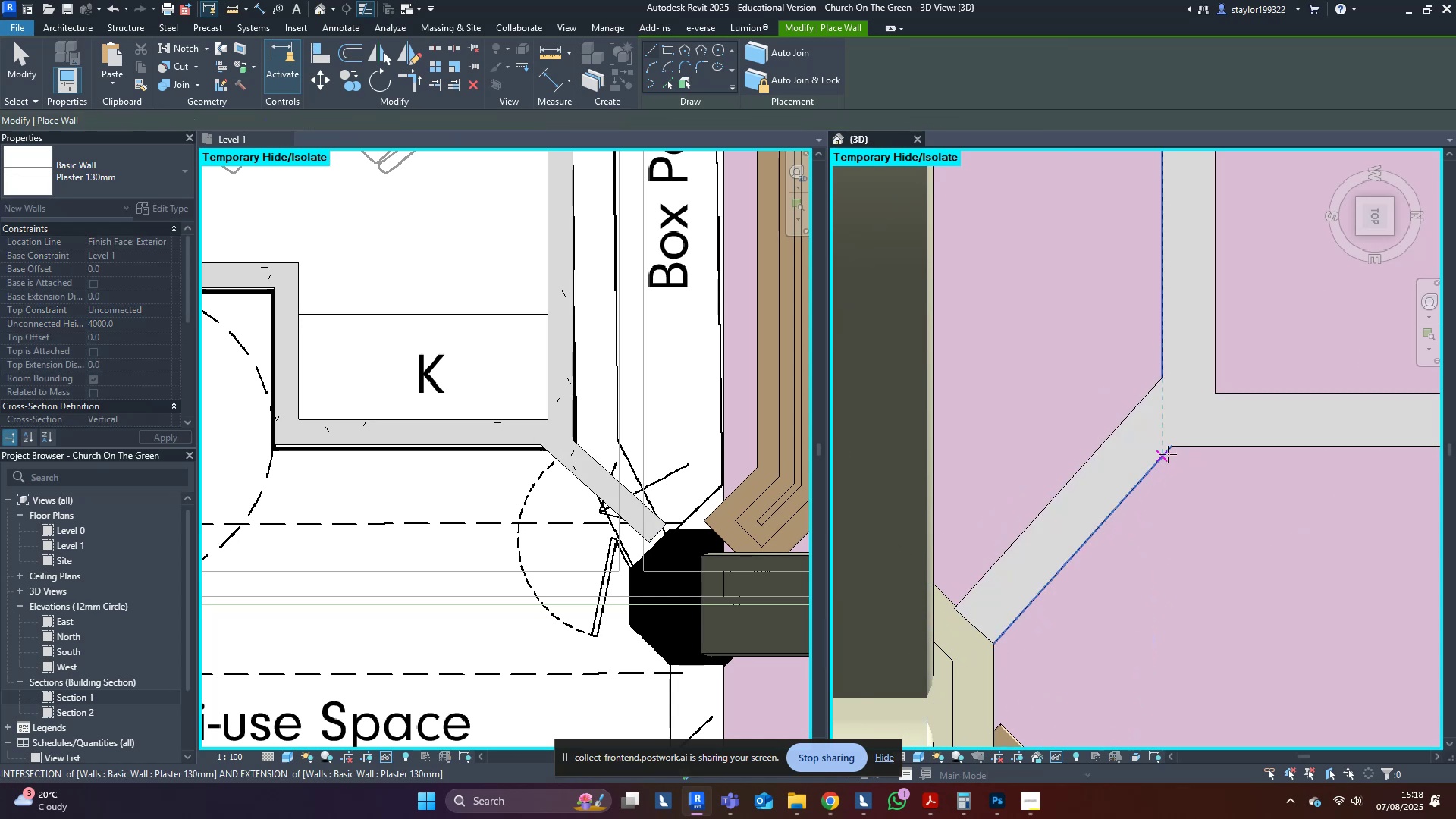 
scroll: coordinate [1236, 614], scroll_direction: down, amount: 29.0
 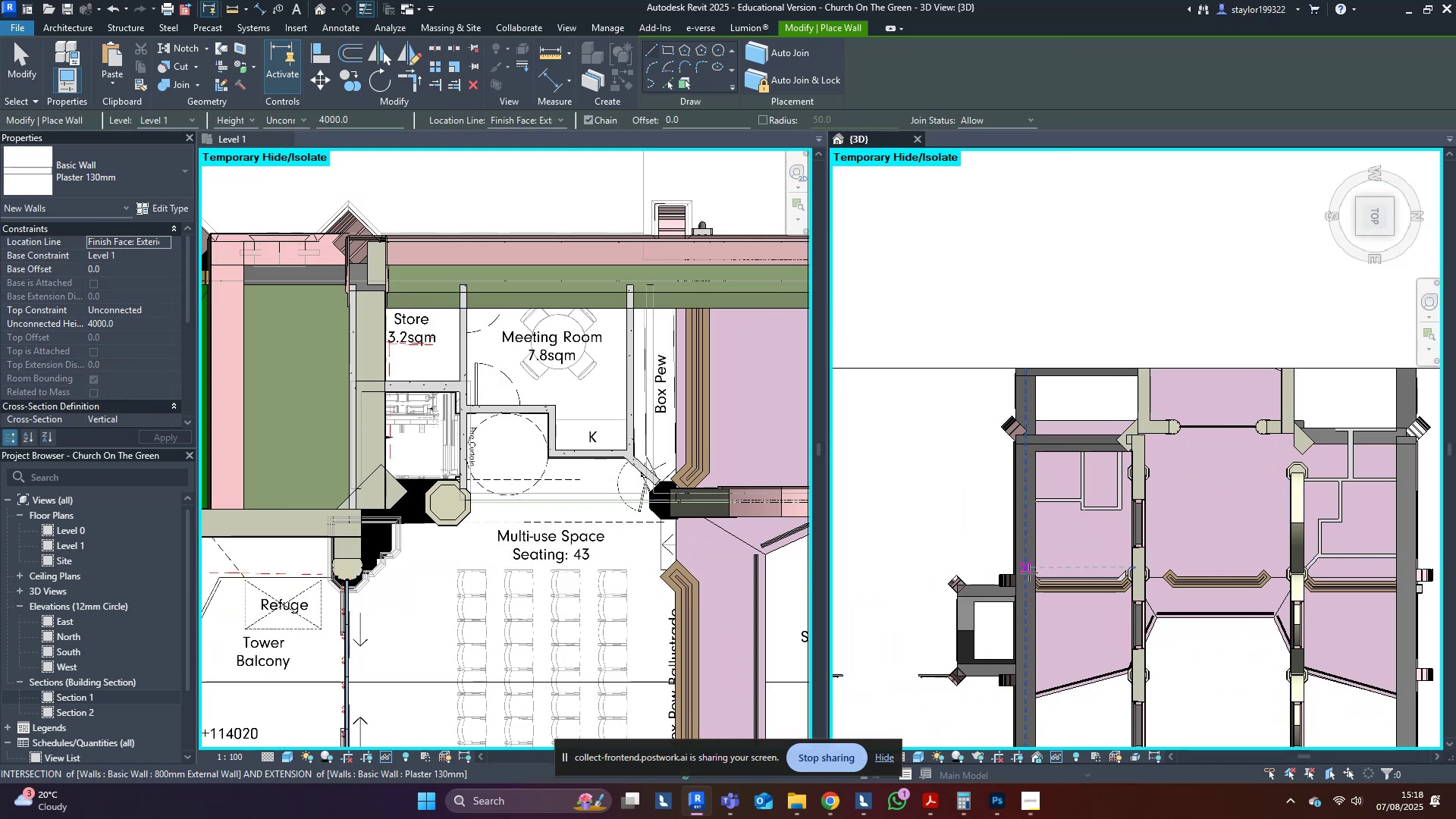 
scroll: coordinate [1150, 599], scroll_direction: up, amount: 4.0
 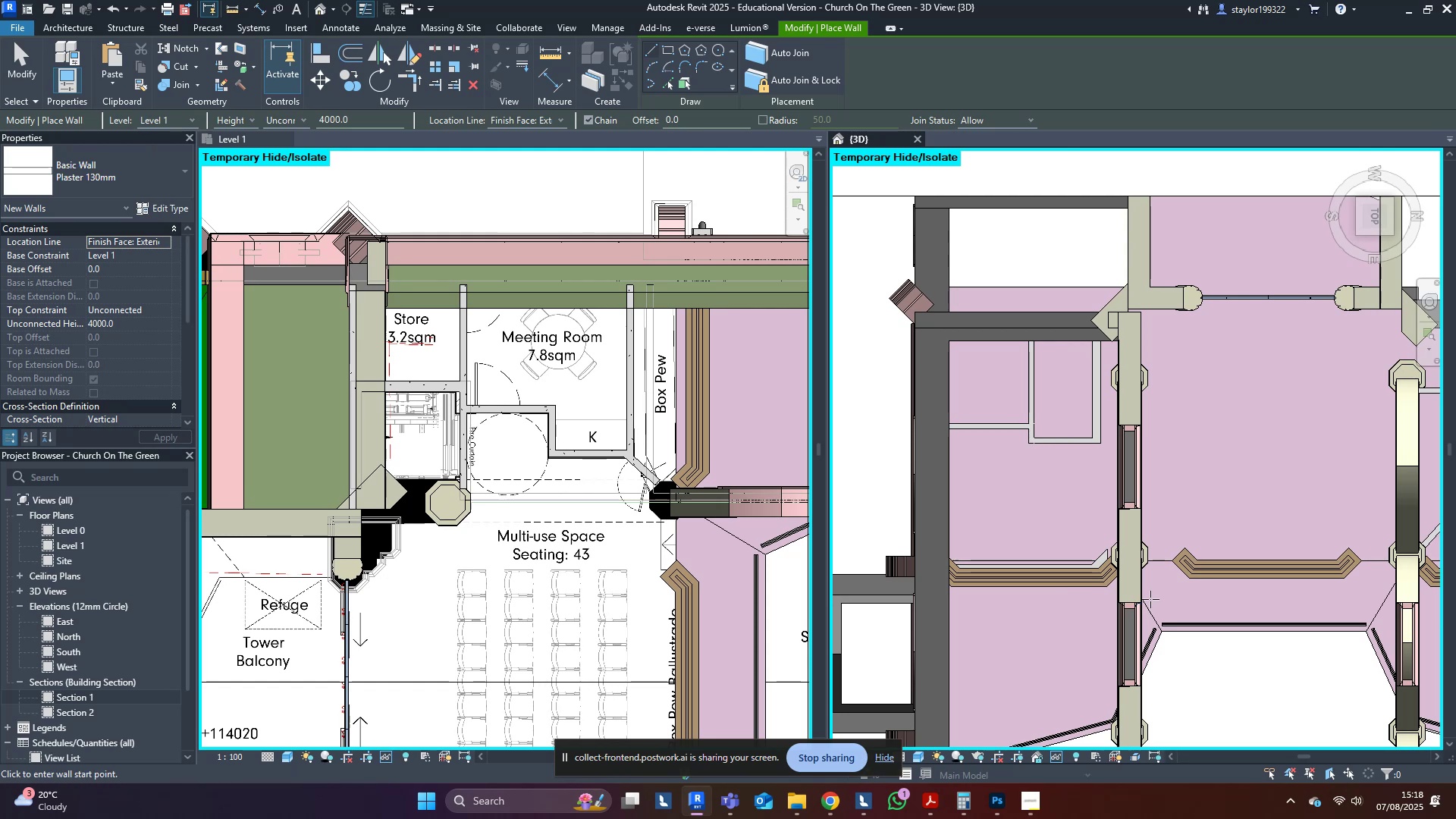 
key(Escape)
 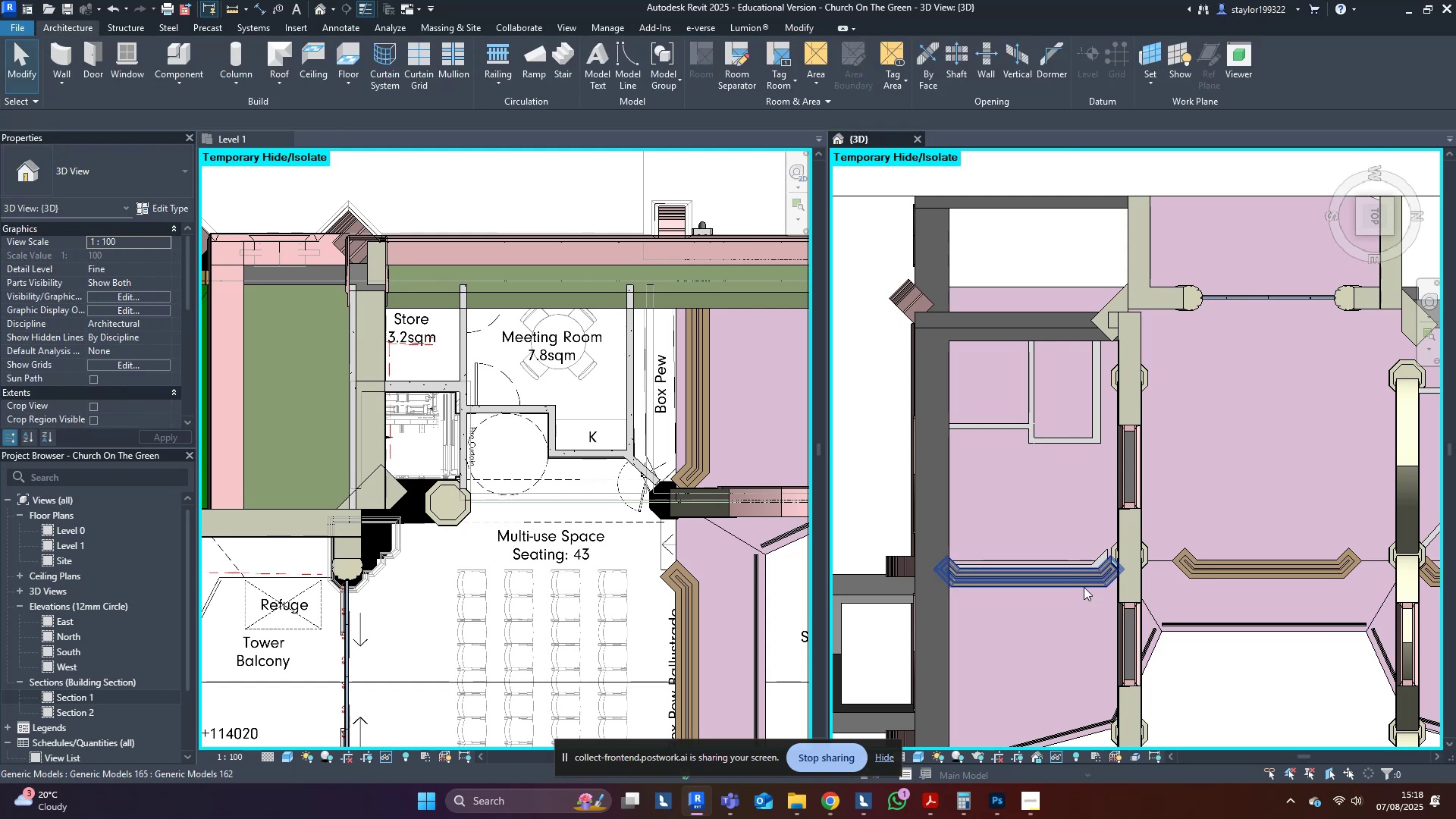 
wait(7.7)
 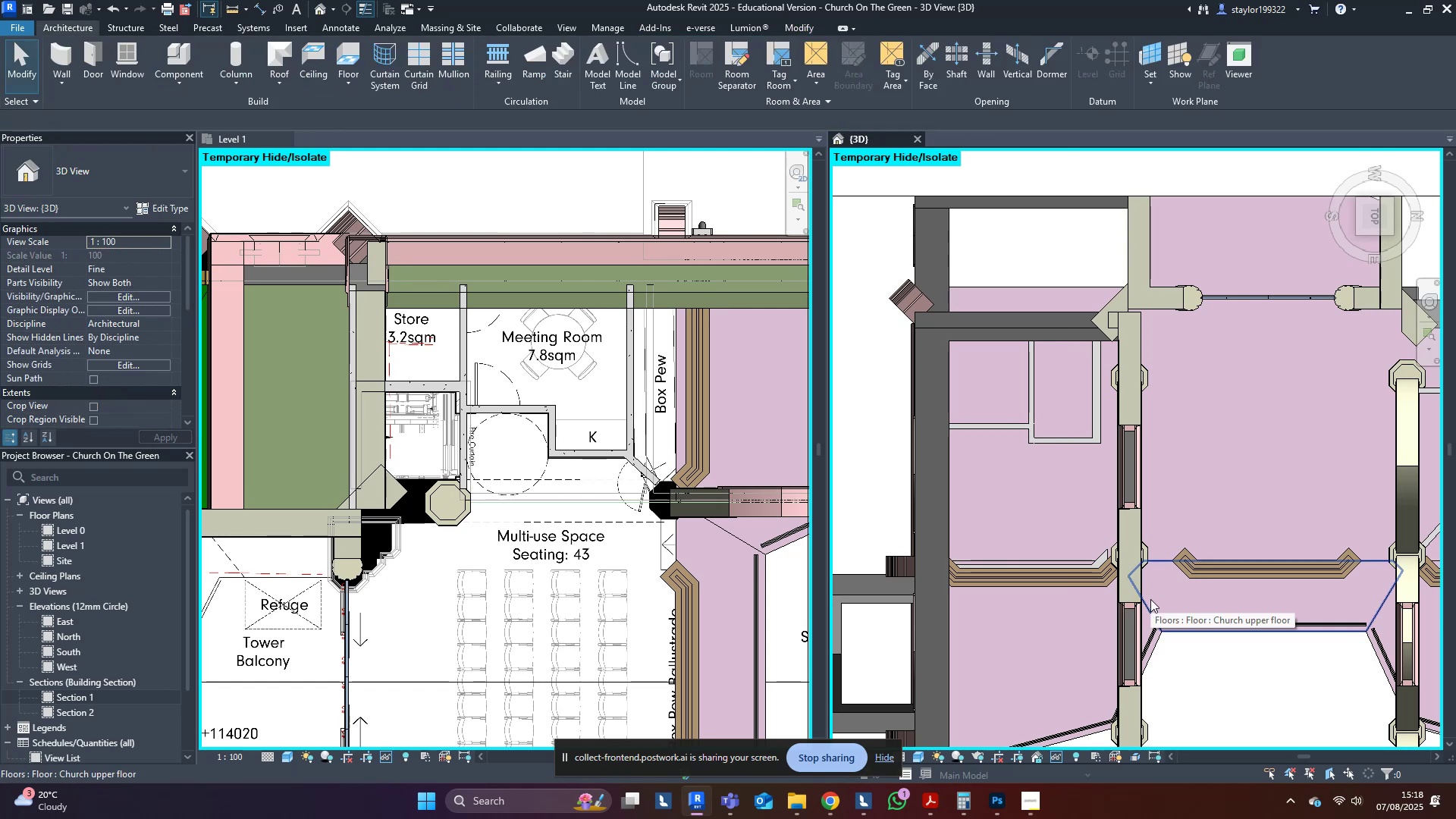 
left_click([1126, 524])
 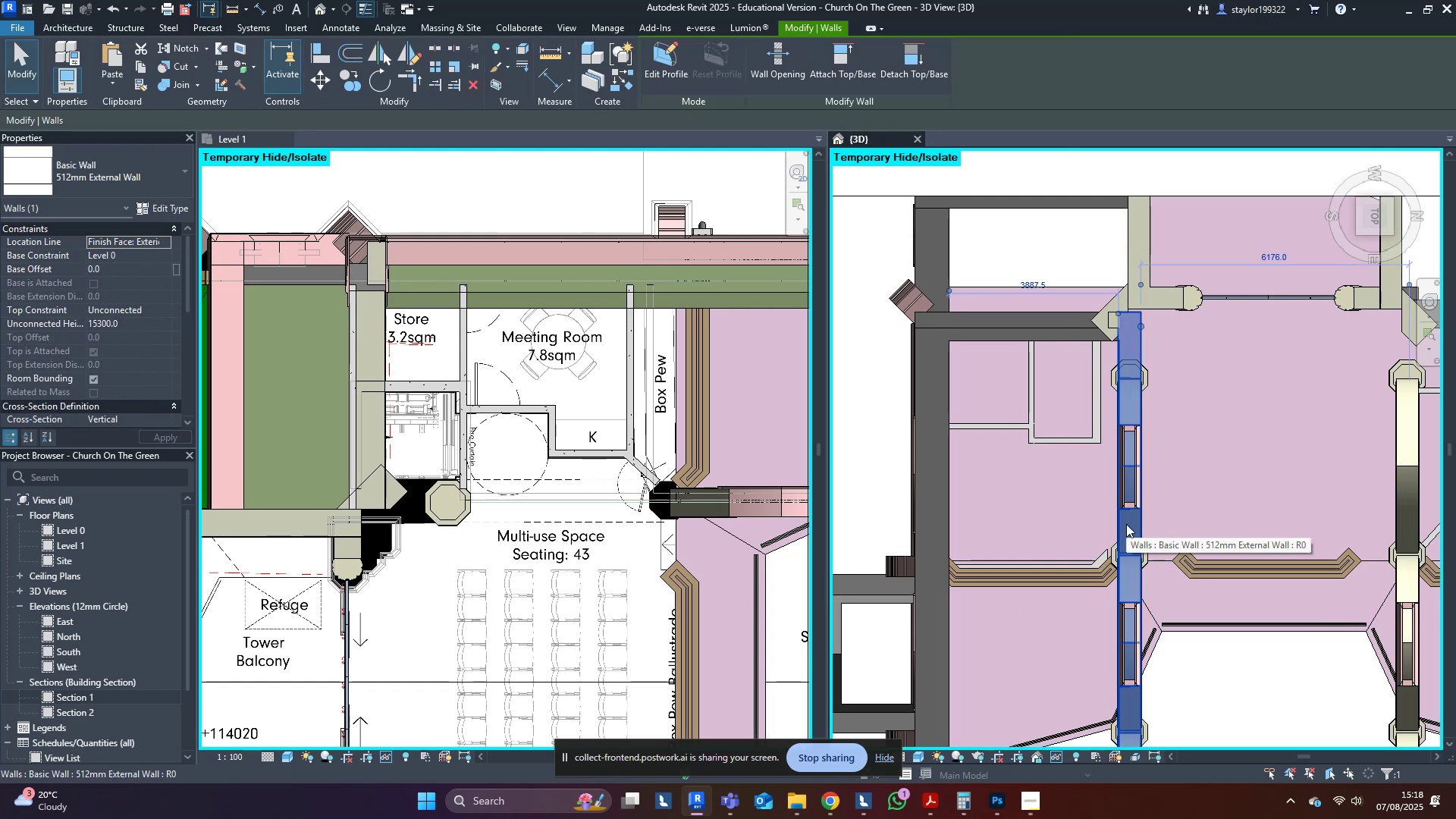 
type(hh)
 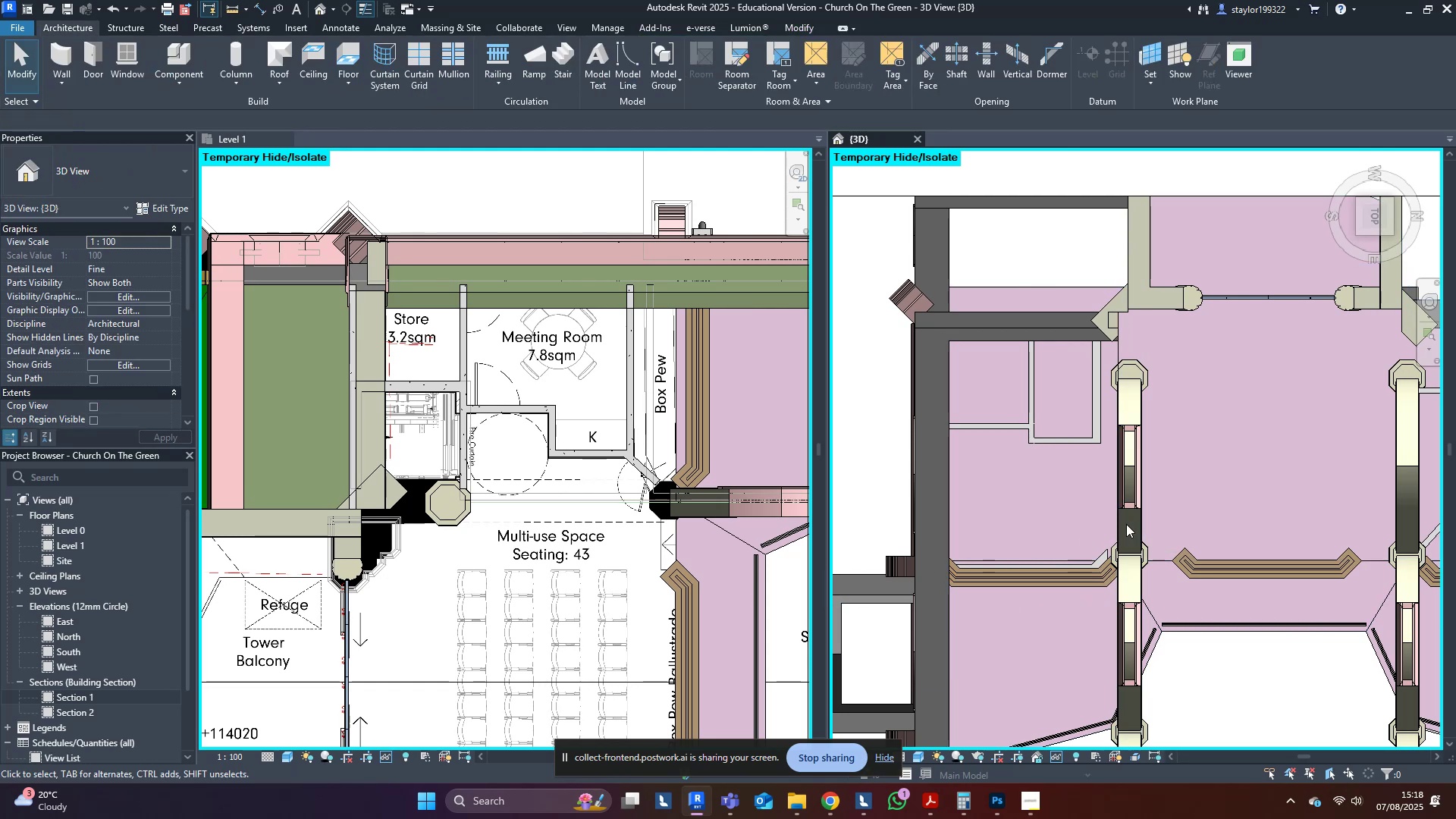 
left_click([1126, 524])
 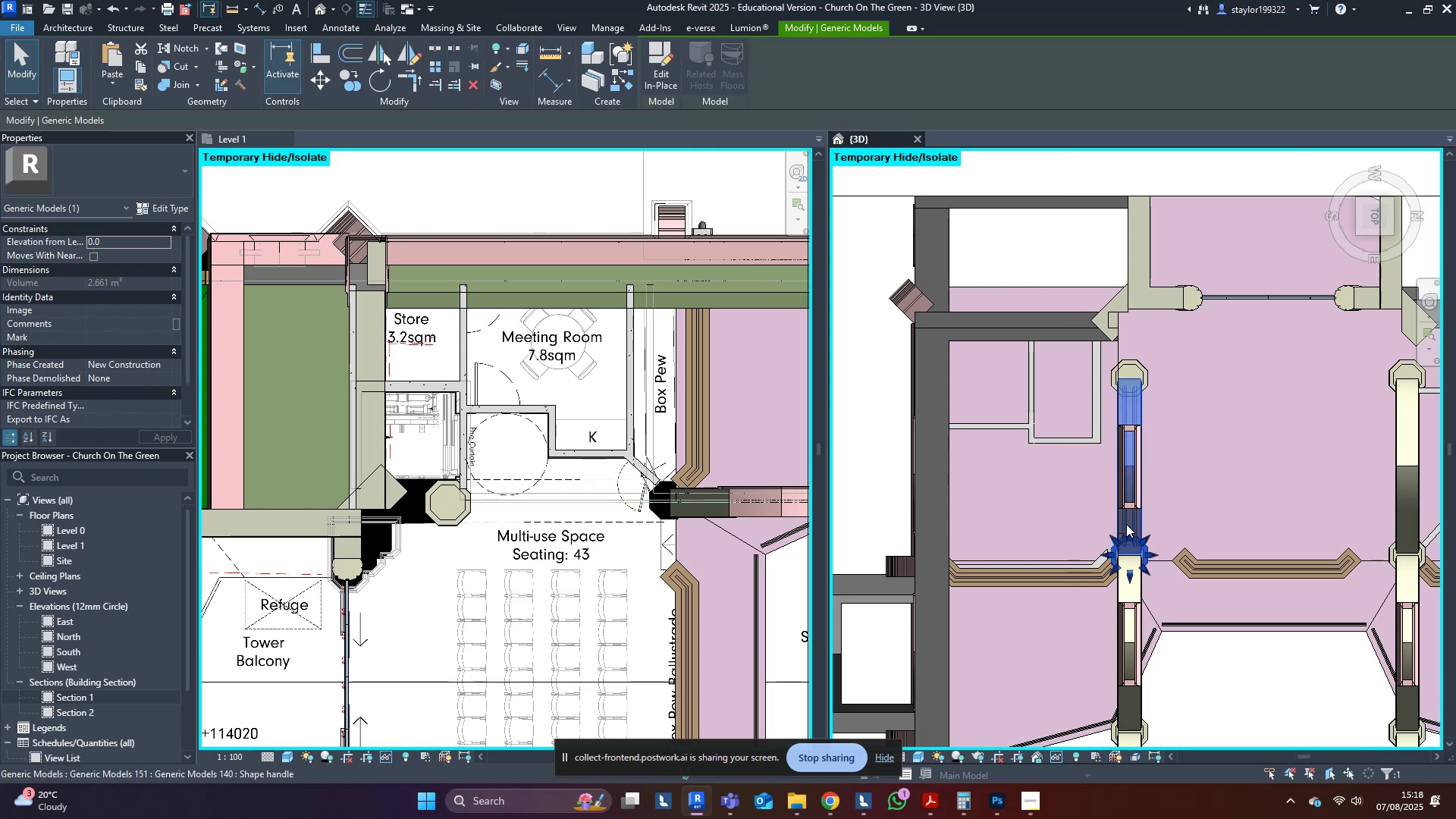 
hold_key(key=ShiftLeft, duration=0.79)
 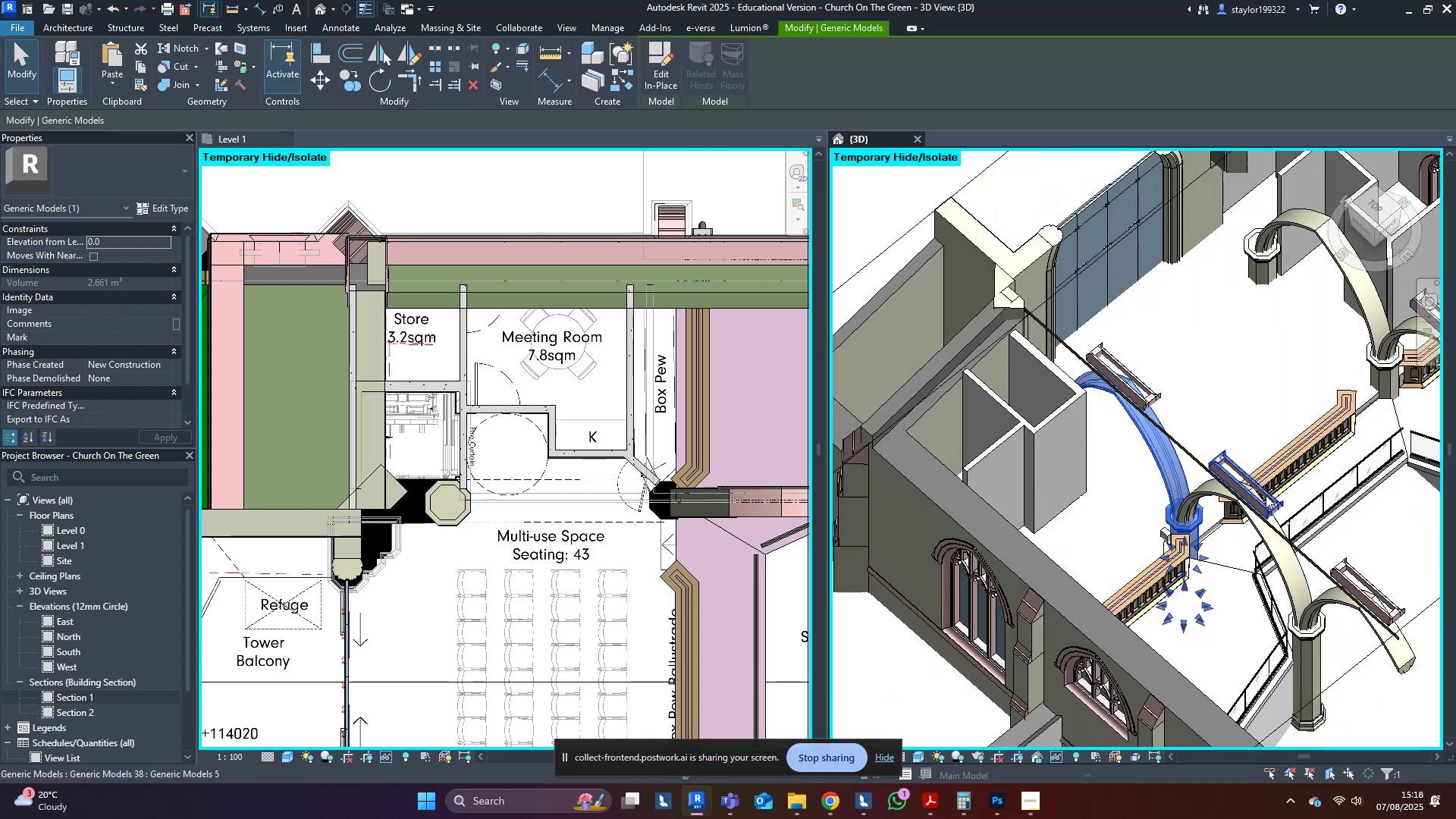 
key(Escape)
 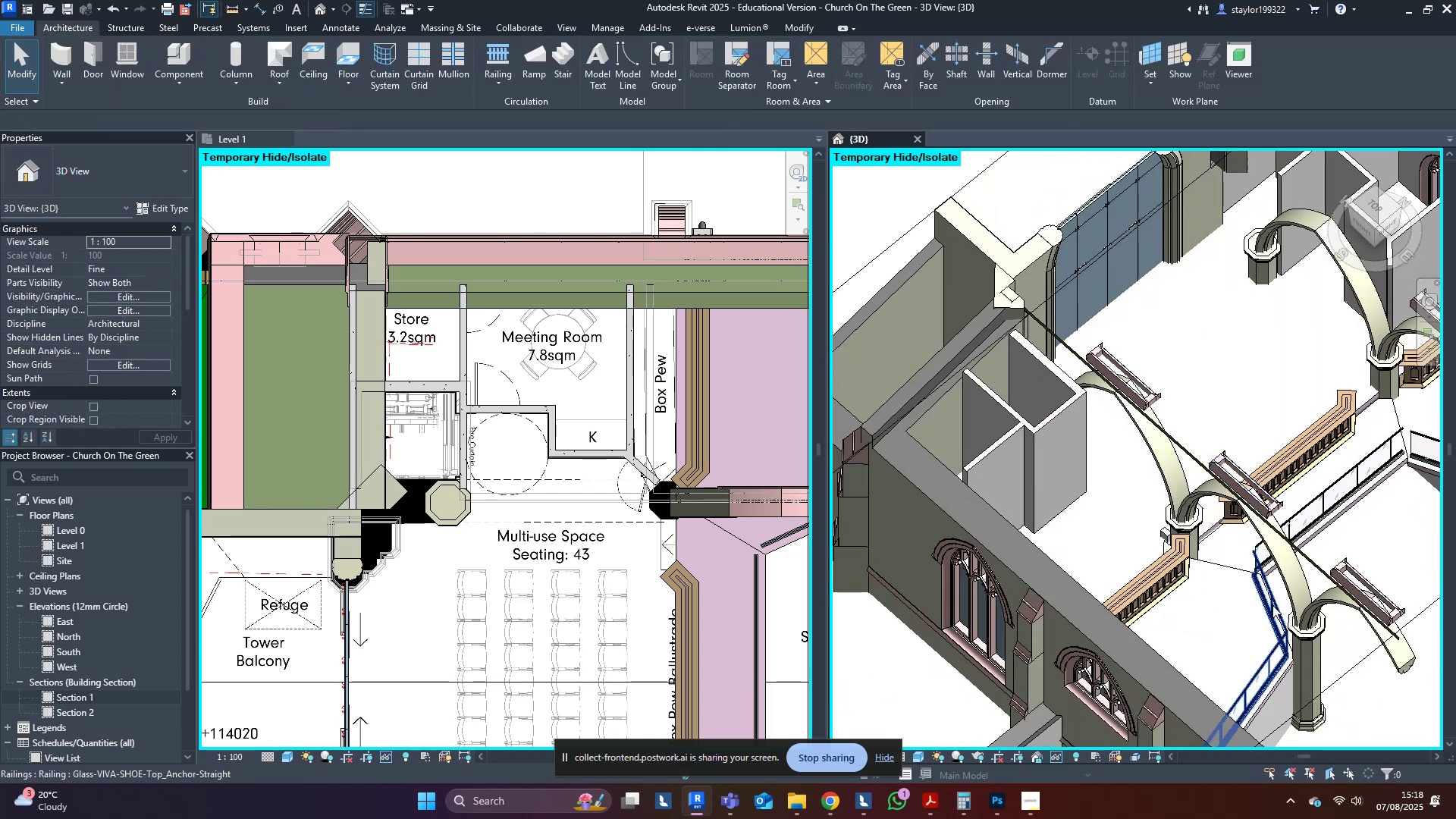 
hold_key(key=ShiftLeft, duration=1.38)
 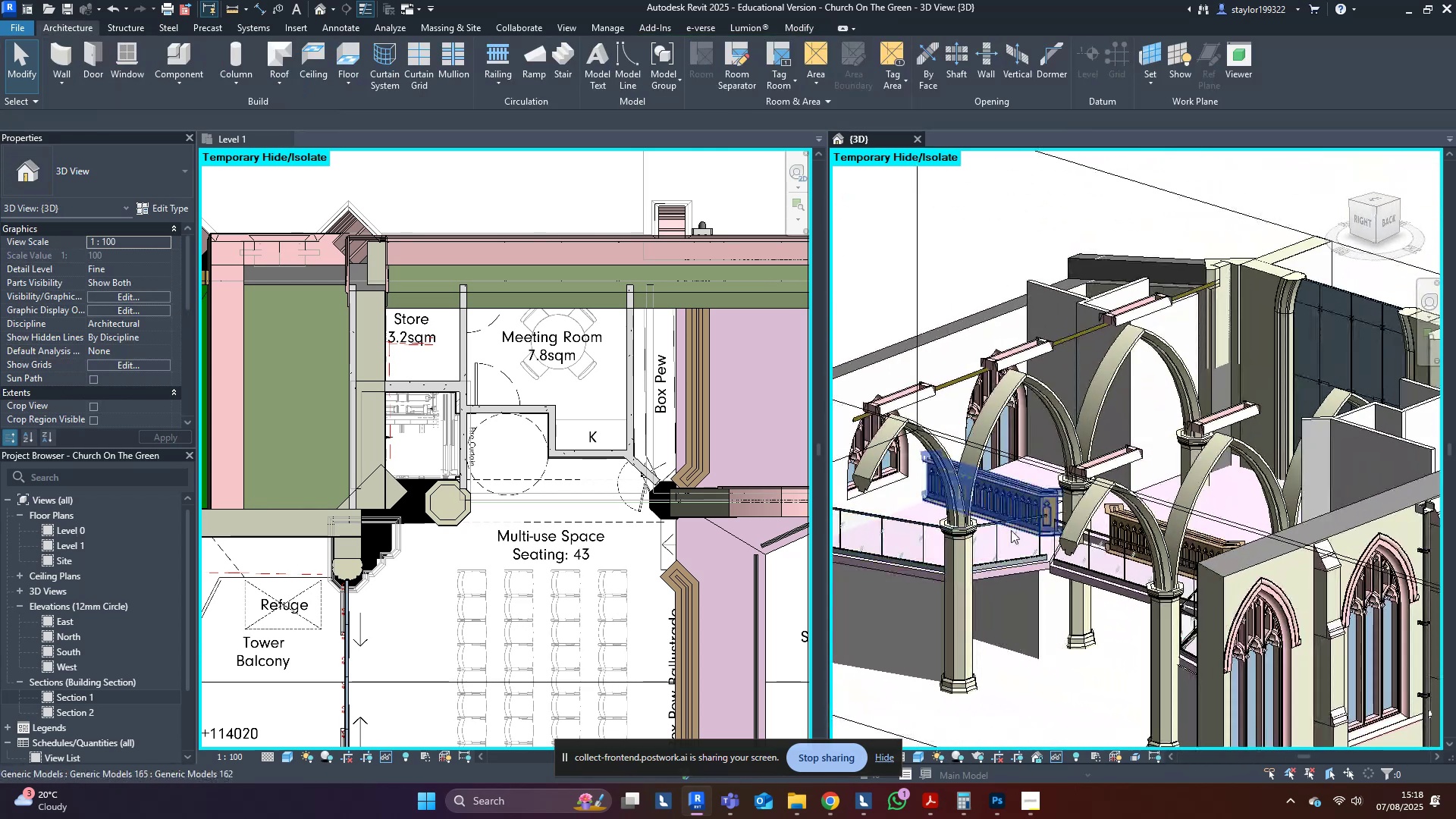 
hold_key(key=ShiftLeft, duration=0.3)
 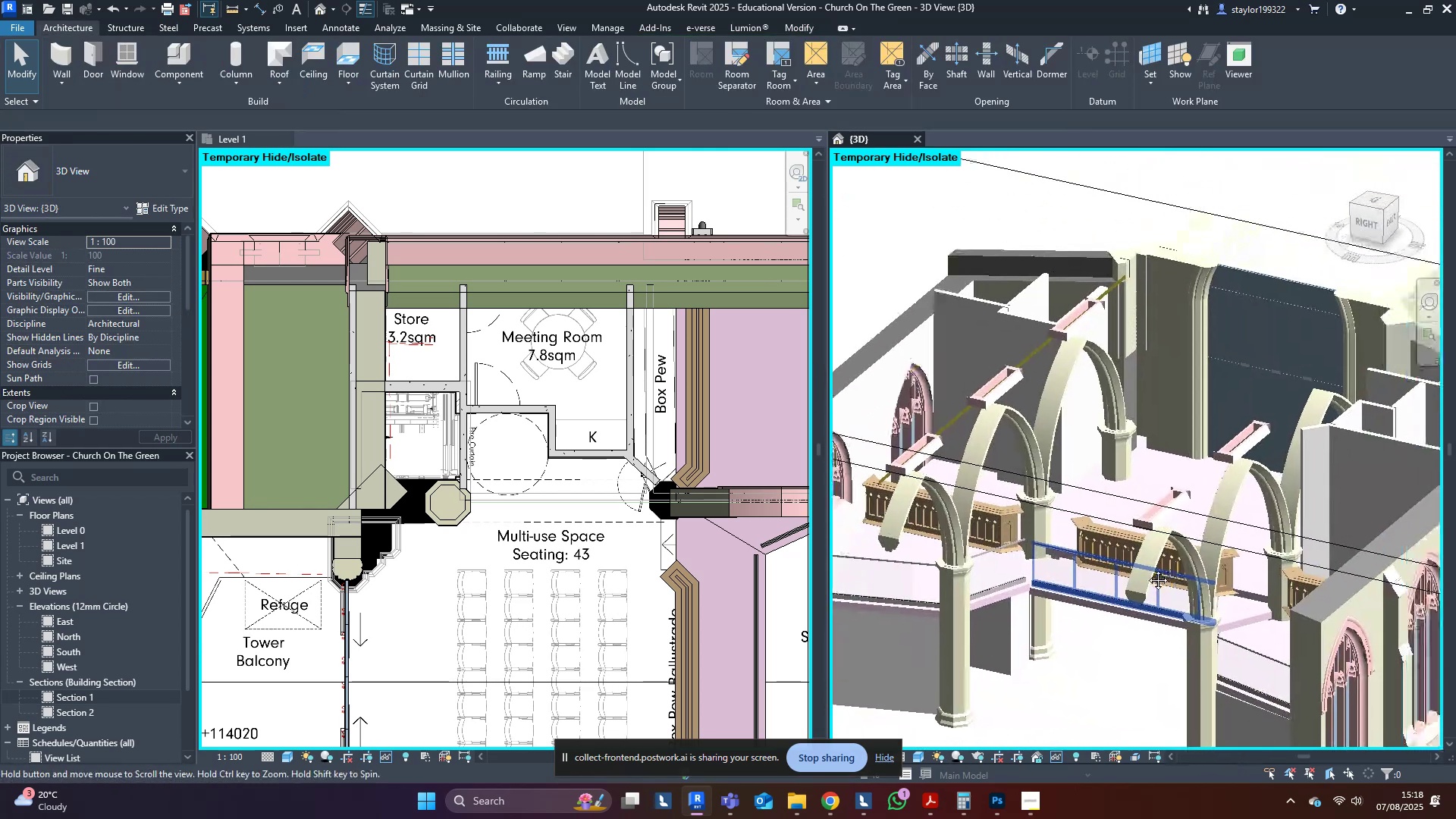 
hold_key(key=ShiftLeft, duration=1.53)
 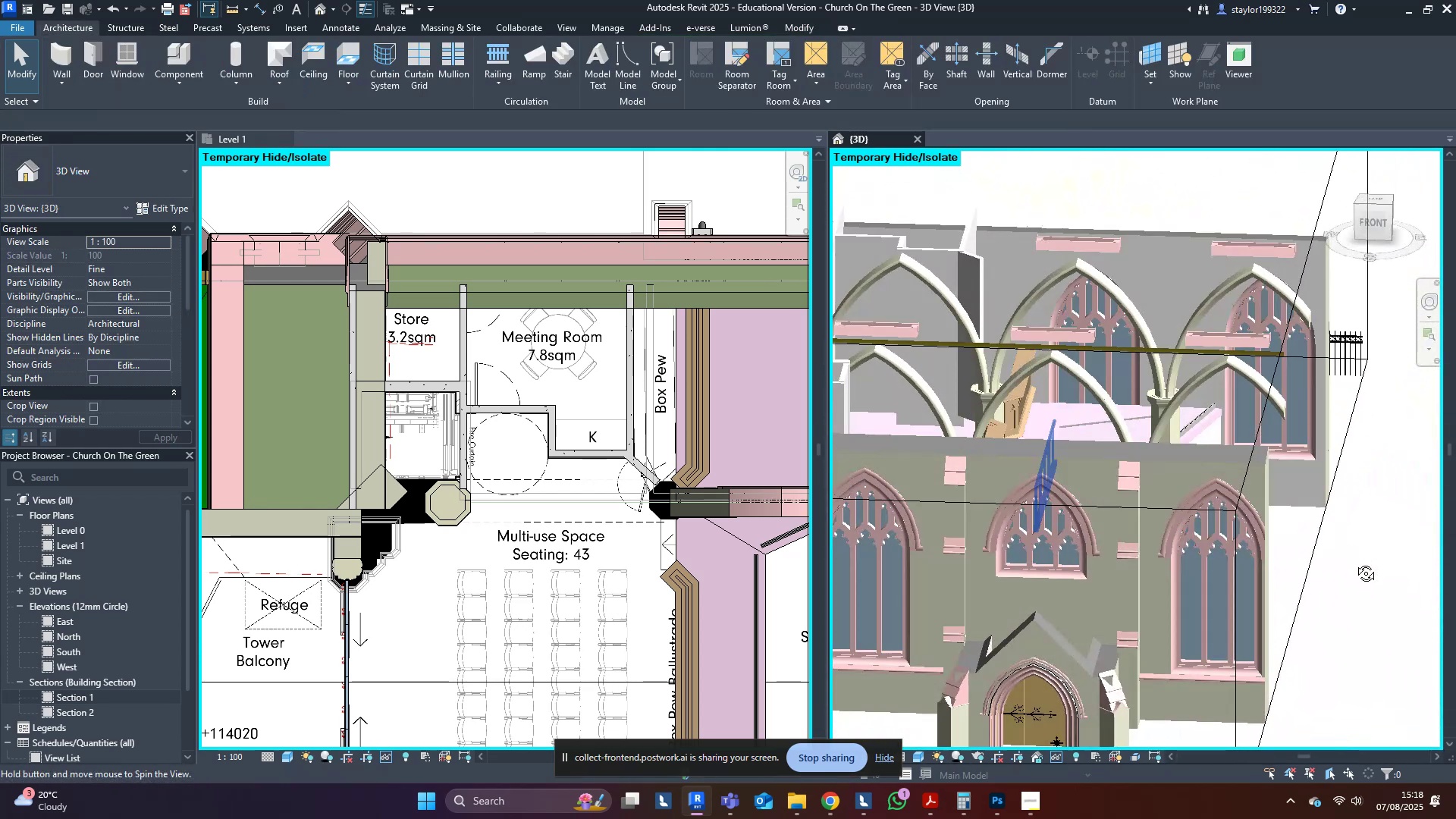 
hold_key(key=ShiftLeft, duration=0.72)
 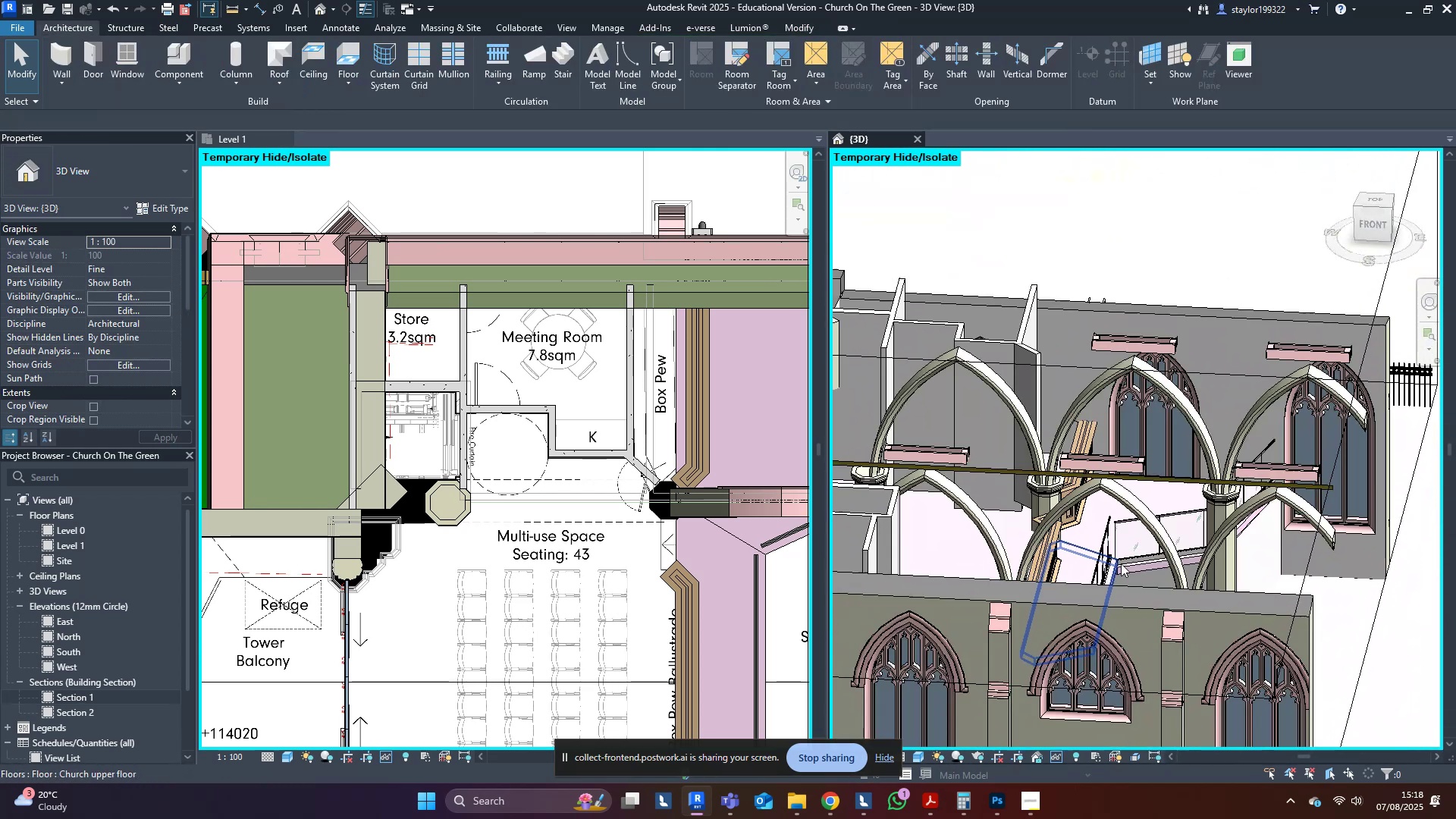 
type(hr)
 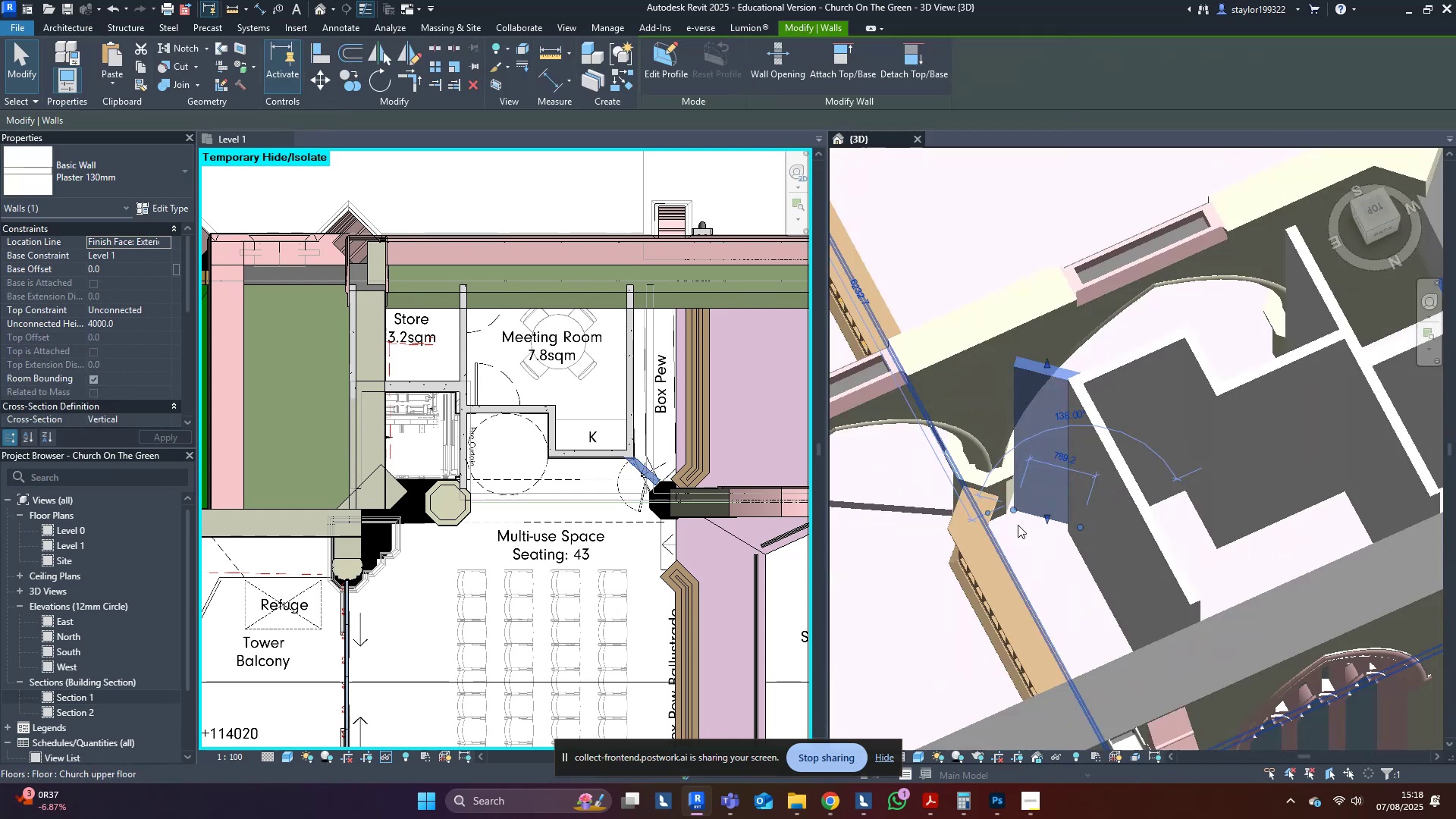 
scroll: coordinate [1018, 525], scroll_direction: up, amount: 9.0
 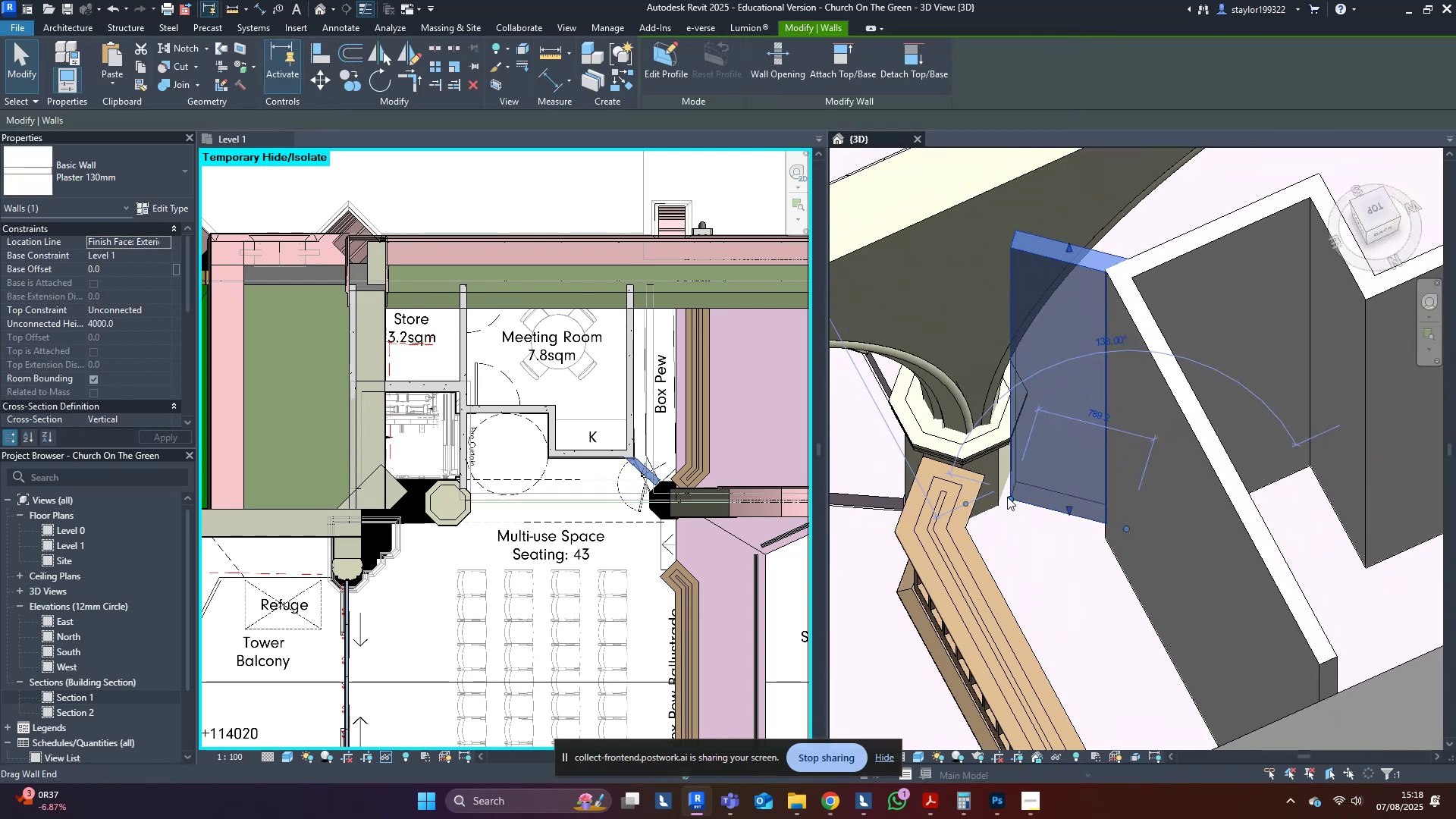 
hold_key(key=ShiftLeft, duration=1.5)
 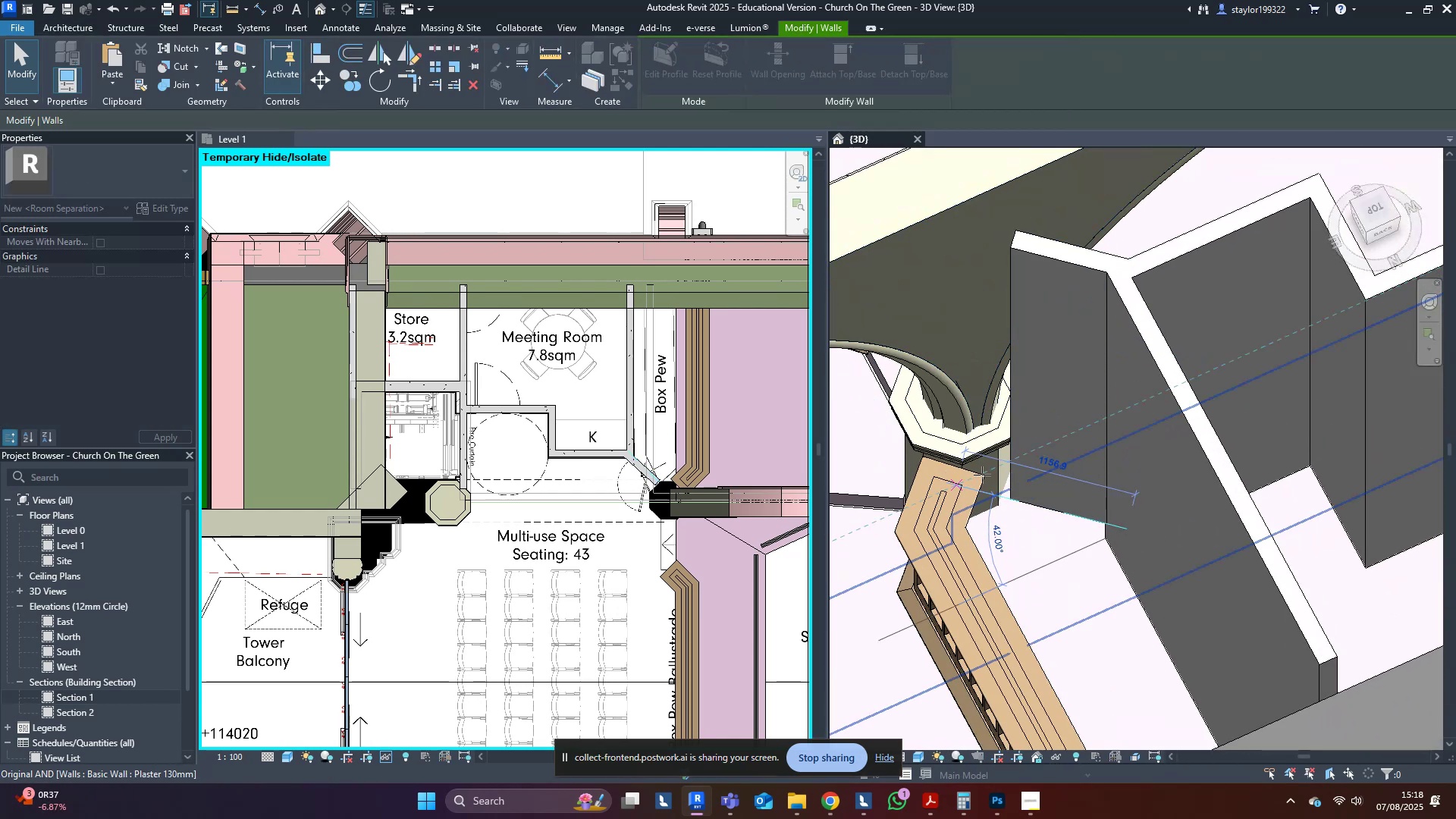 
hold_key(key=ShiftLeft, duration=1.52)
 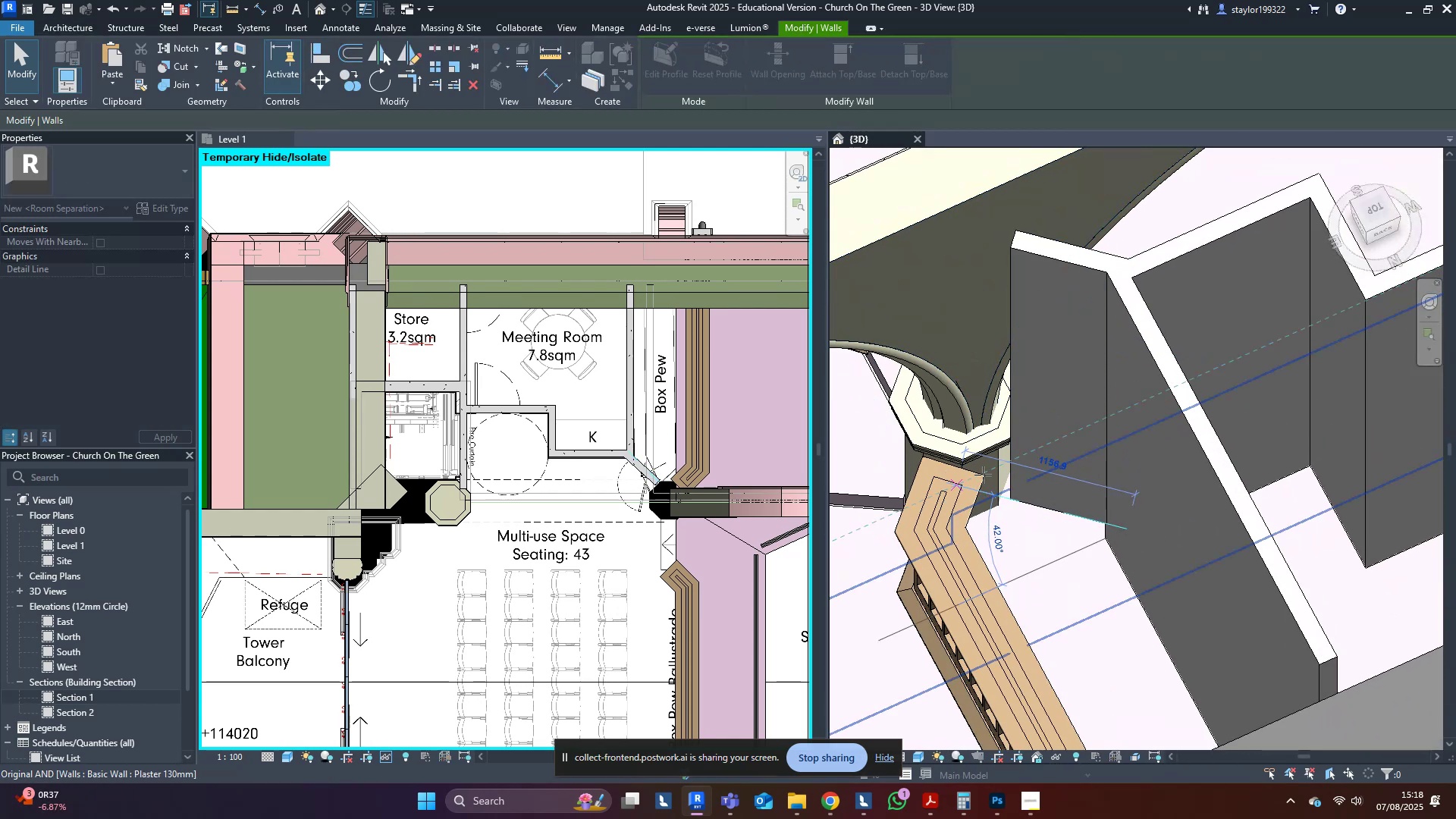 
hold_key(key=ShiftLeft, duration=1.51)
 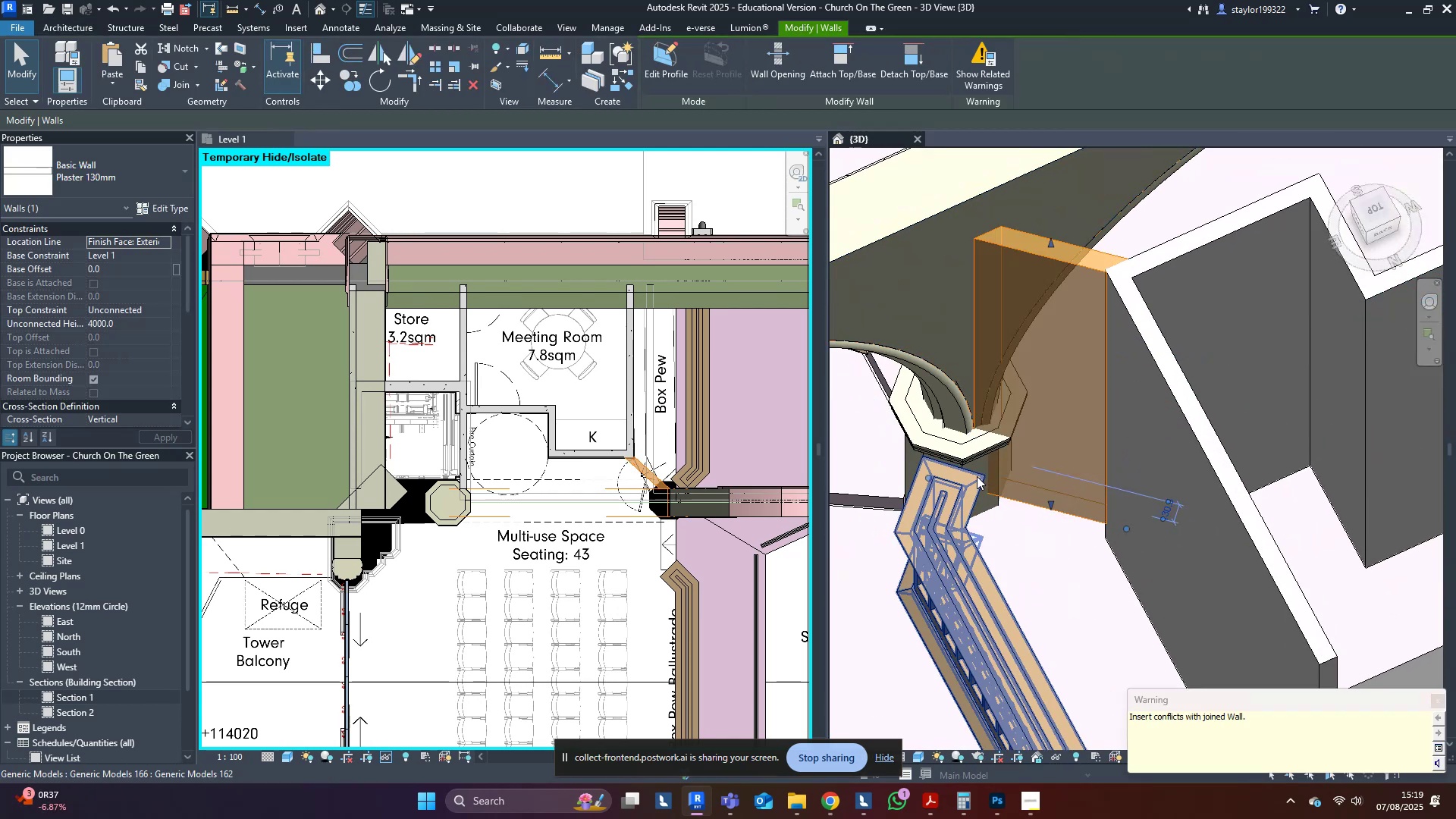 
hold_key(key=ShiftLeft, duration=0.31)
 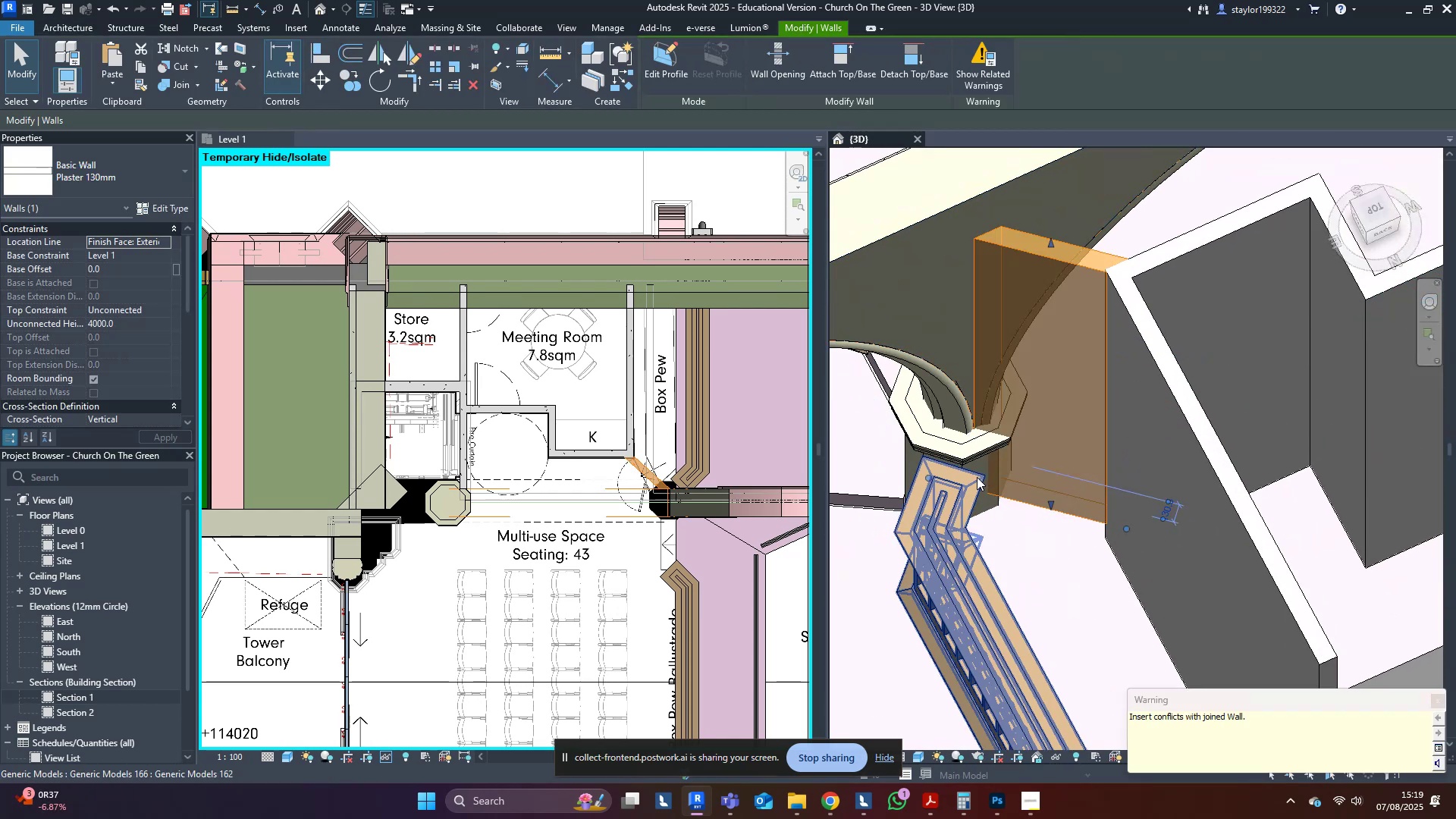 
key(Escape)
type(al)
 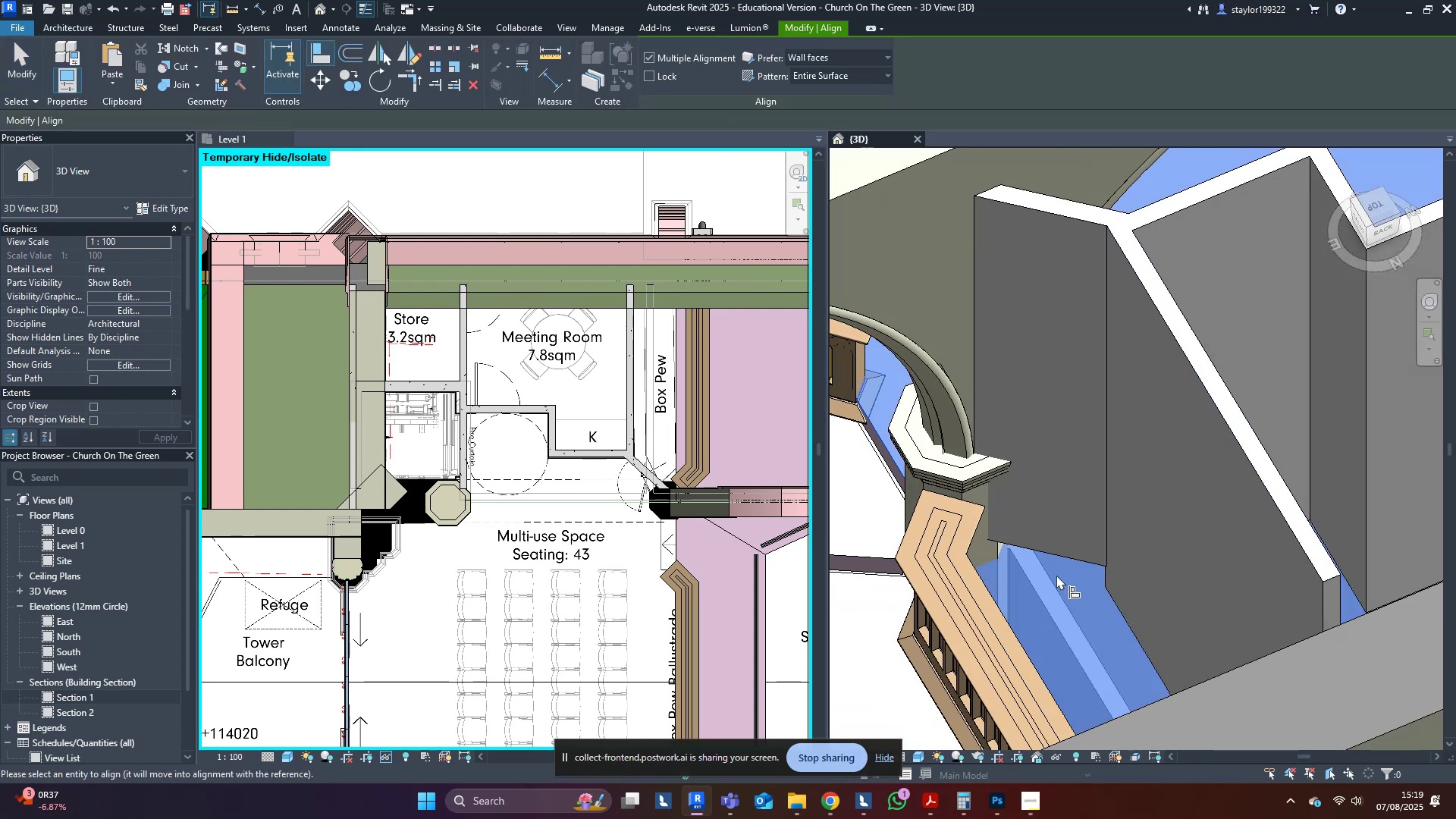 
 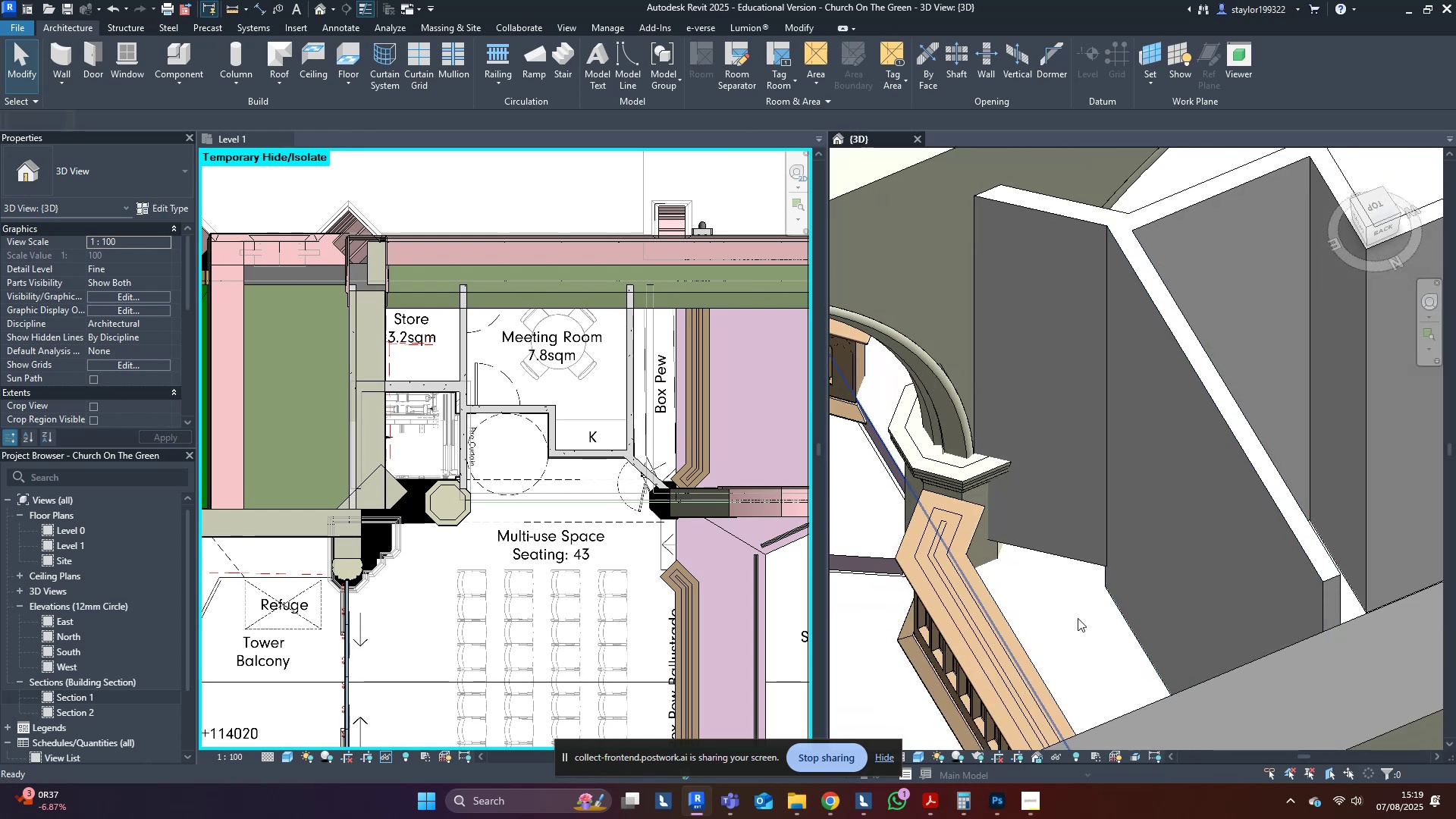 
left_click([1075, 616])
 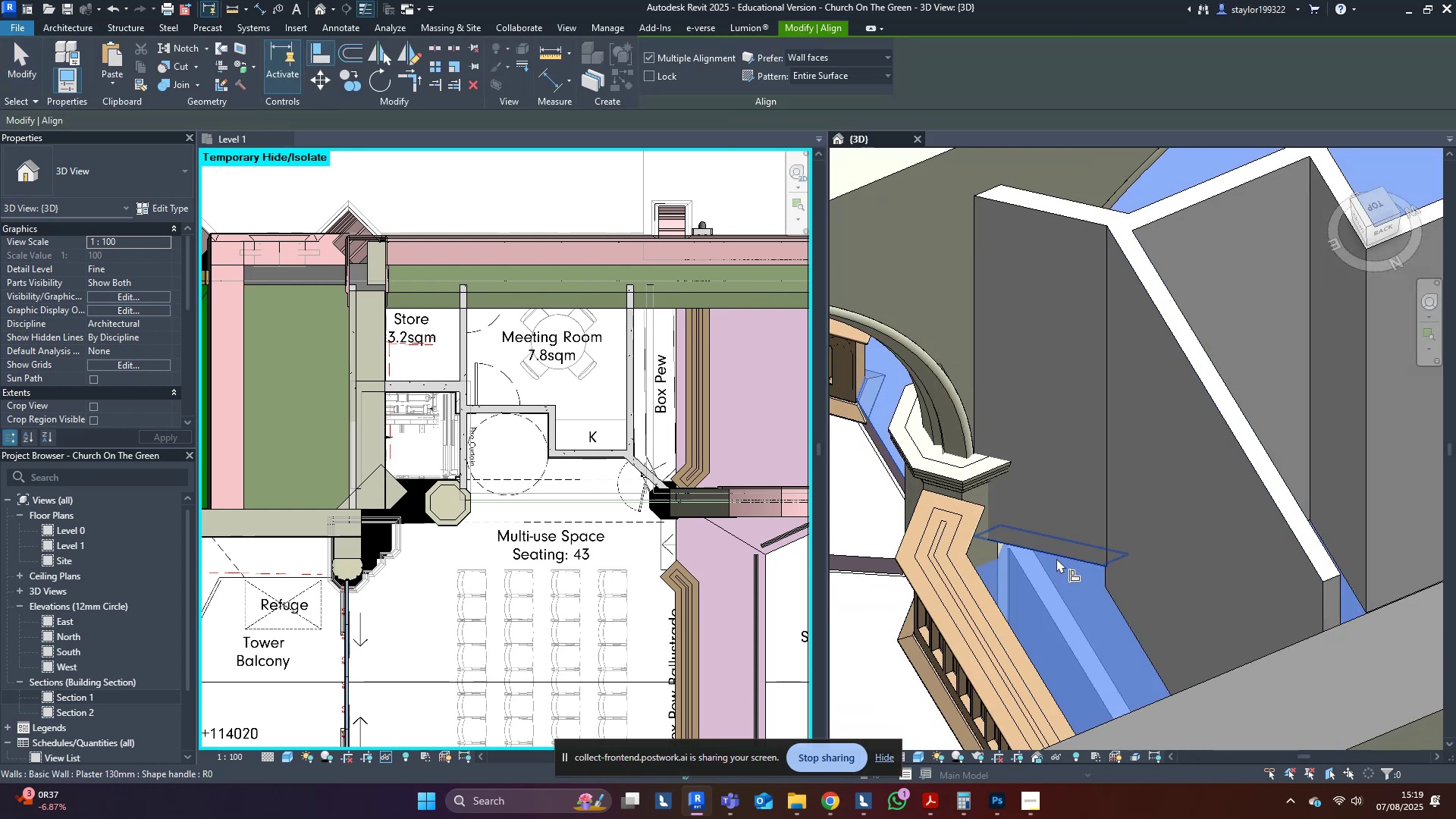 
left_click([1056, 558])
 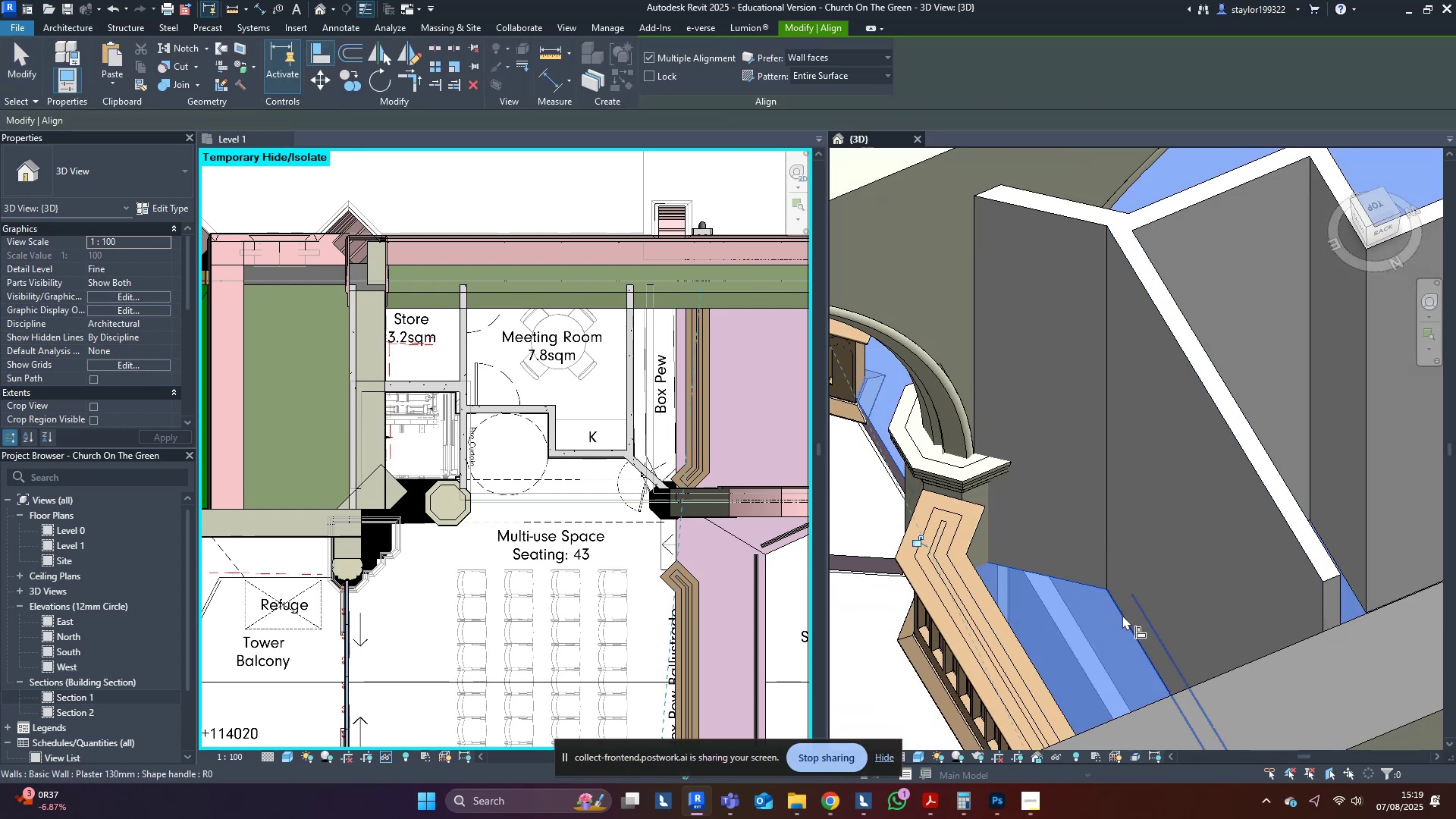 
left_click([1122, 615])
 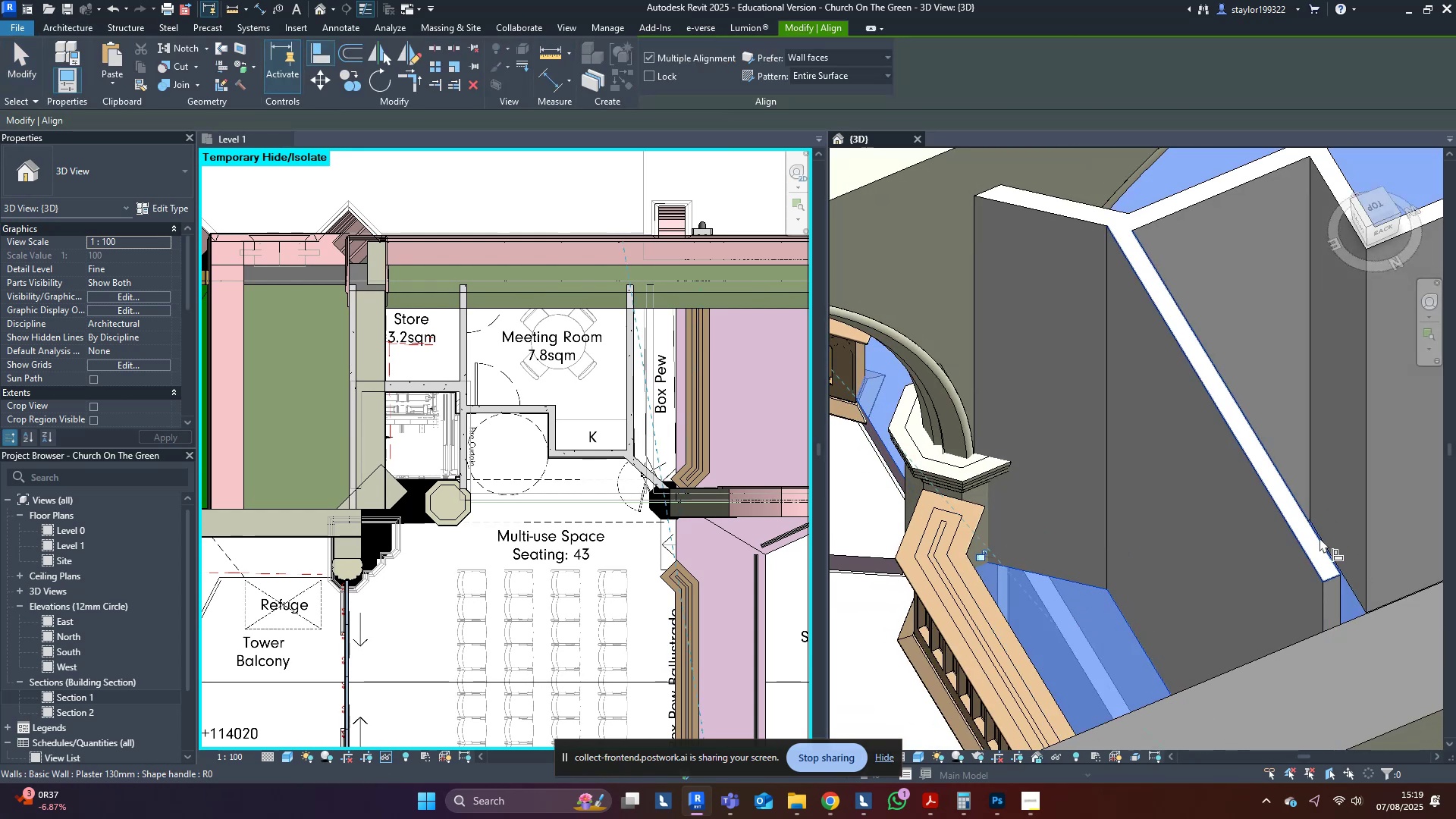 
hold_key(key=ShiftLeft, duration=0.36)
 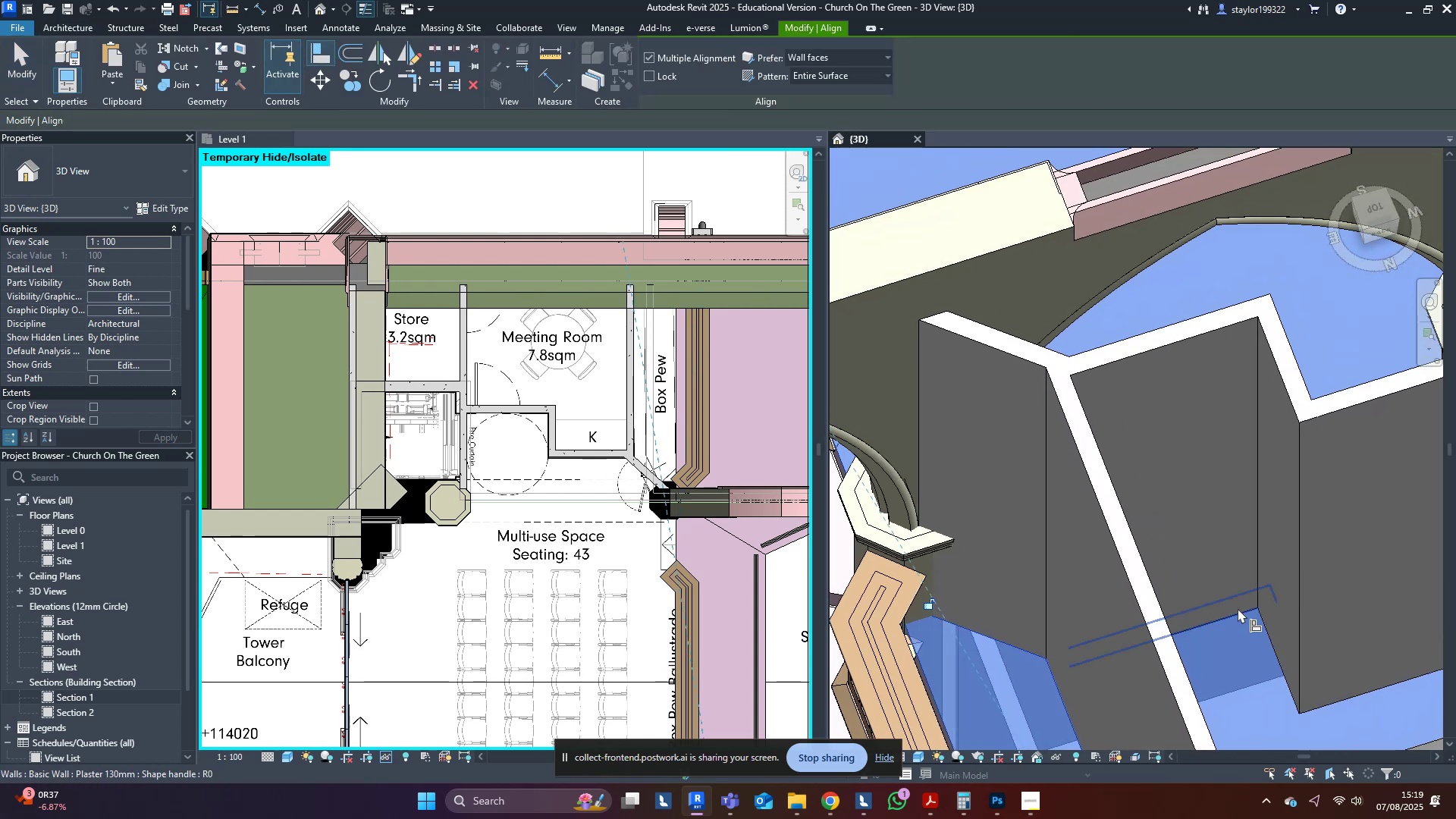 
left_click([1238, 608])
 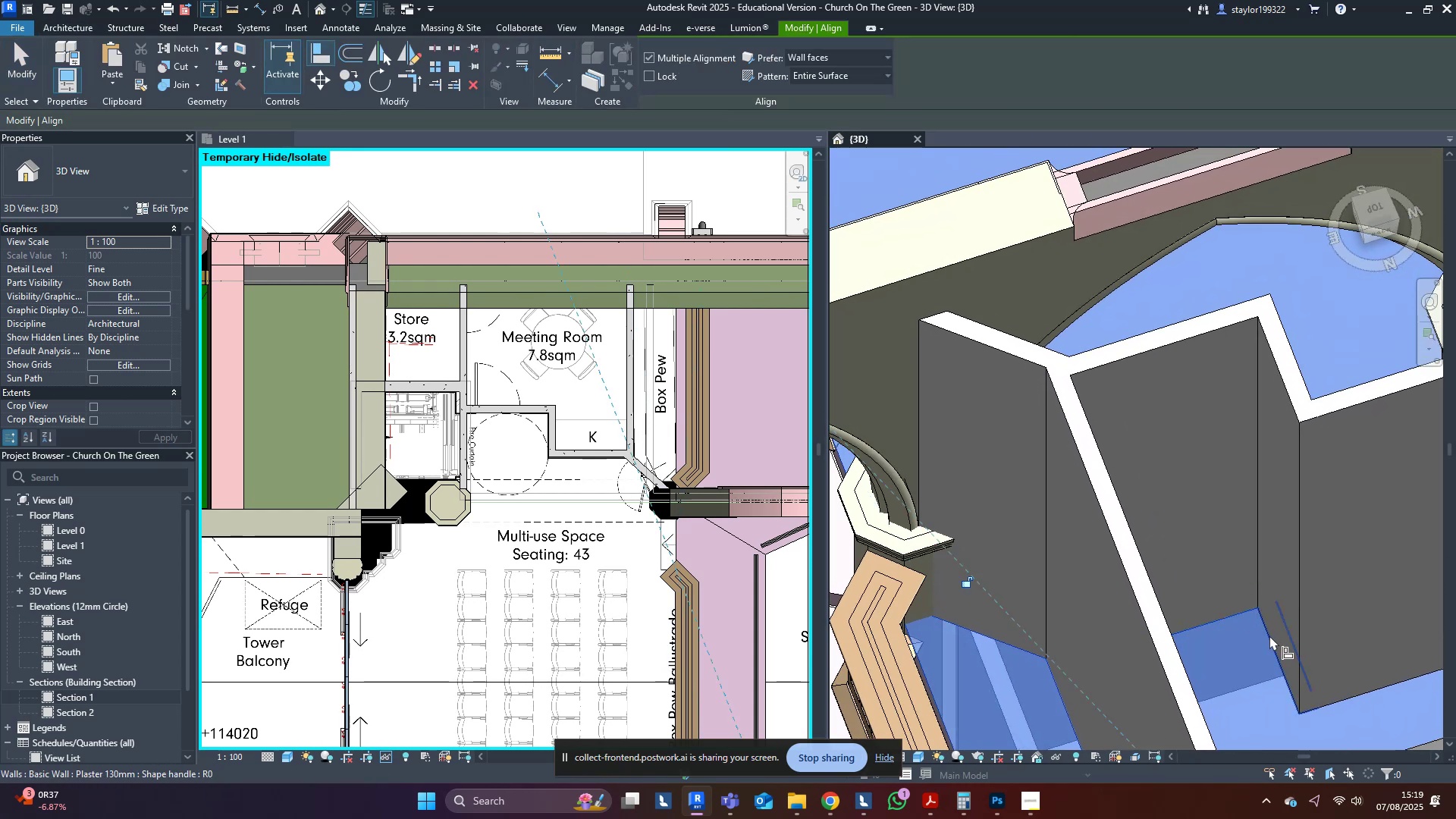 
left_click([1269, 635])
 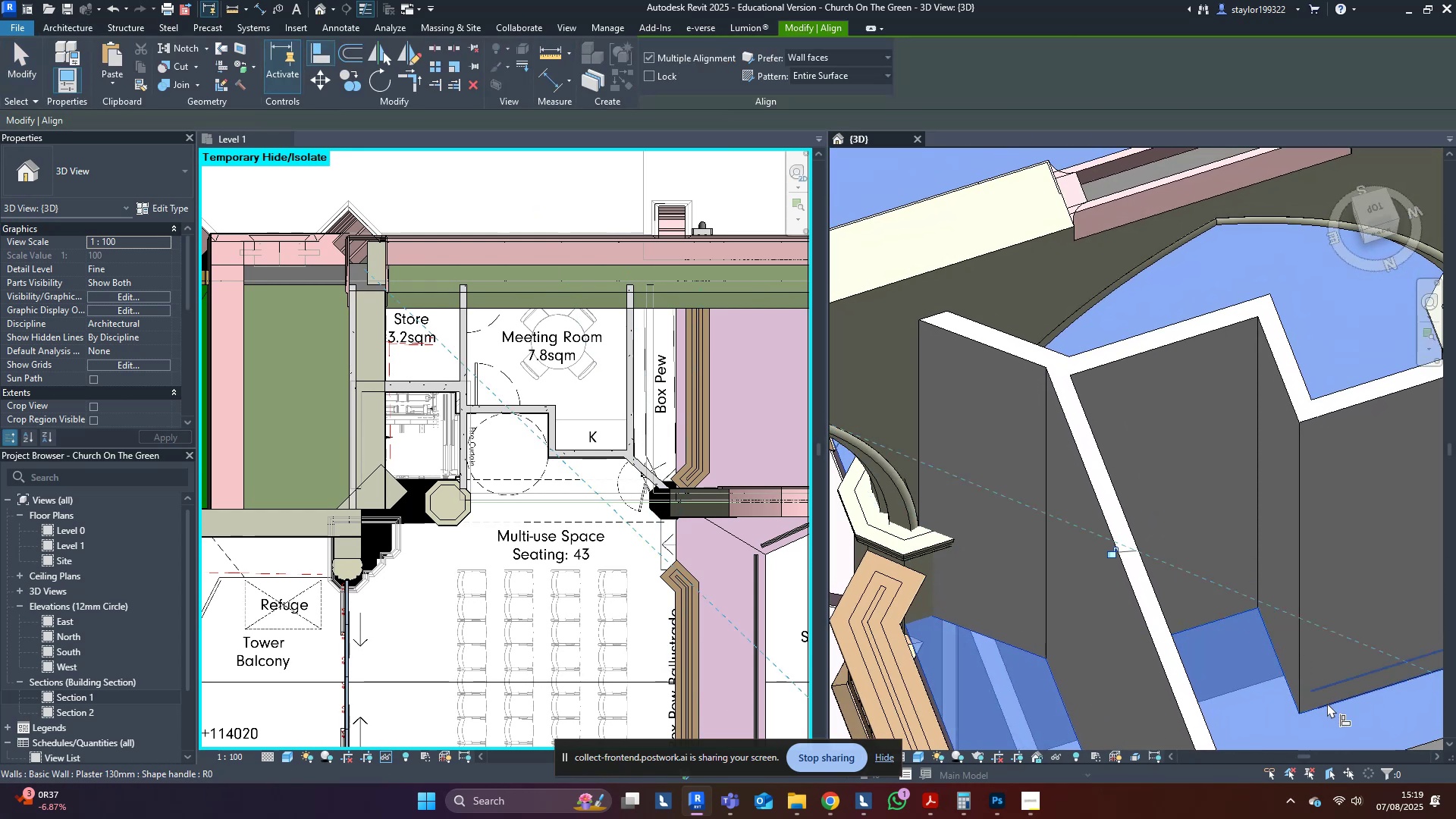 
left_click([1327, 703])
 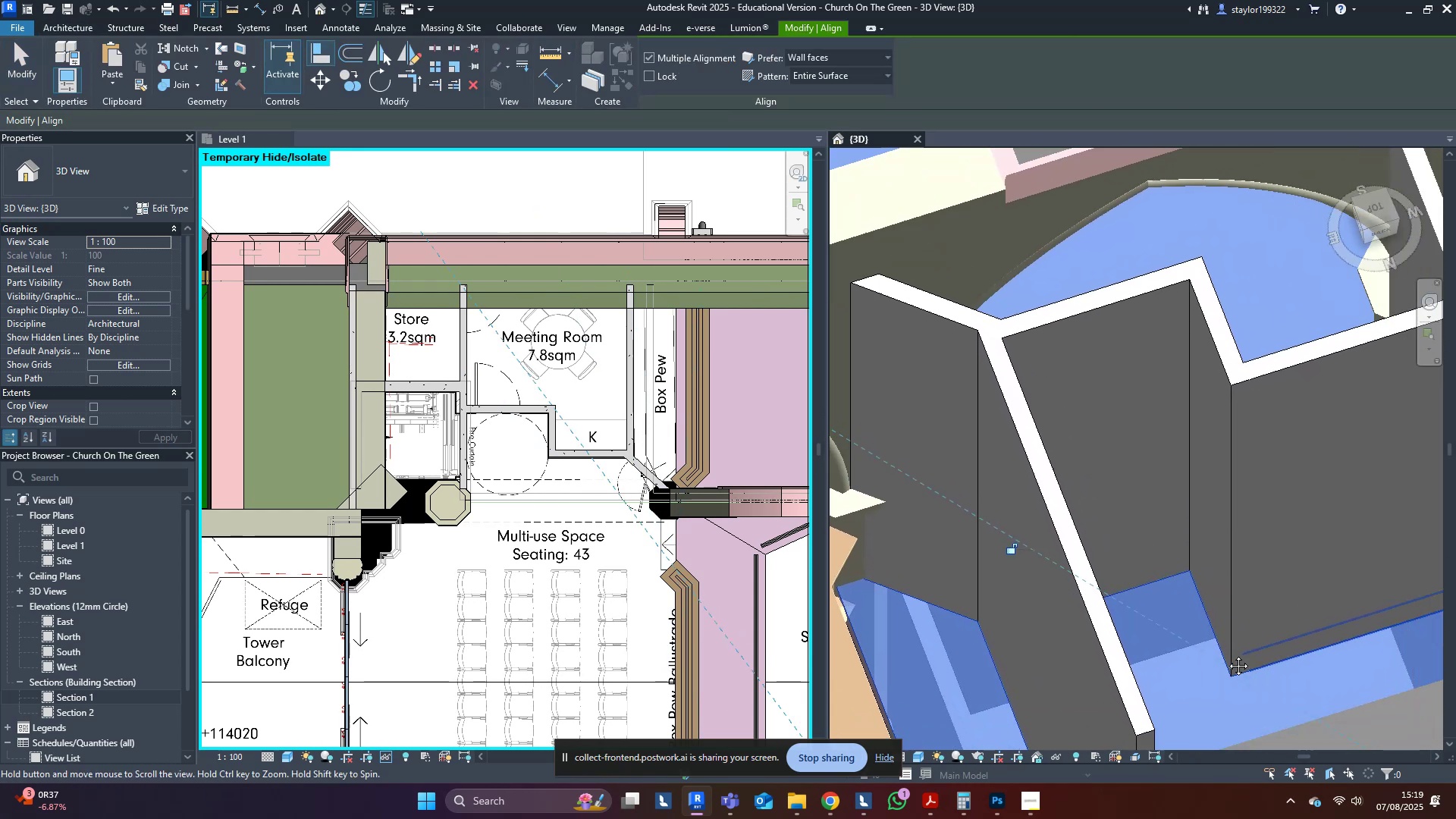 
key(Escape)
 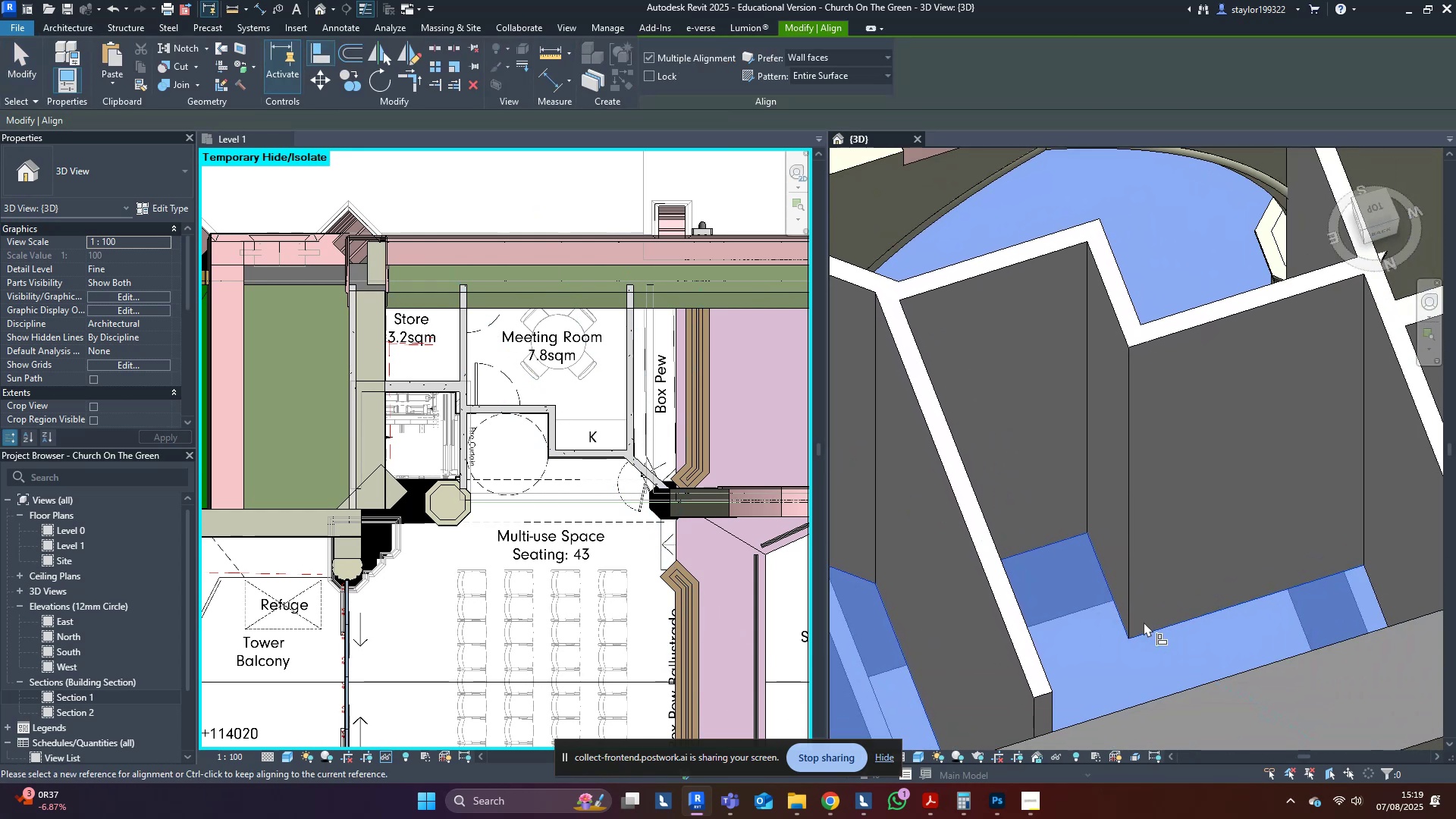 
scroll: coordinate [1144, 617], scroll_direction: down, amount: 5.0
 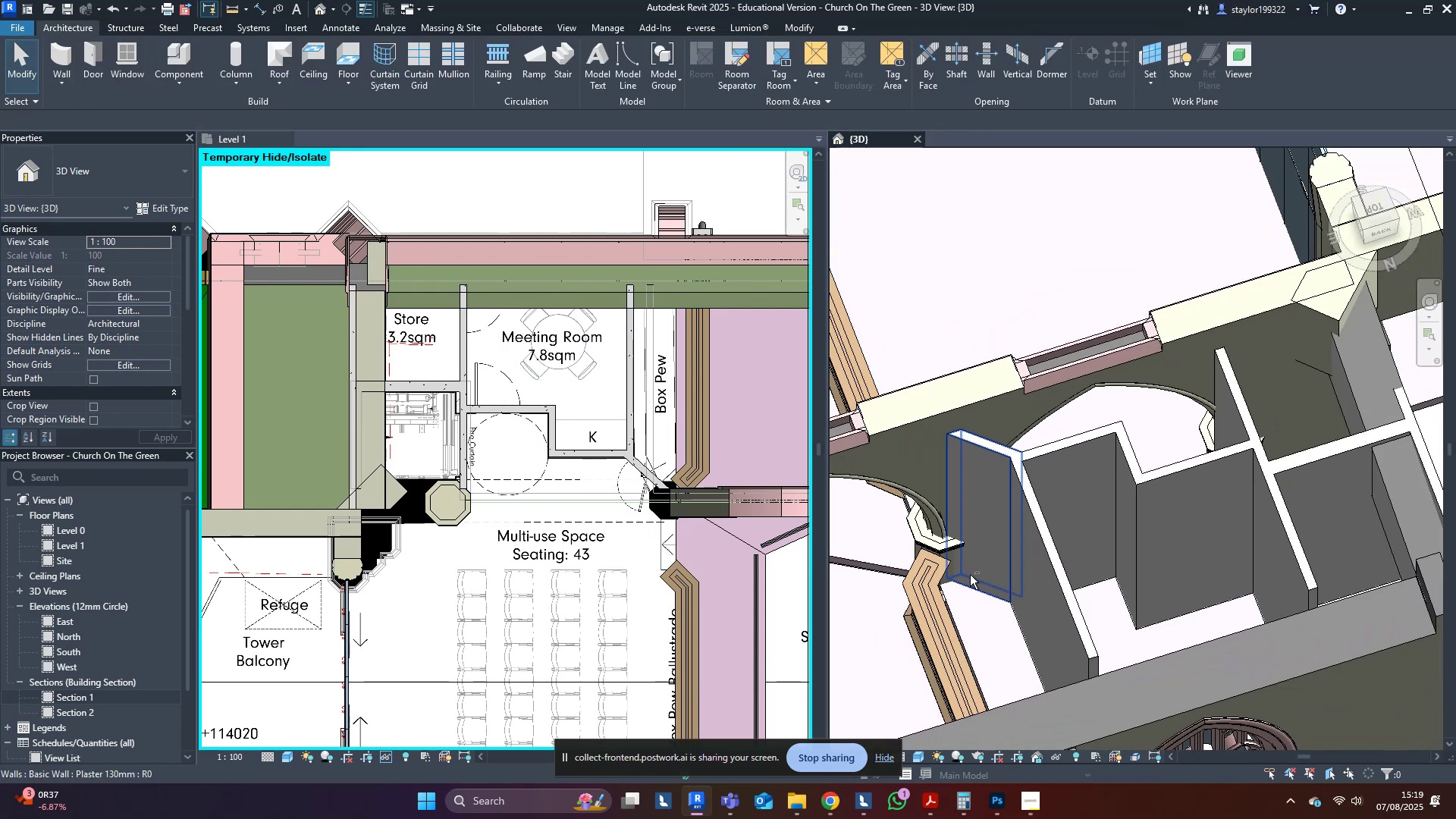 
key(Escape)
 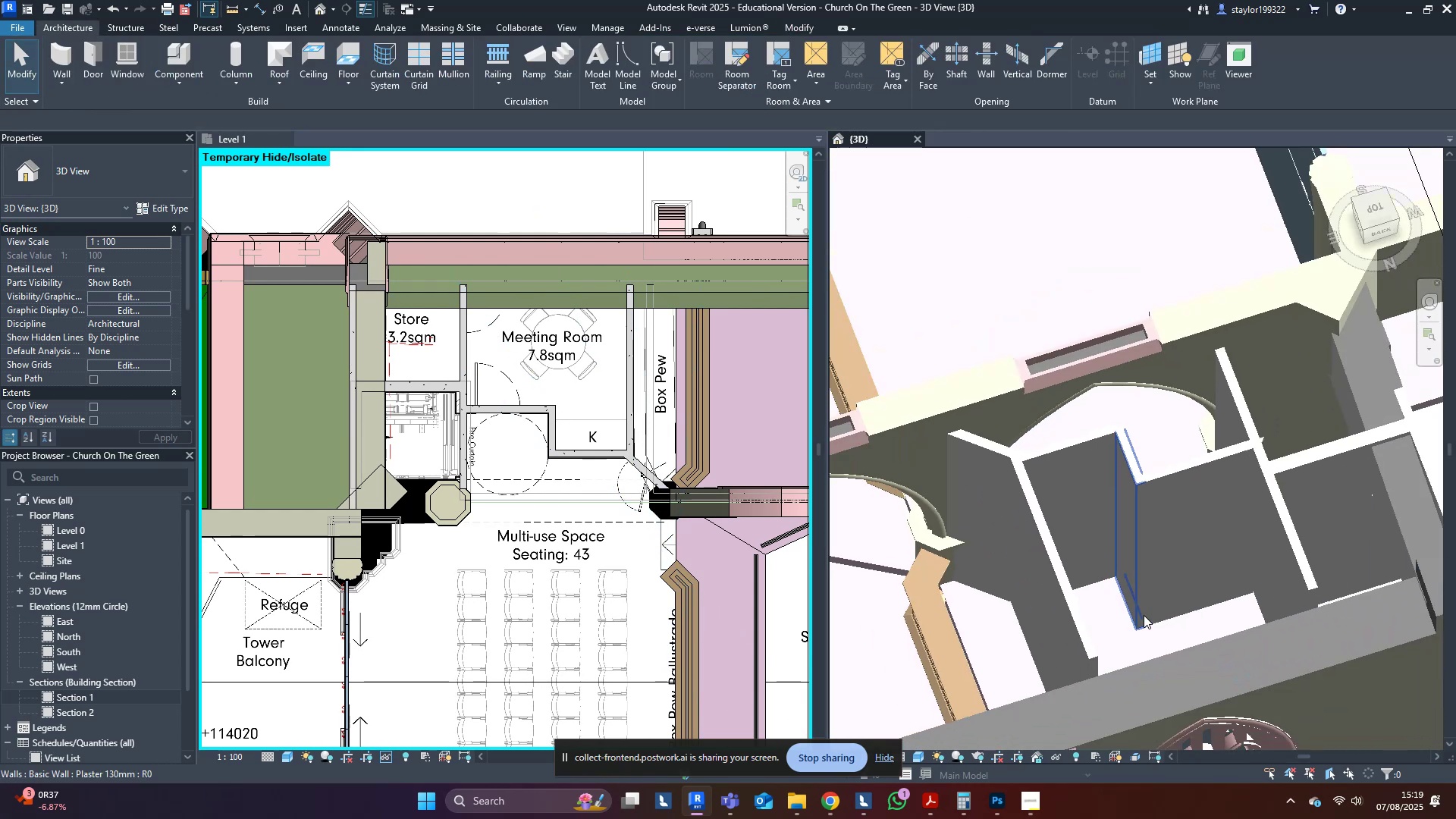 
hold_key(key=ShiftLeft, duration=0.79)
 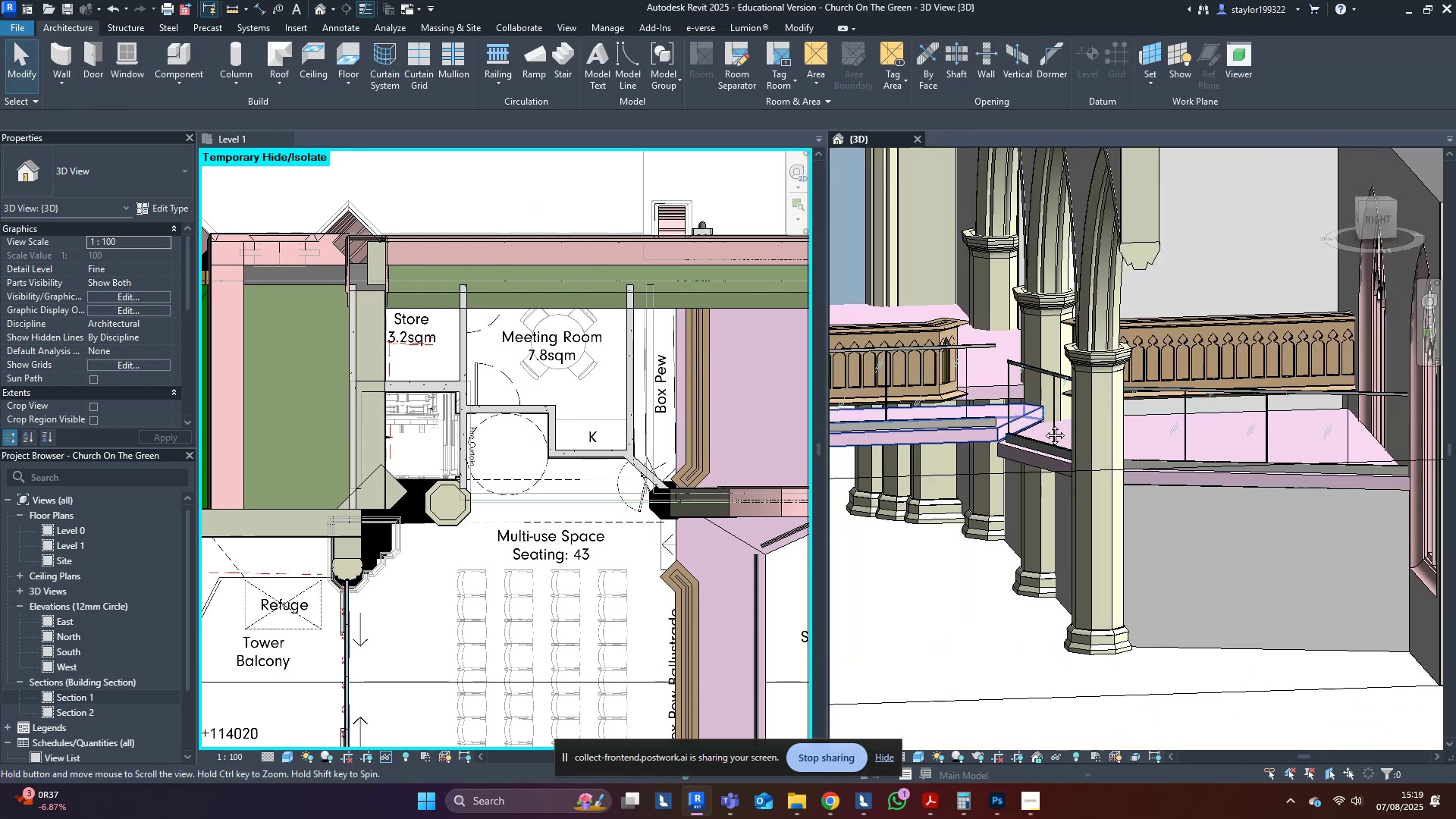 
hold_key(key=ShiftLeft, duration=1.22)
 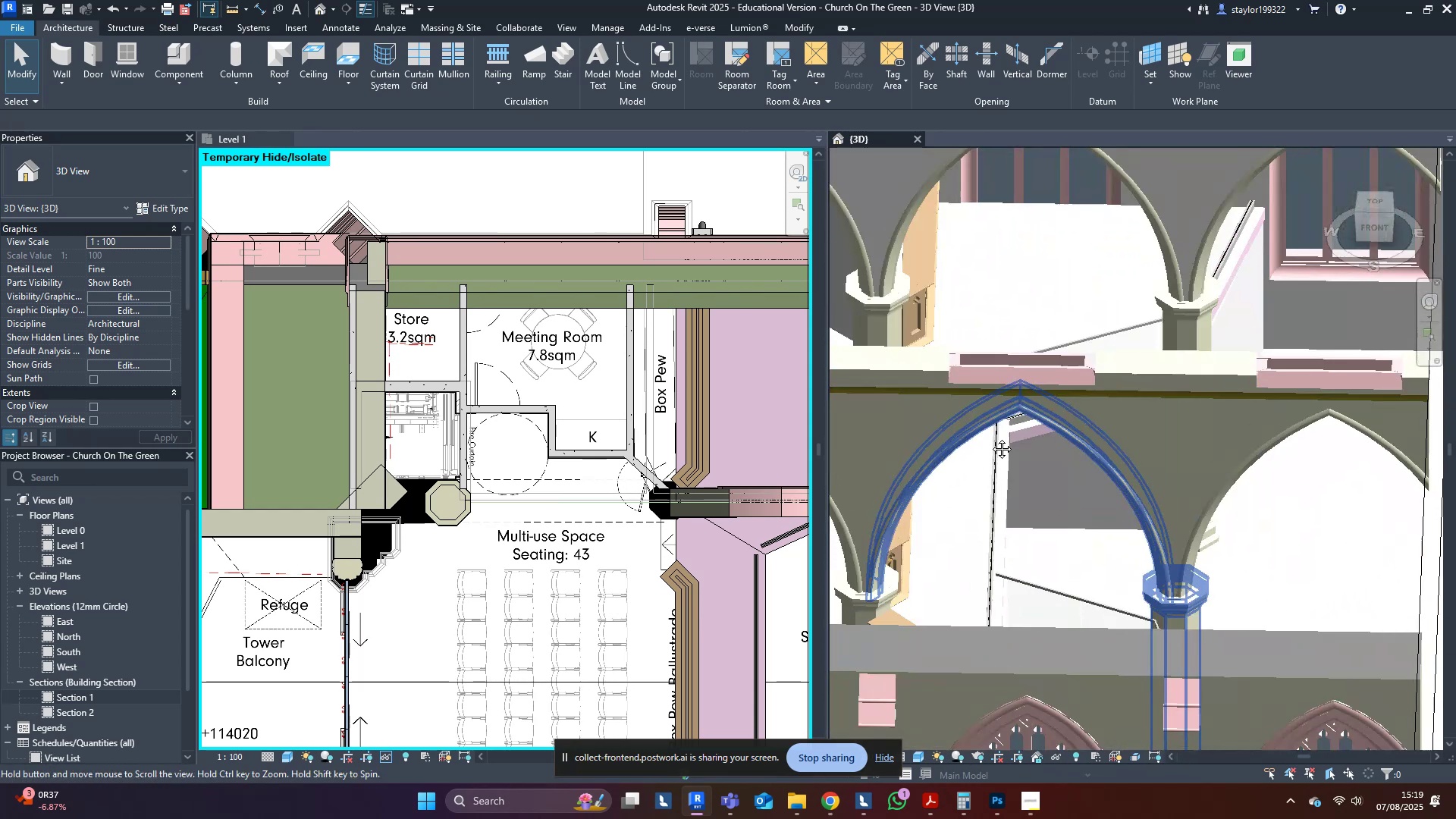 
type(dr)
 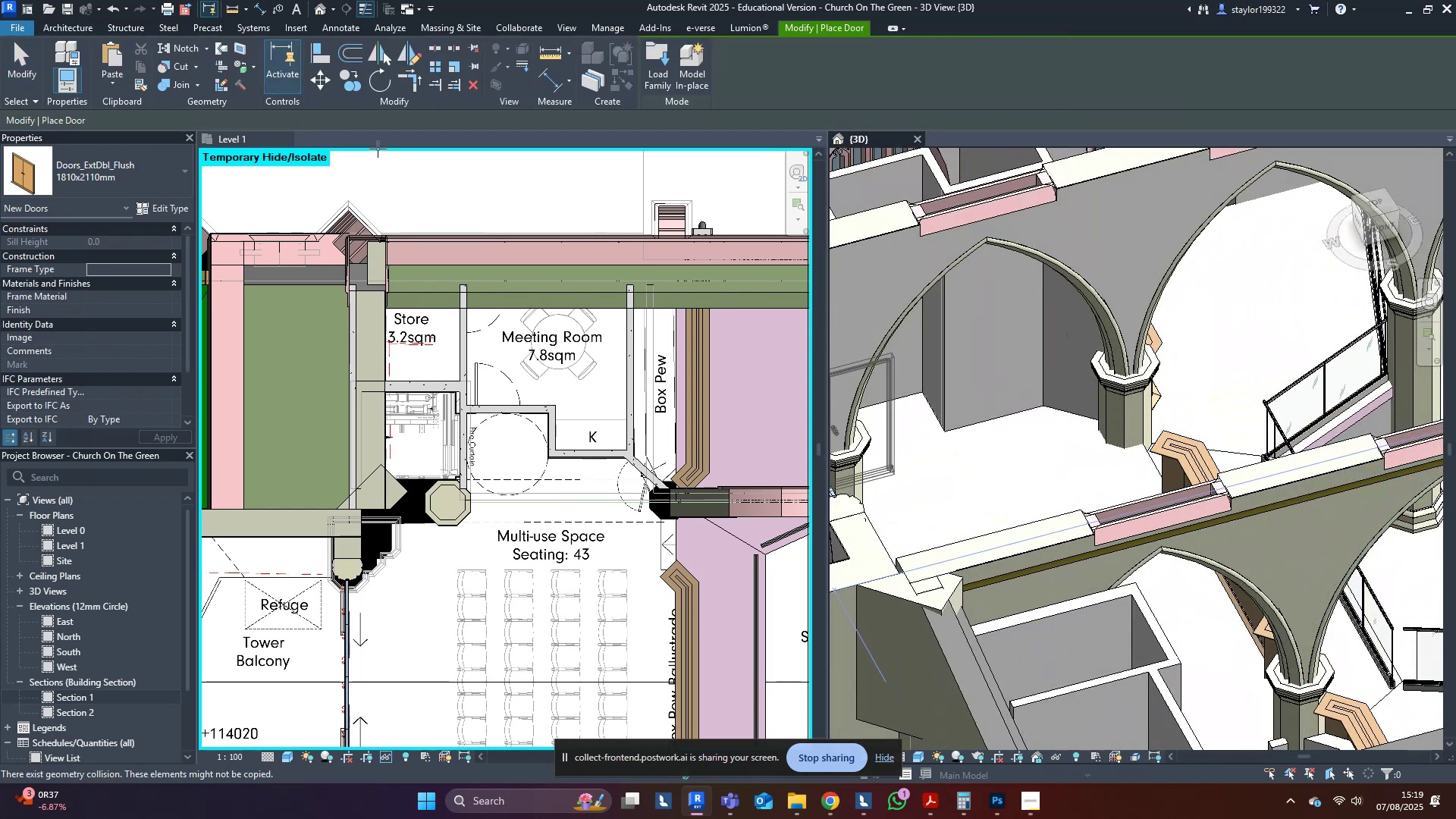 
left_click([111, 168])
 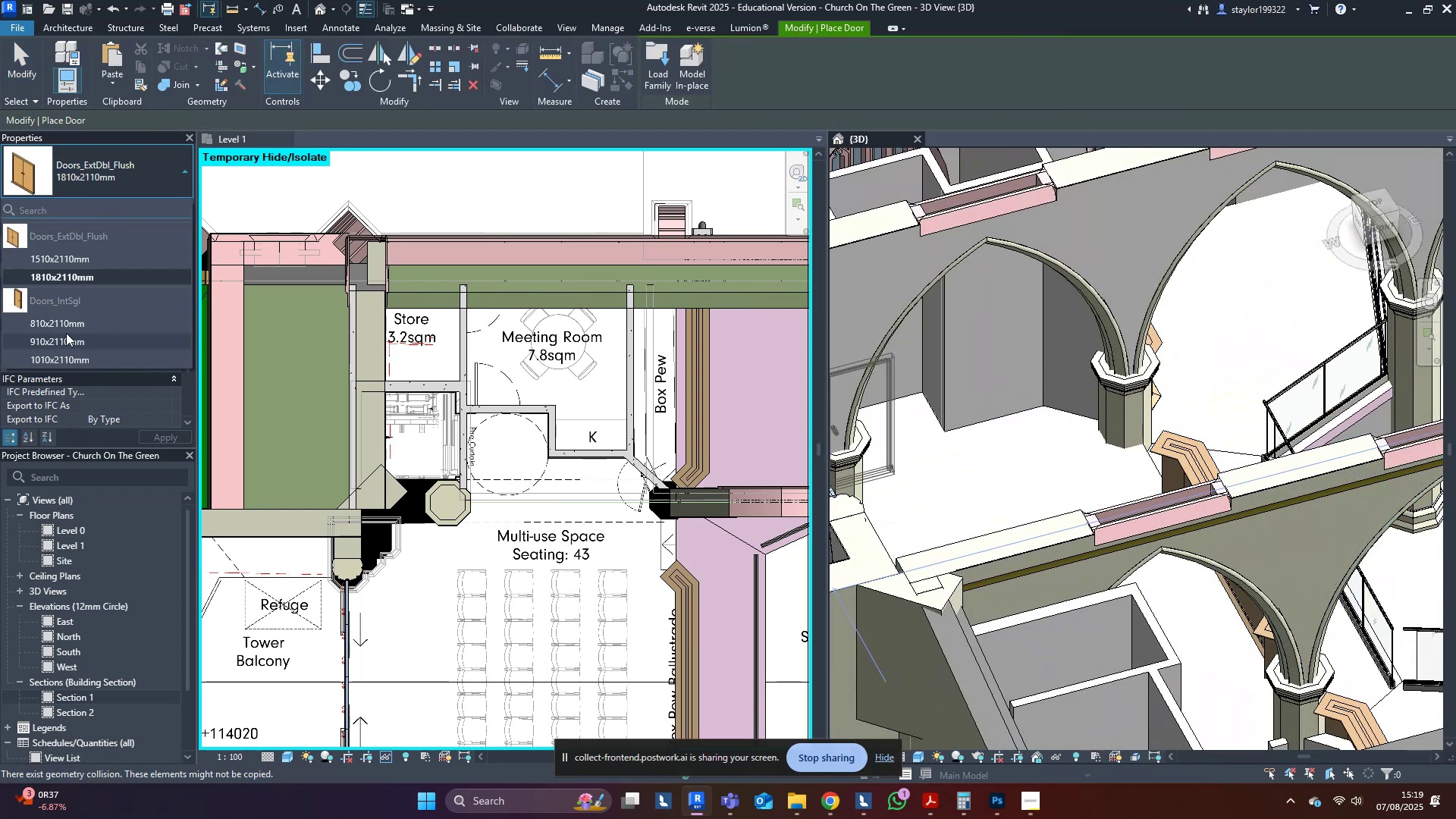 
left_click([64, 328])
 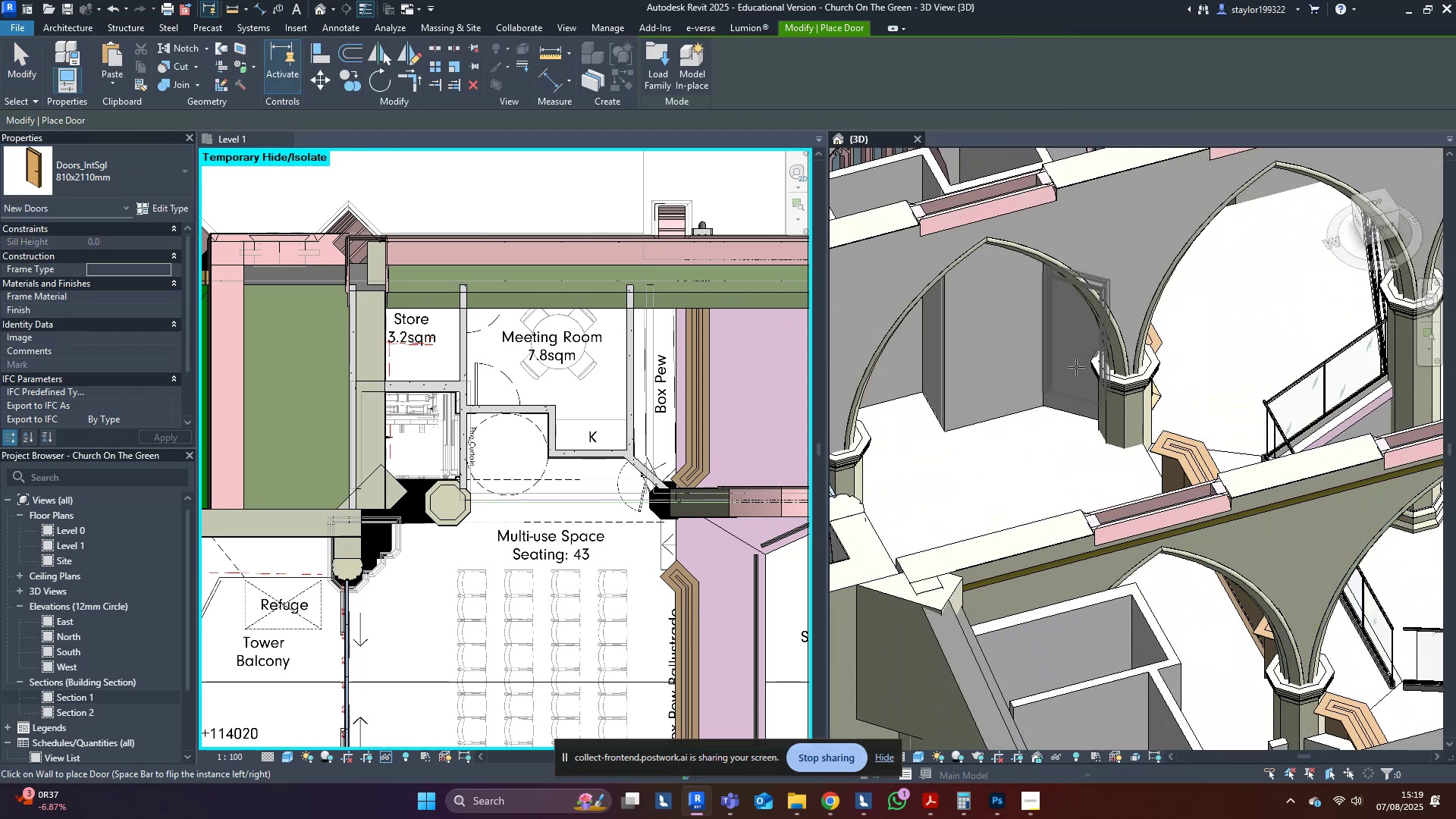 
left_click([1078, 367])
 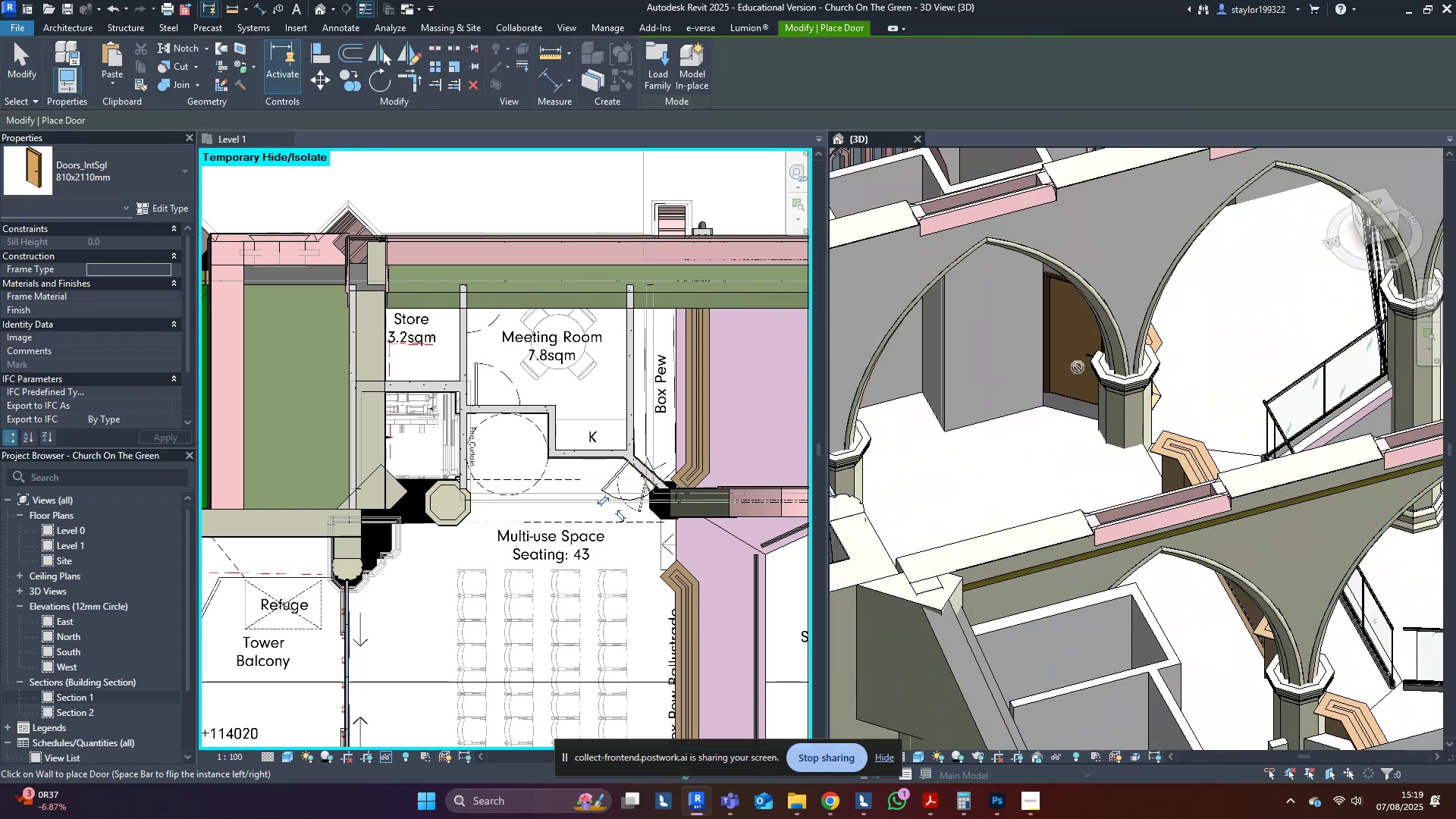 
middle_click([1078, 367])
 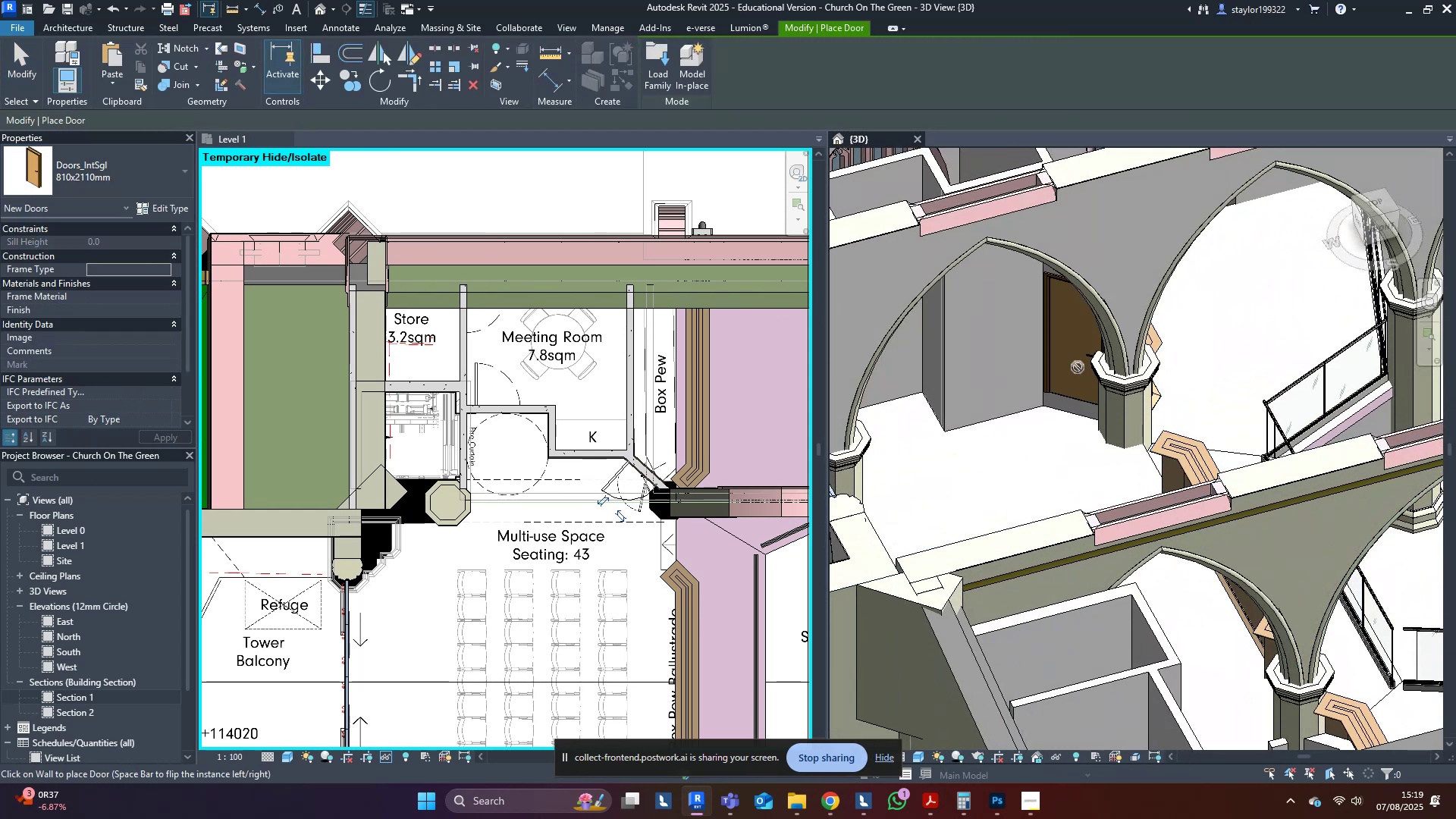 
hold_key(key=A, duration=0.33)
 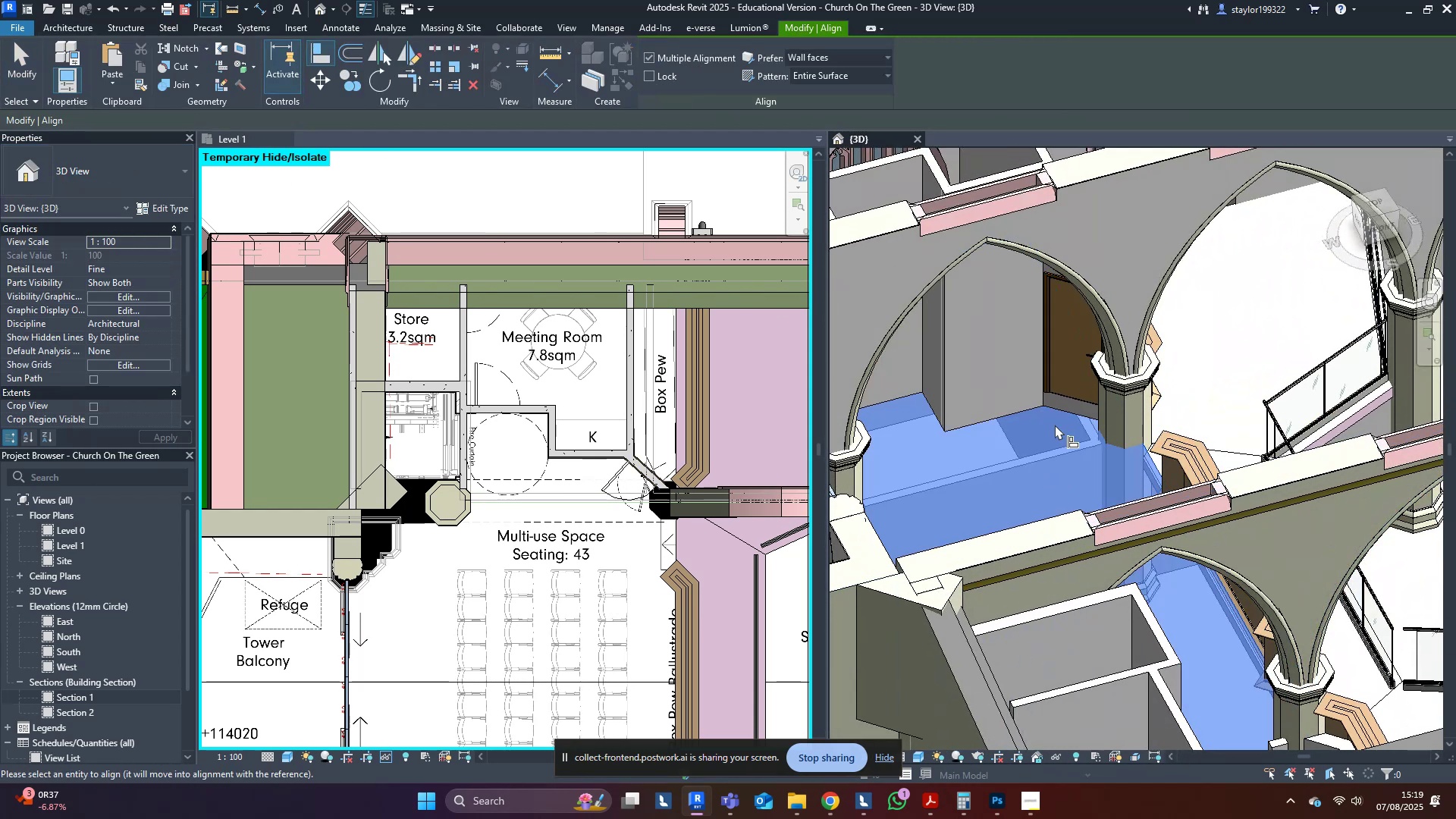 
key(L)
 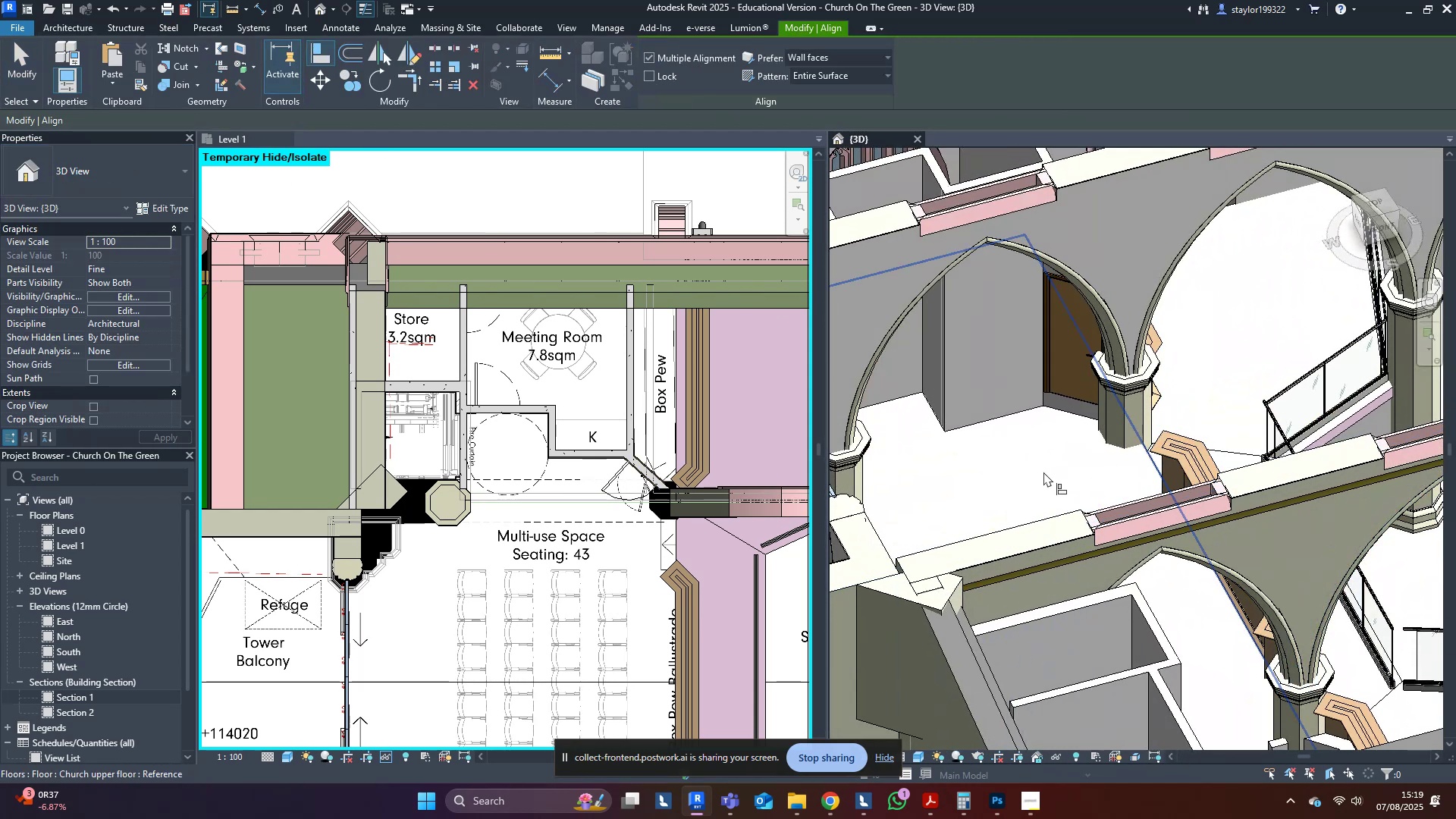 
left_click([1043, 472])
 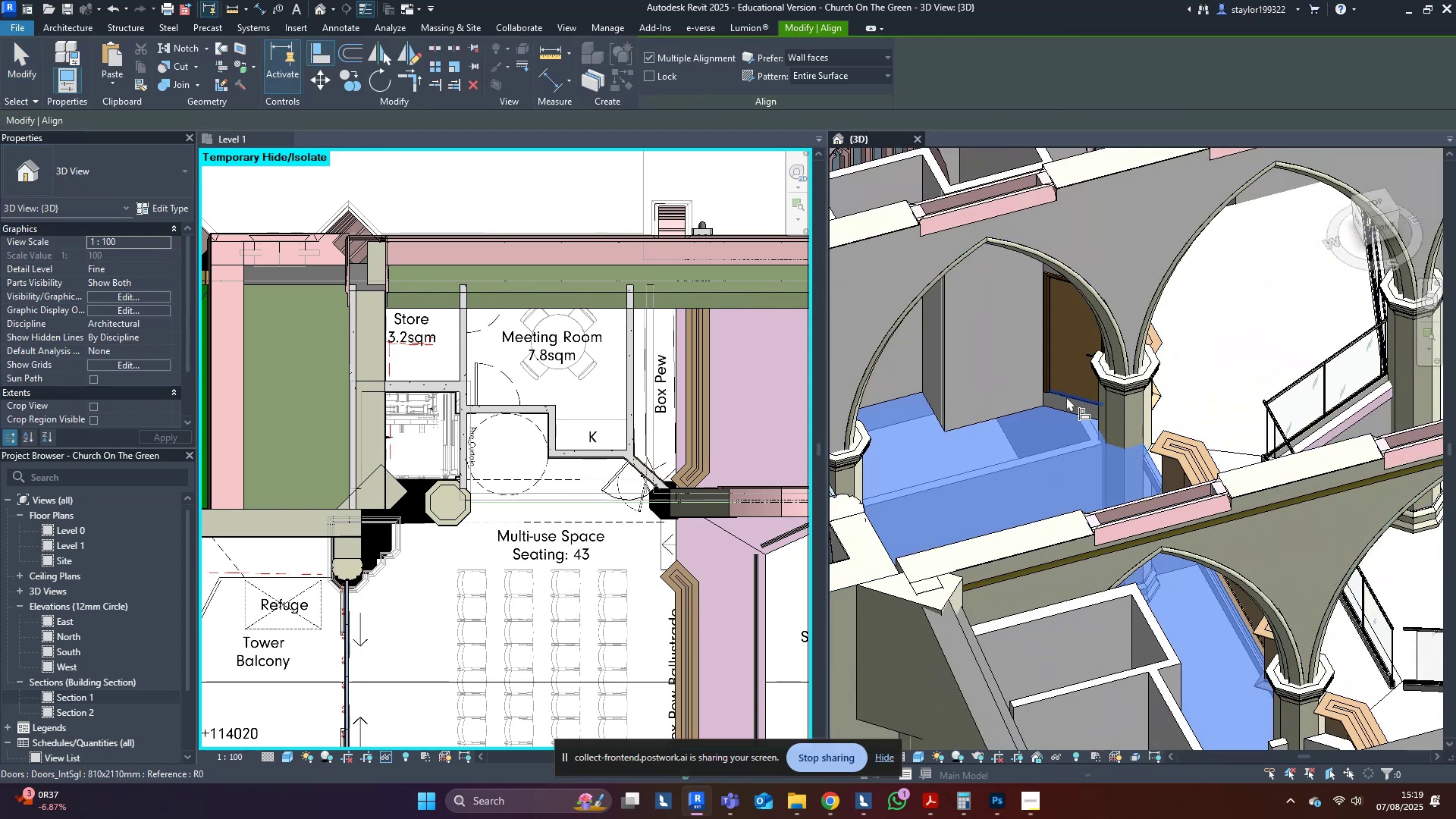 
left_click([1066, 397])
 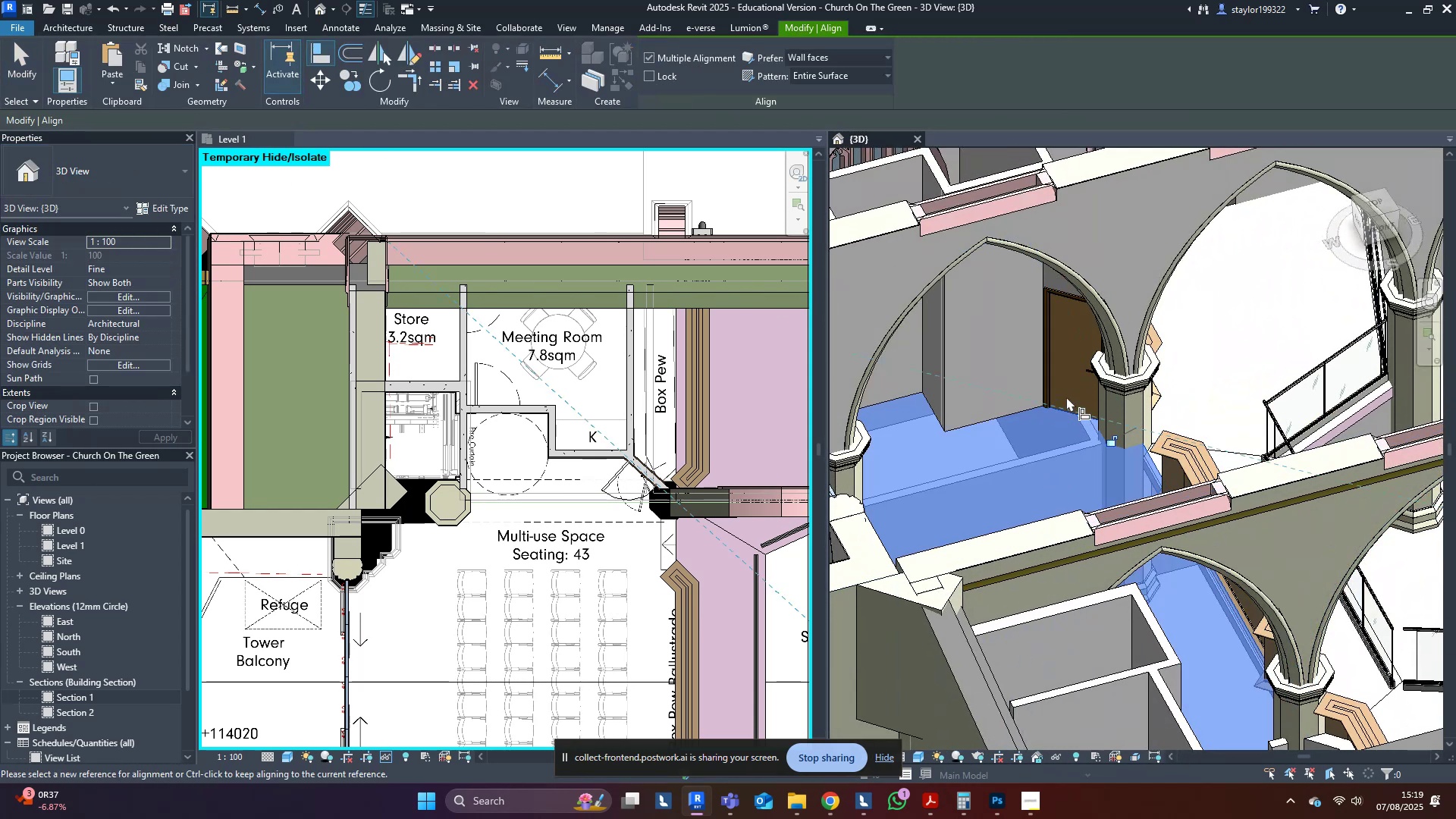 
key(Escape)
 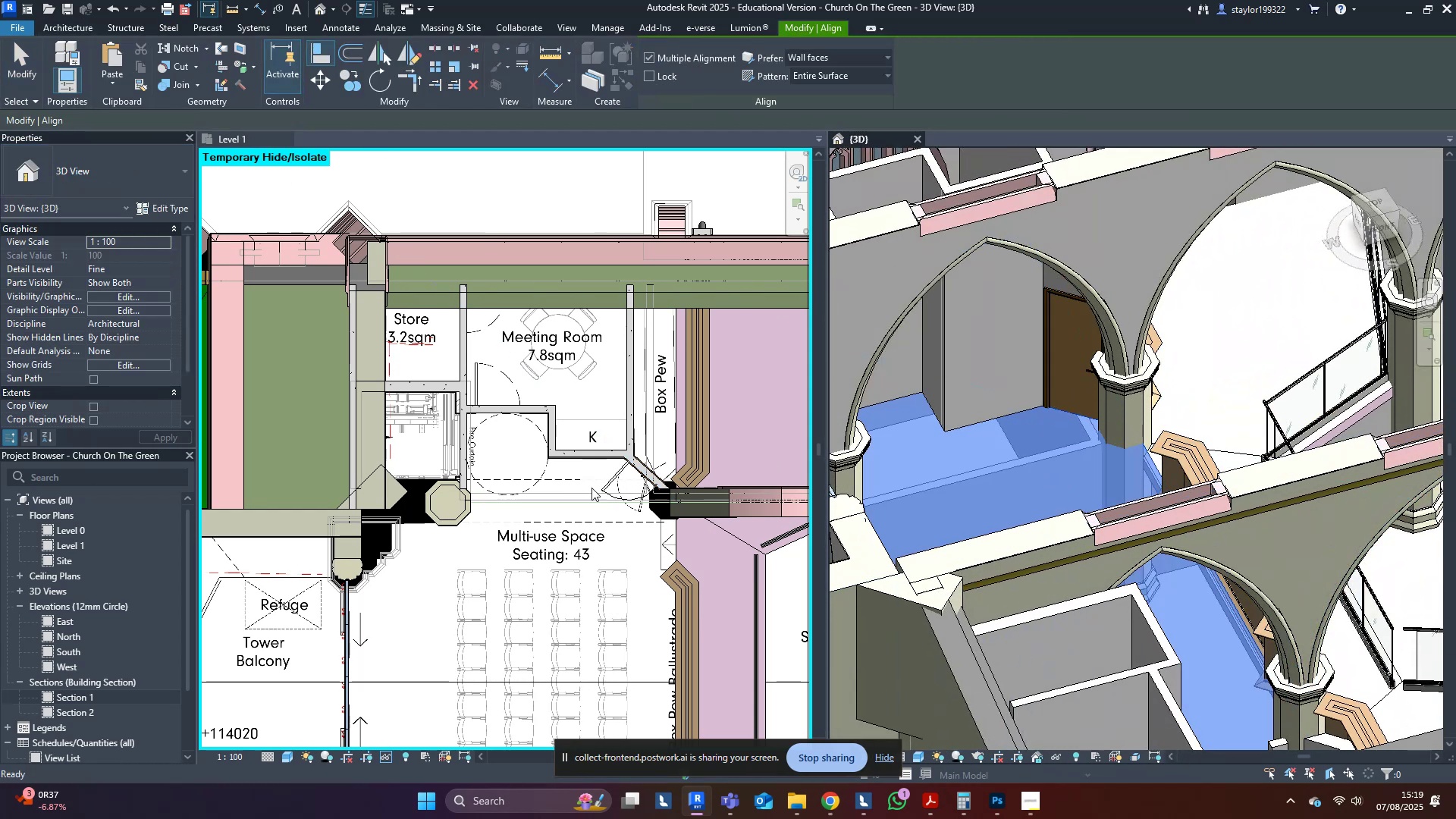 
key(Escape)
 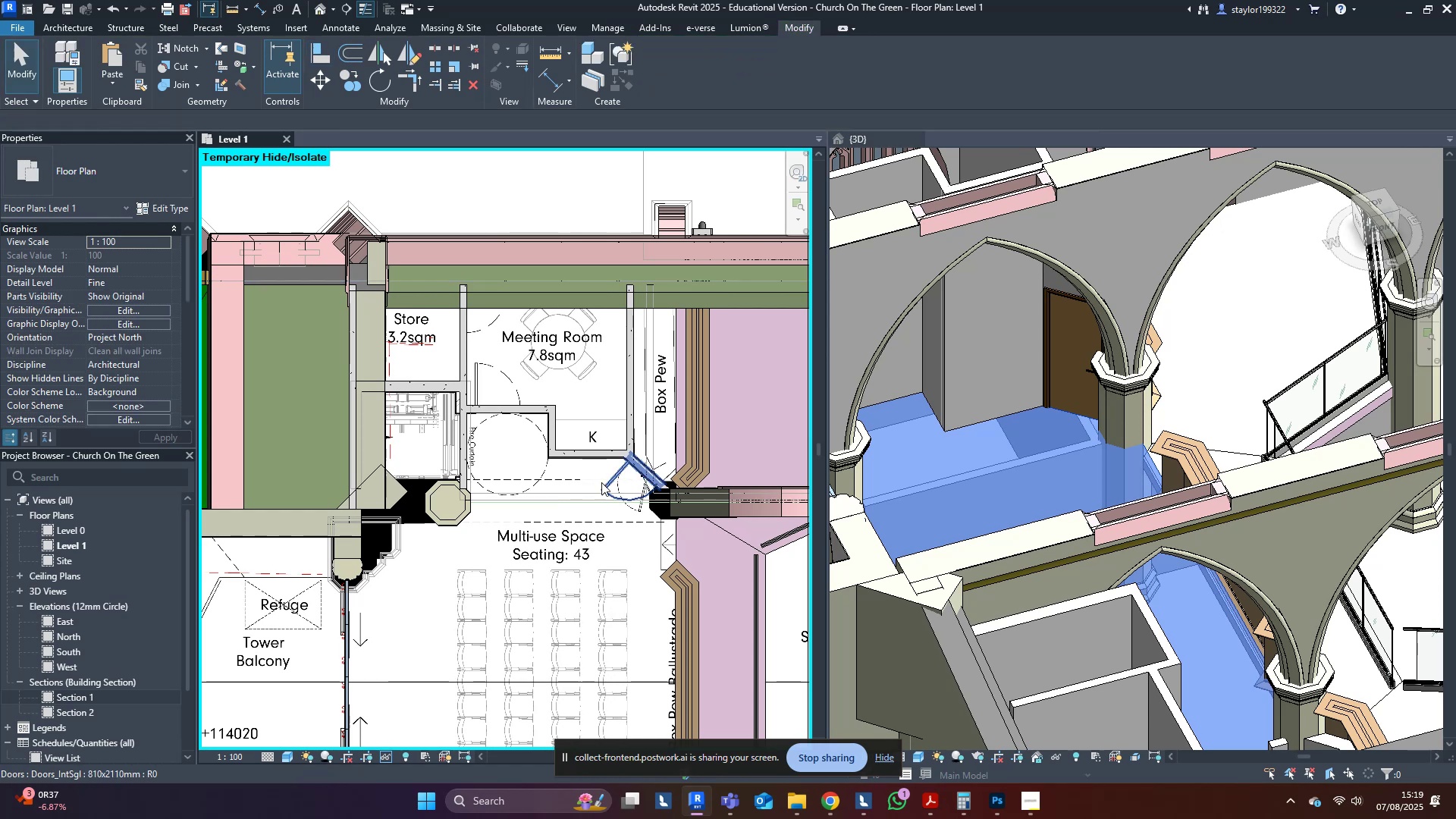 
scroll: coordinate [620, 483], scroll_direction: up, amount: 5.0
 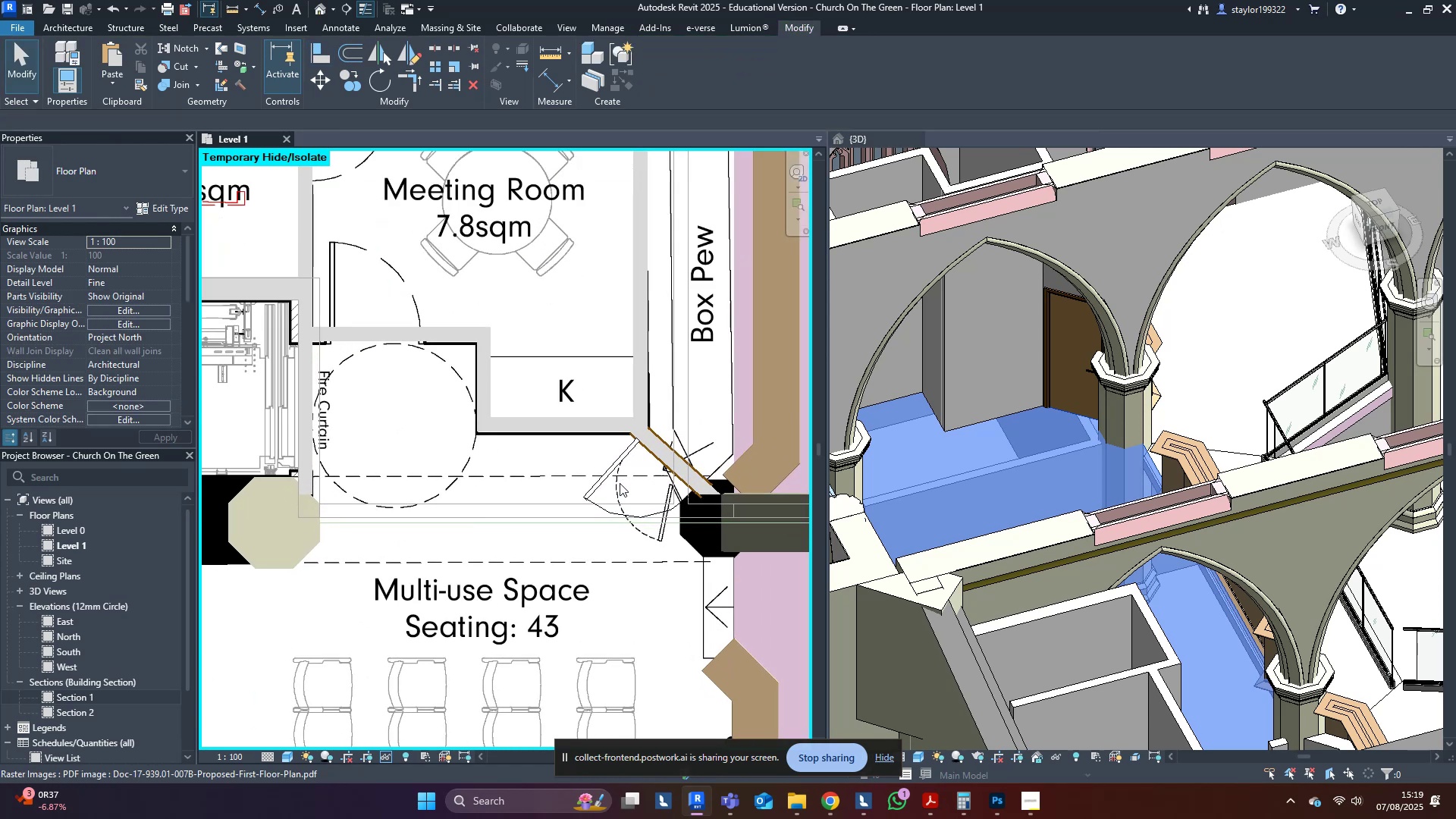 
key(Escape)
 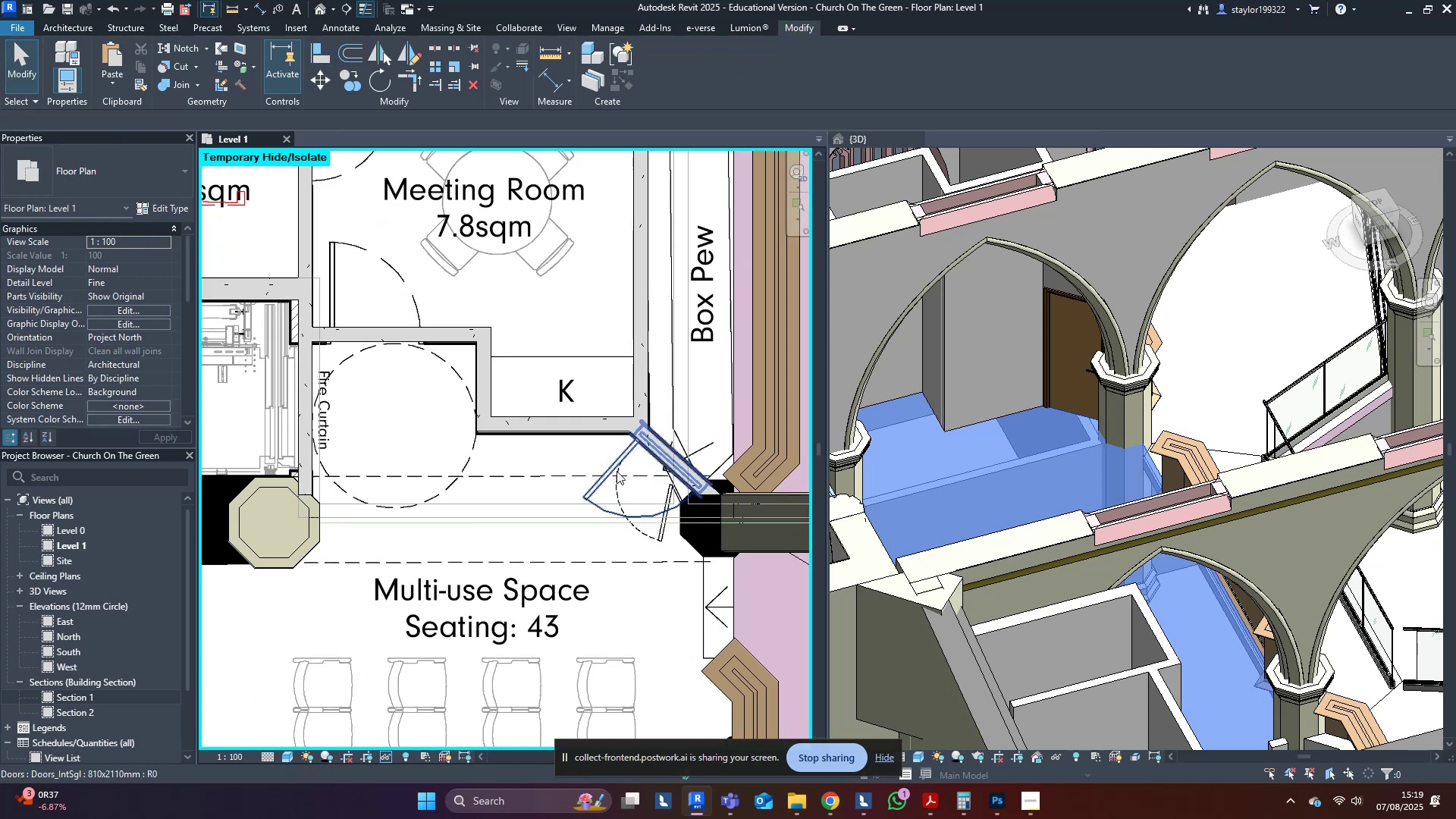 
left_click([617, 471])
 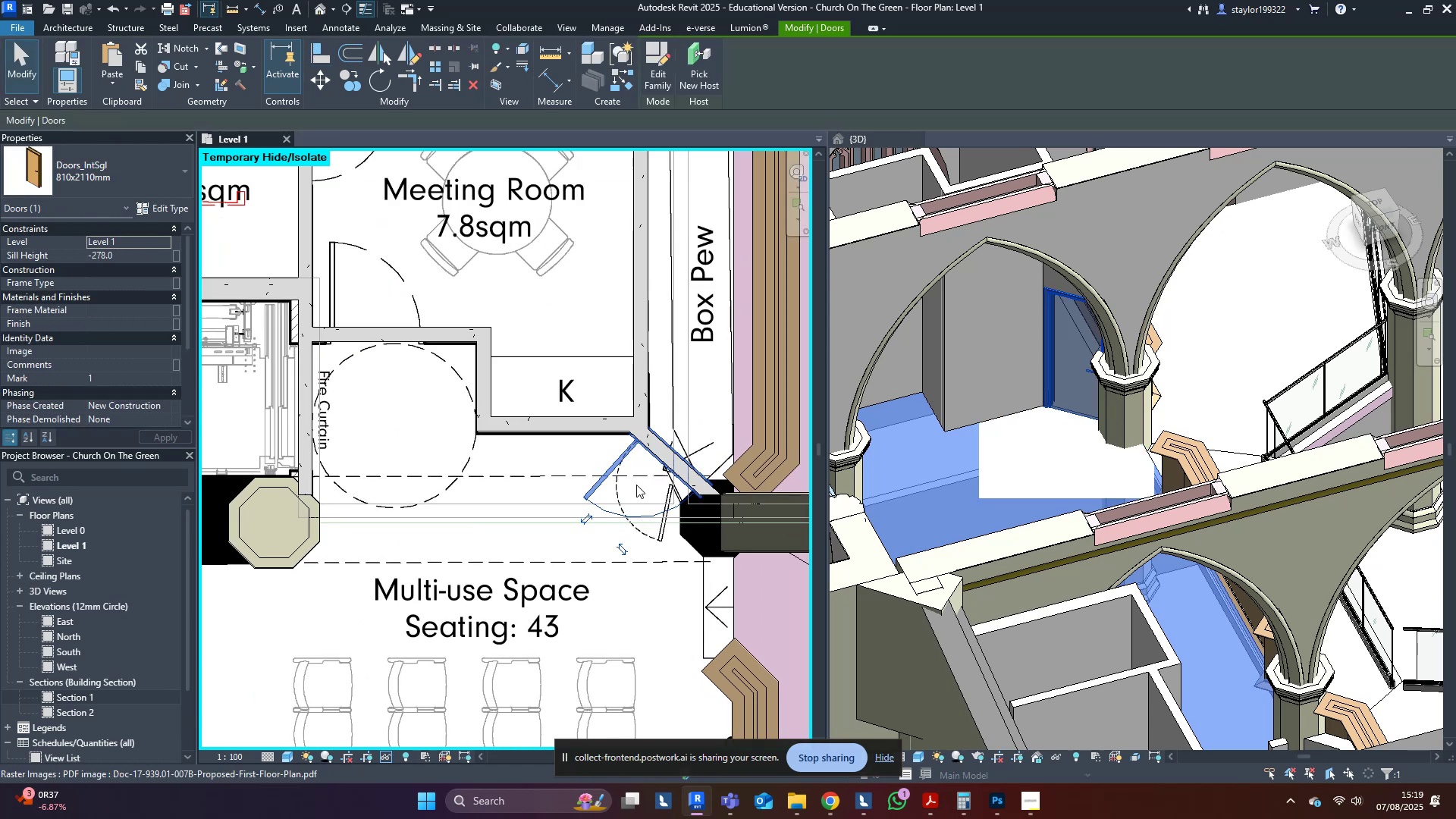 
hold_key(key=Space, duration=0.3)
 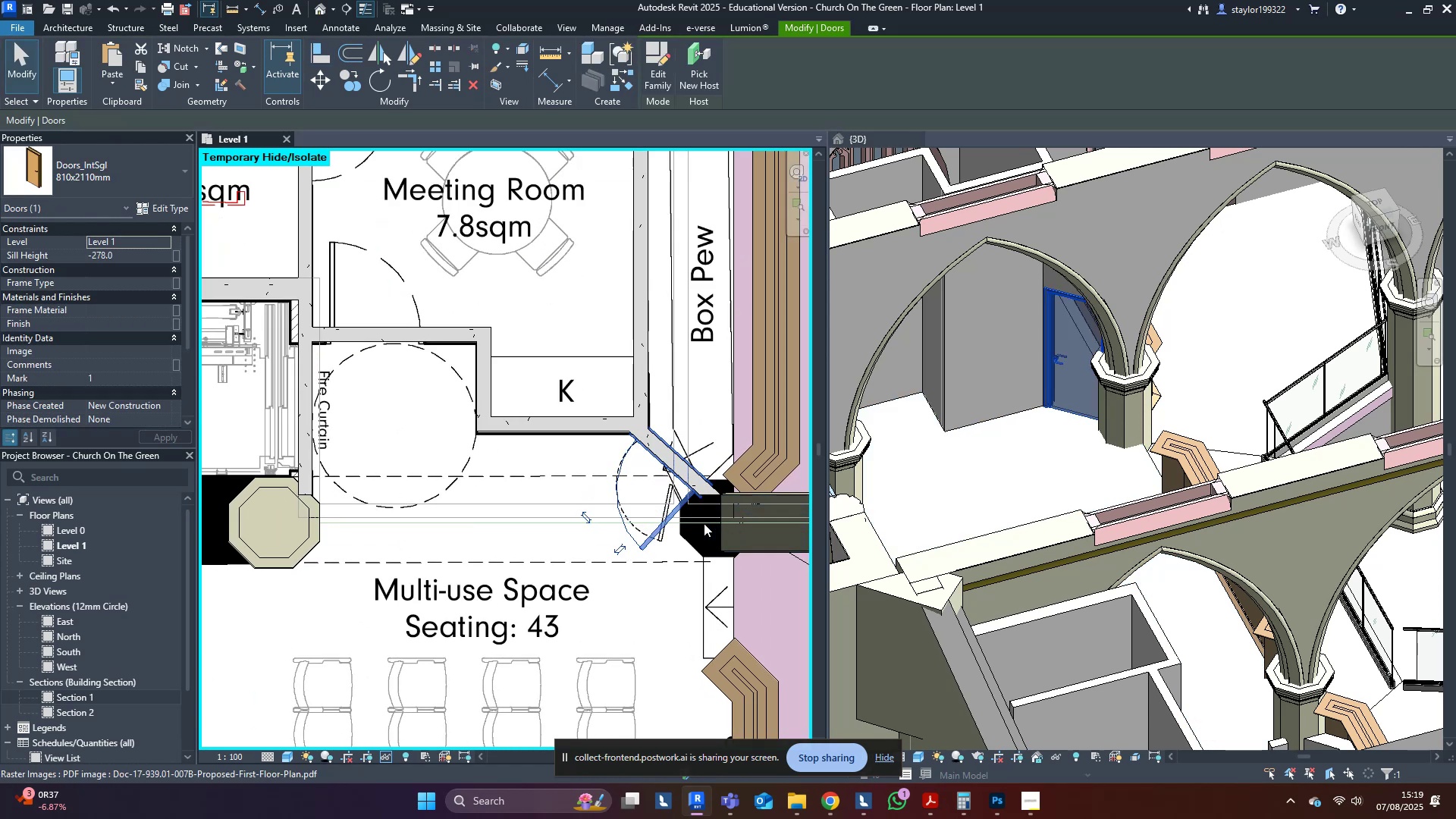 
scroll: coordinate [688, 514], scroll_direction: up, amount: 8.0
 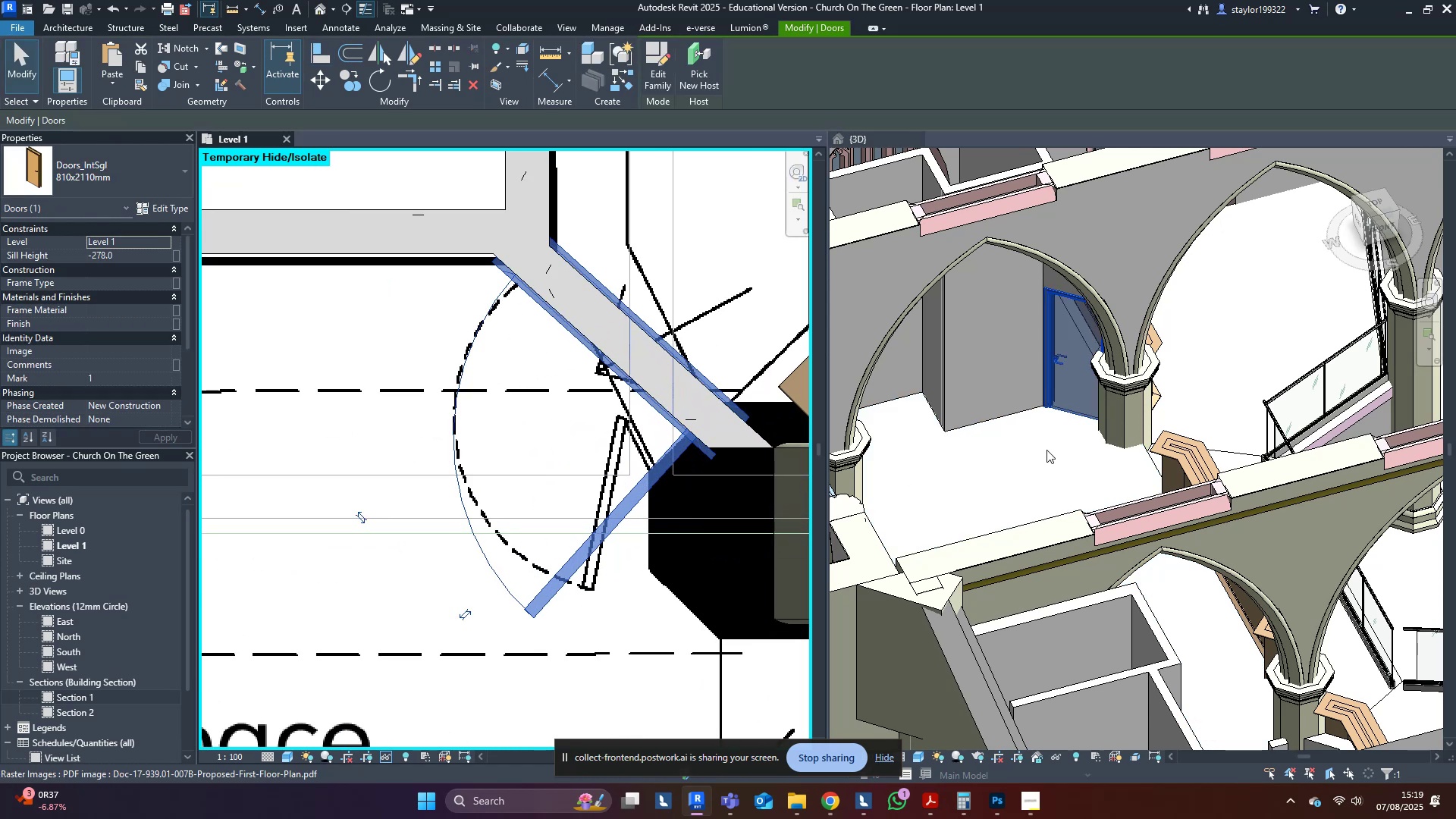 
key(Escape)
 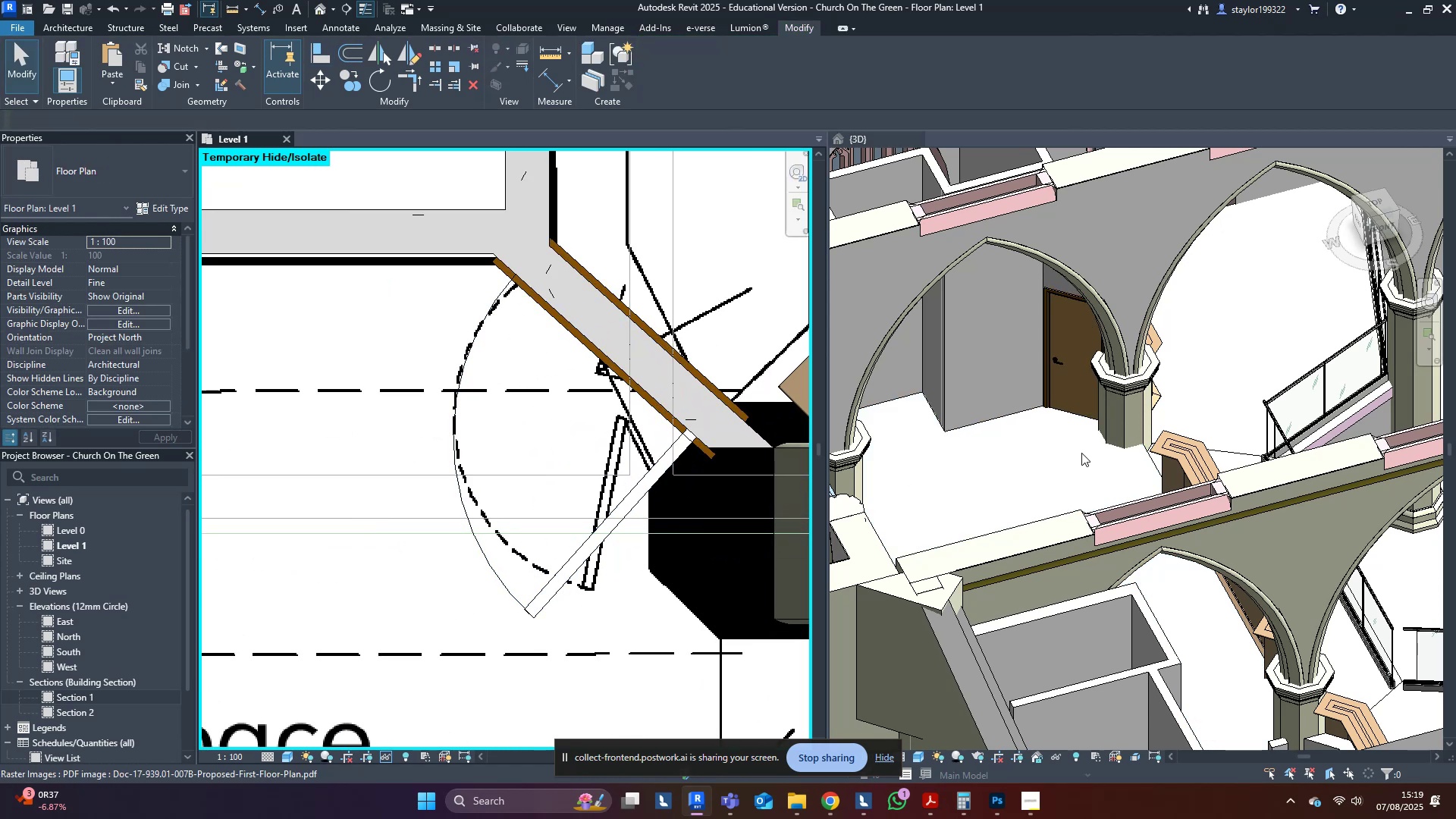 
hold_key(key=ShiftLeft, duration=0.52)
 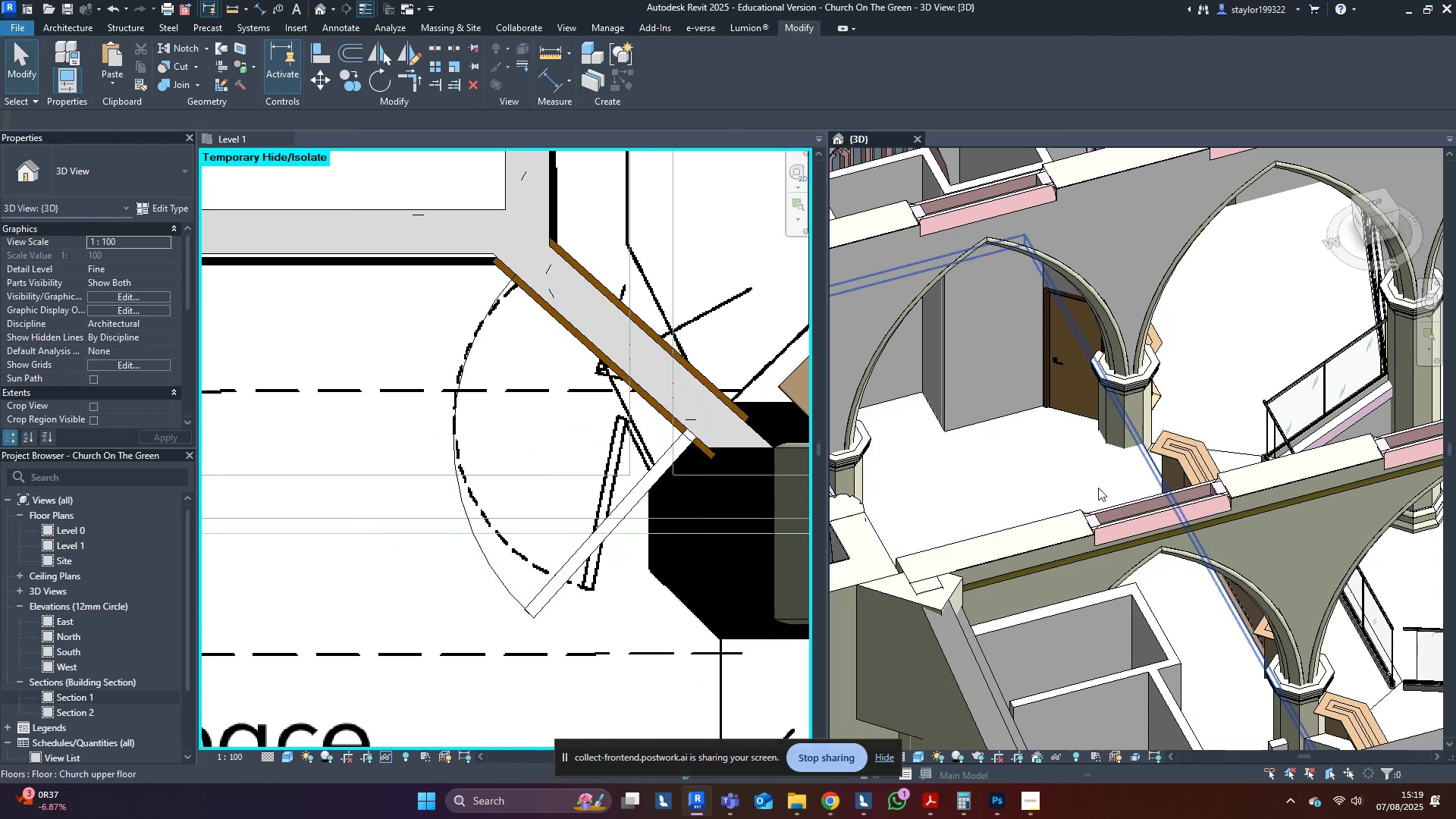 
hold_key(key=ShiftLeft, duration=1.53)
 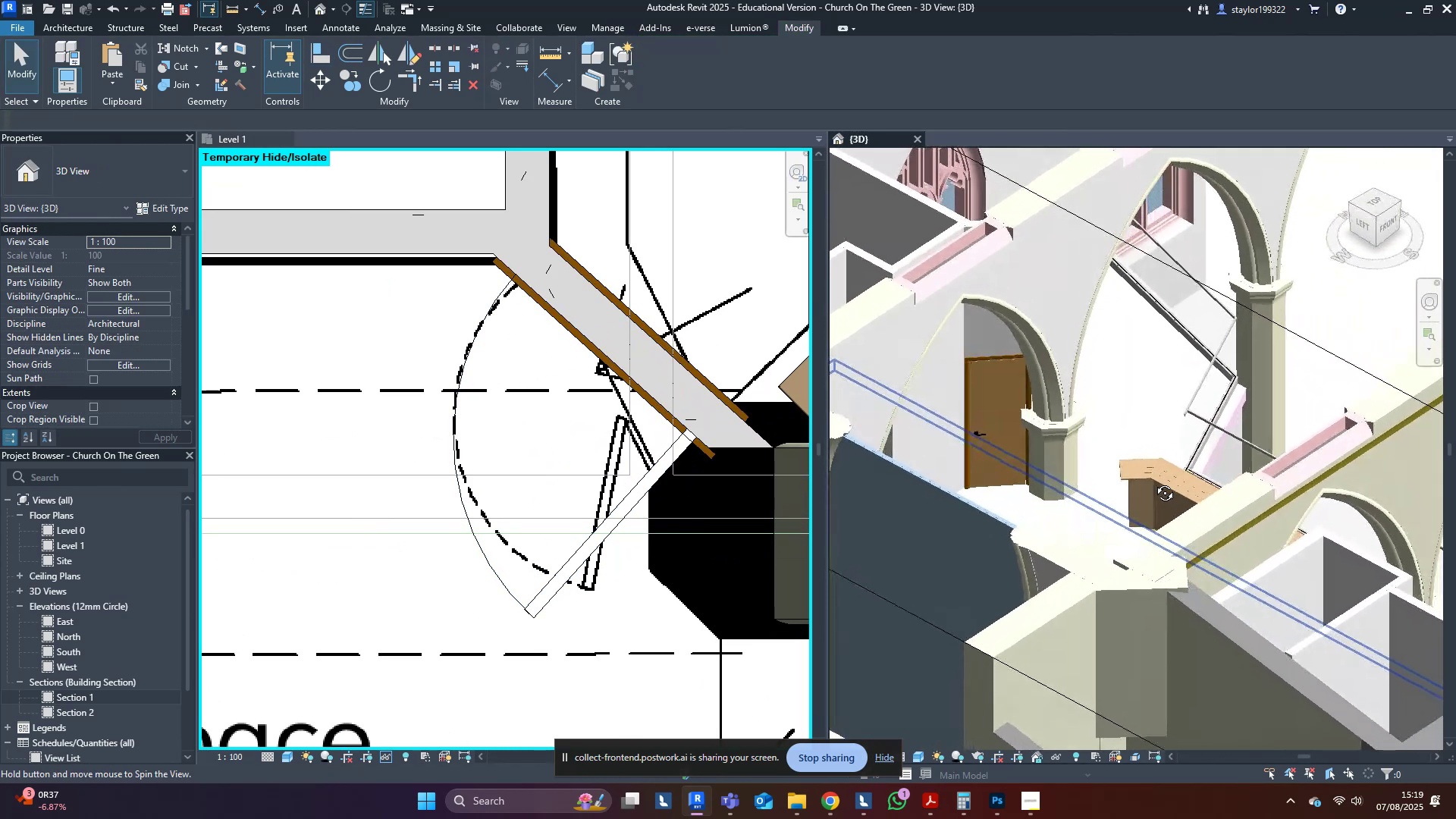 
key(Shift+ShiftLeft)
 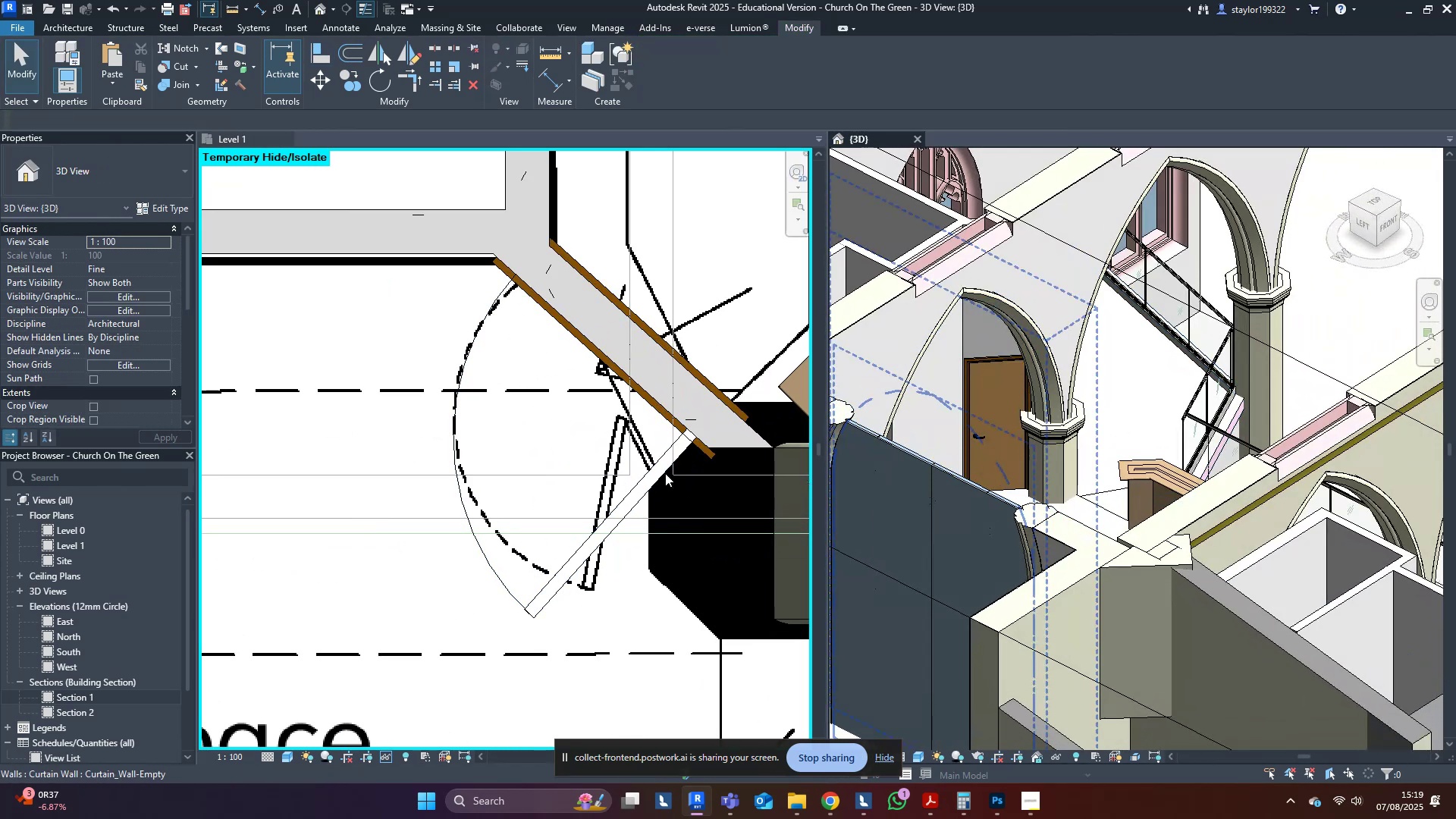 
middle_click([658, 296])
 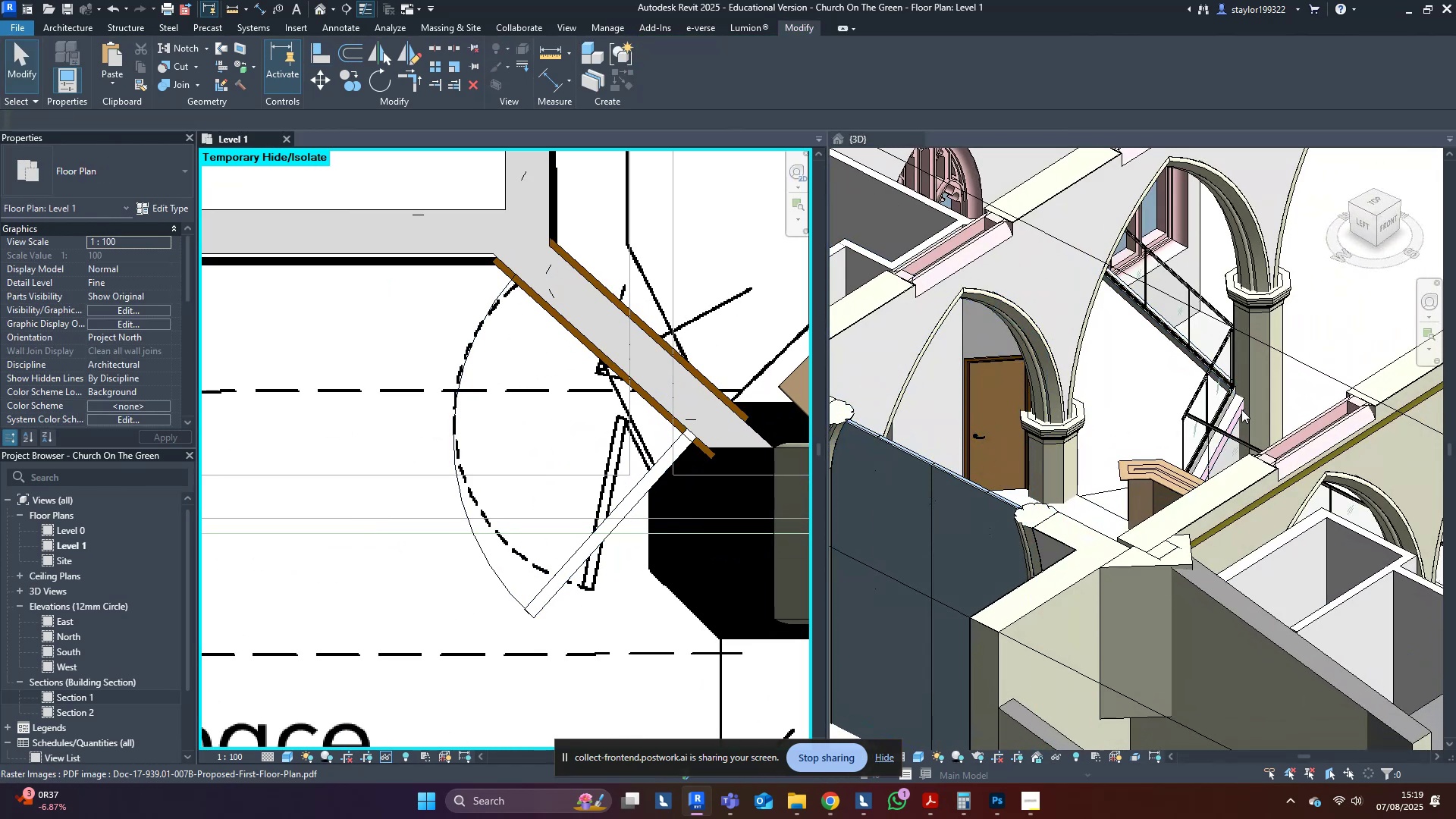 
scroll: coordinate [1178, 418], scroll_direction: down, amount: 6.0
 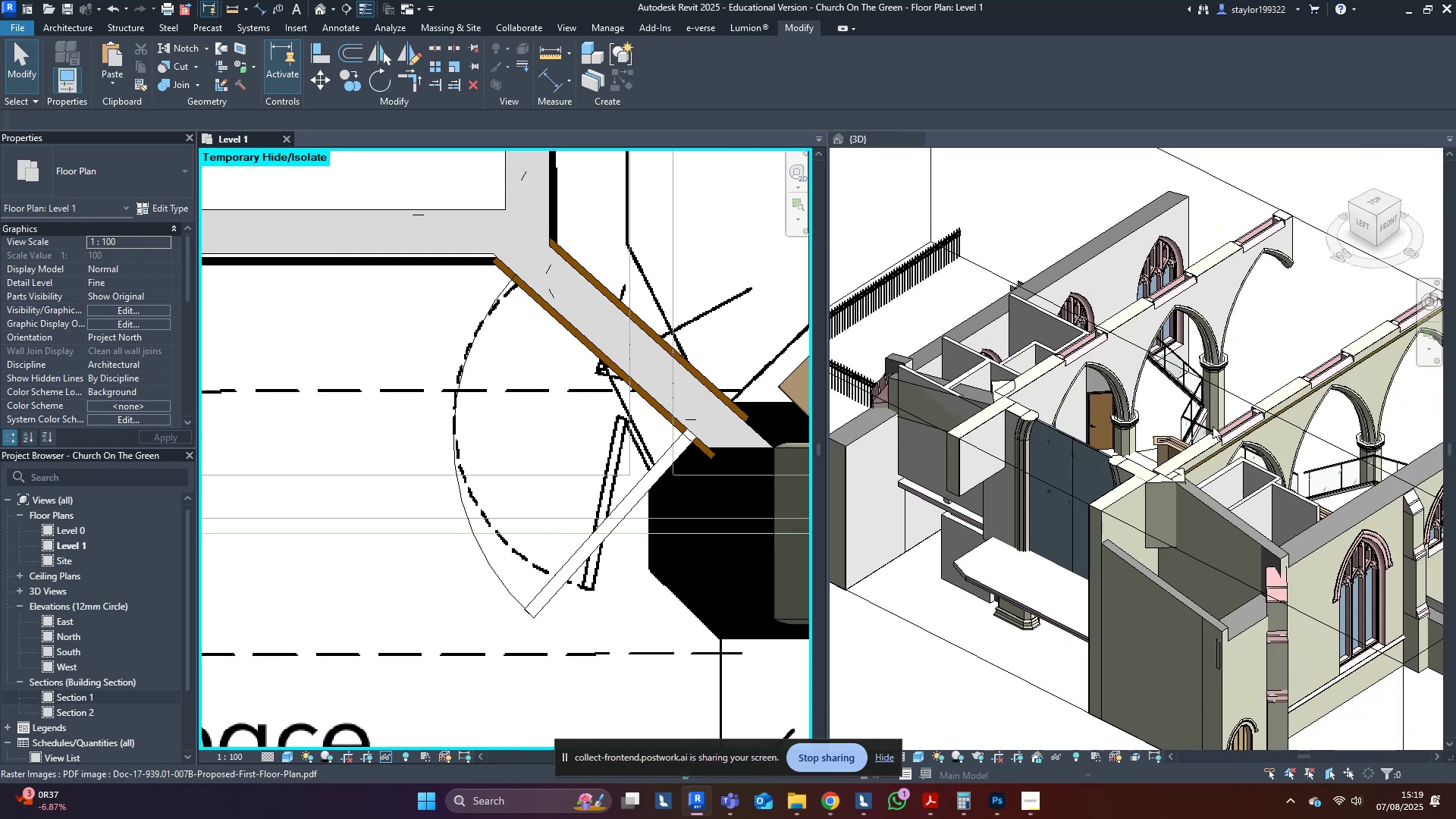 
hold_key(key=ShiftLeft, duration=0.39)
 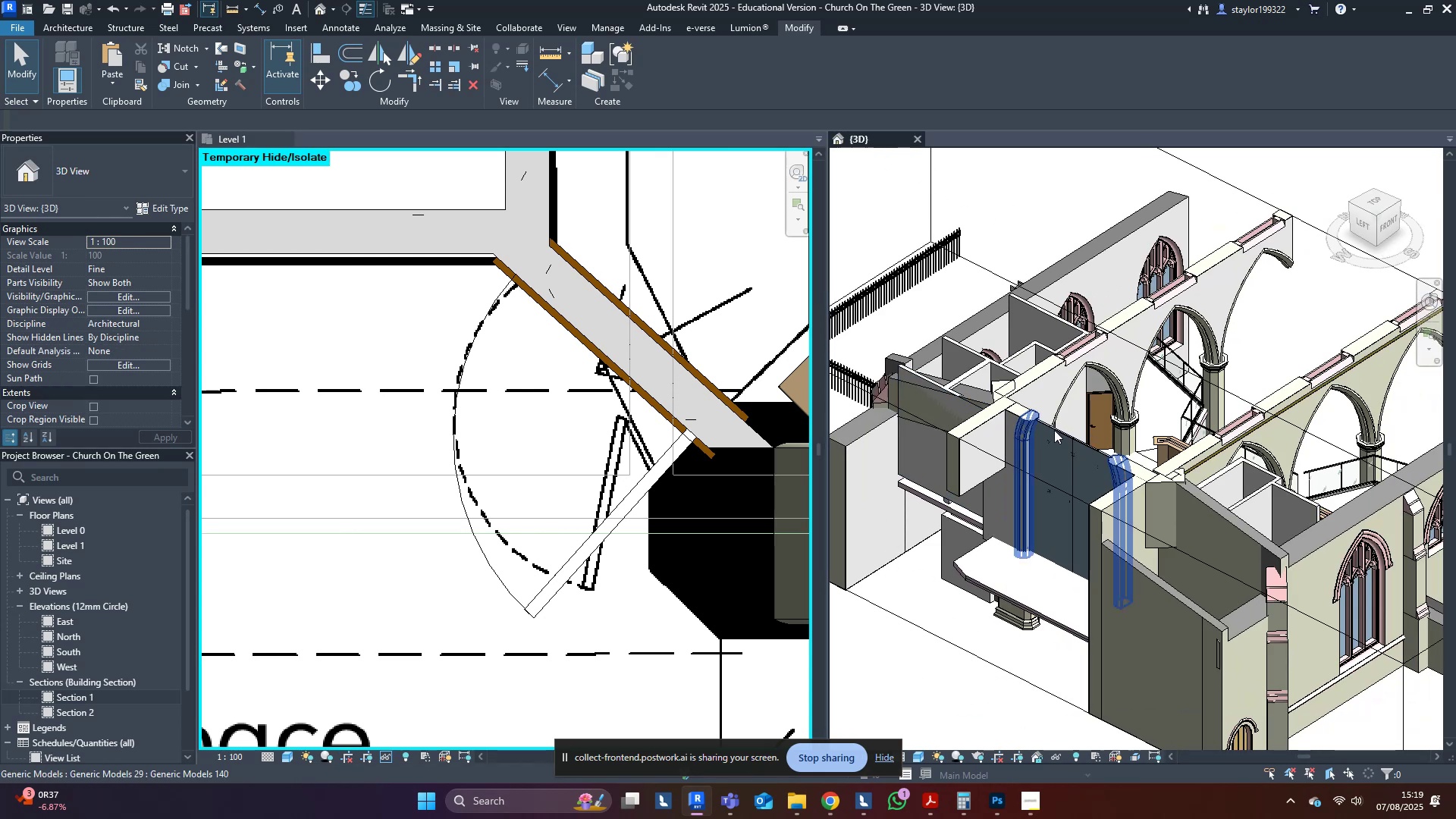 
hold_key(key=ShiftLeft, duration=0.79)
 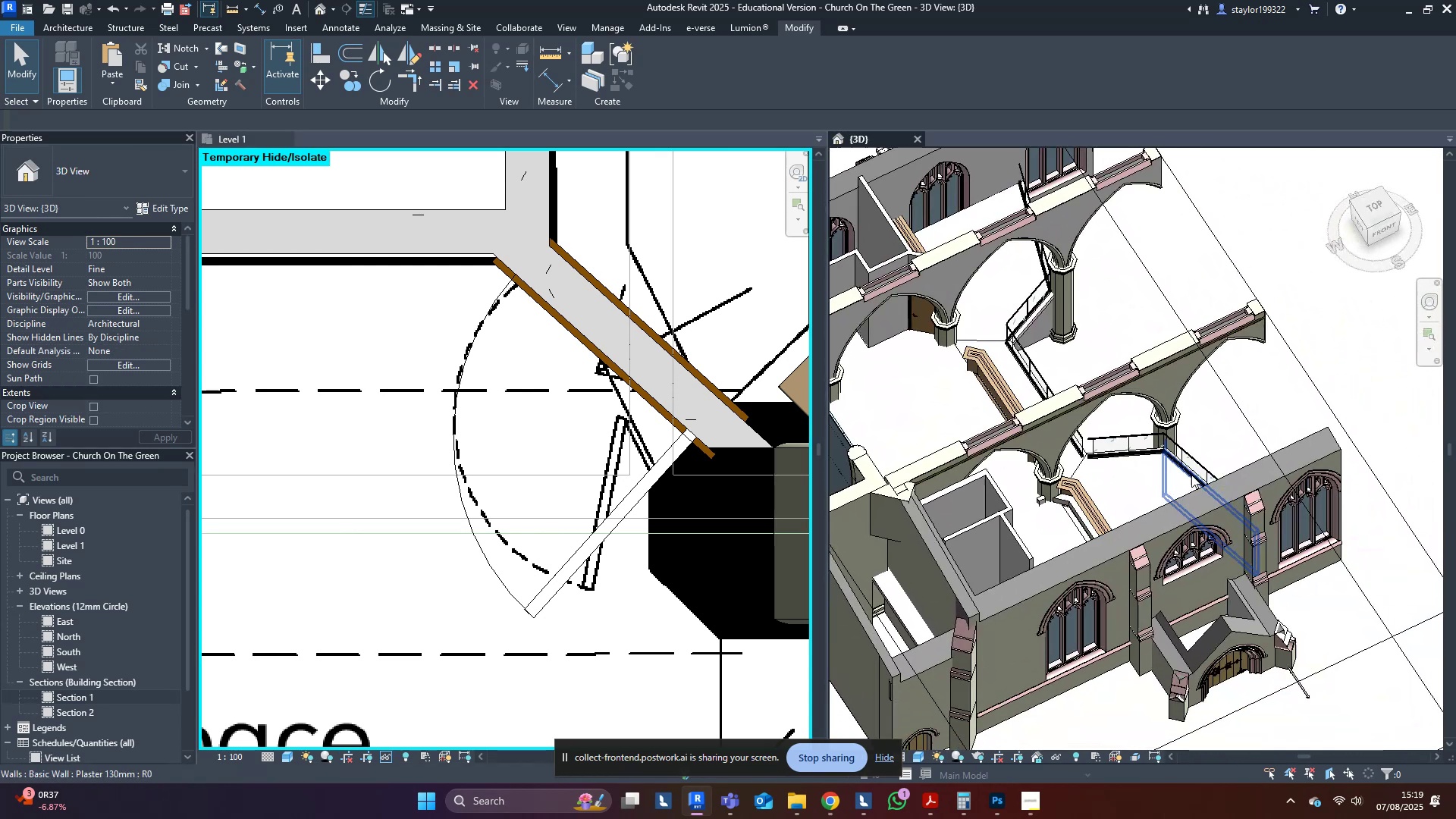 
scroll: coordinate [1184, 535], scroll_direction: up, amount: 4.0
 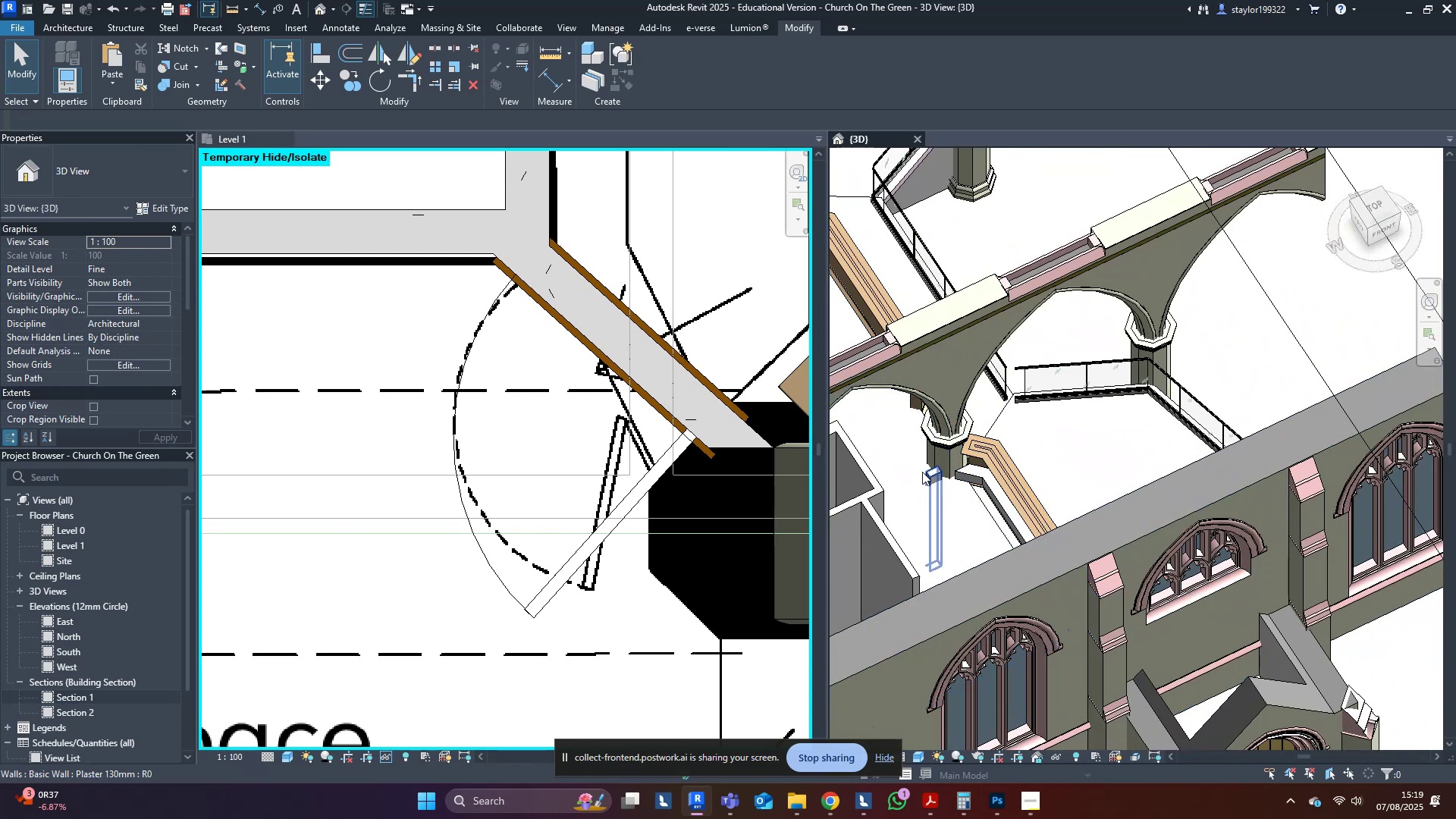 
left_click([922, 473])
 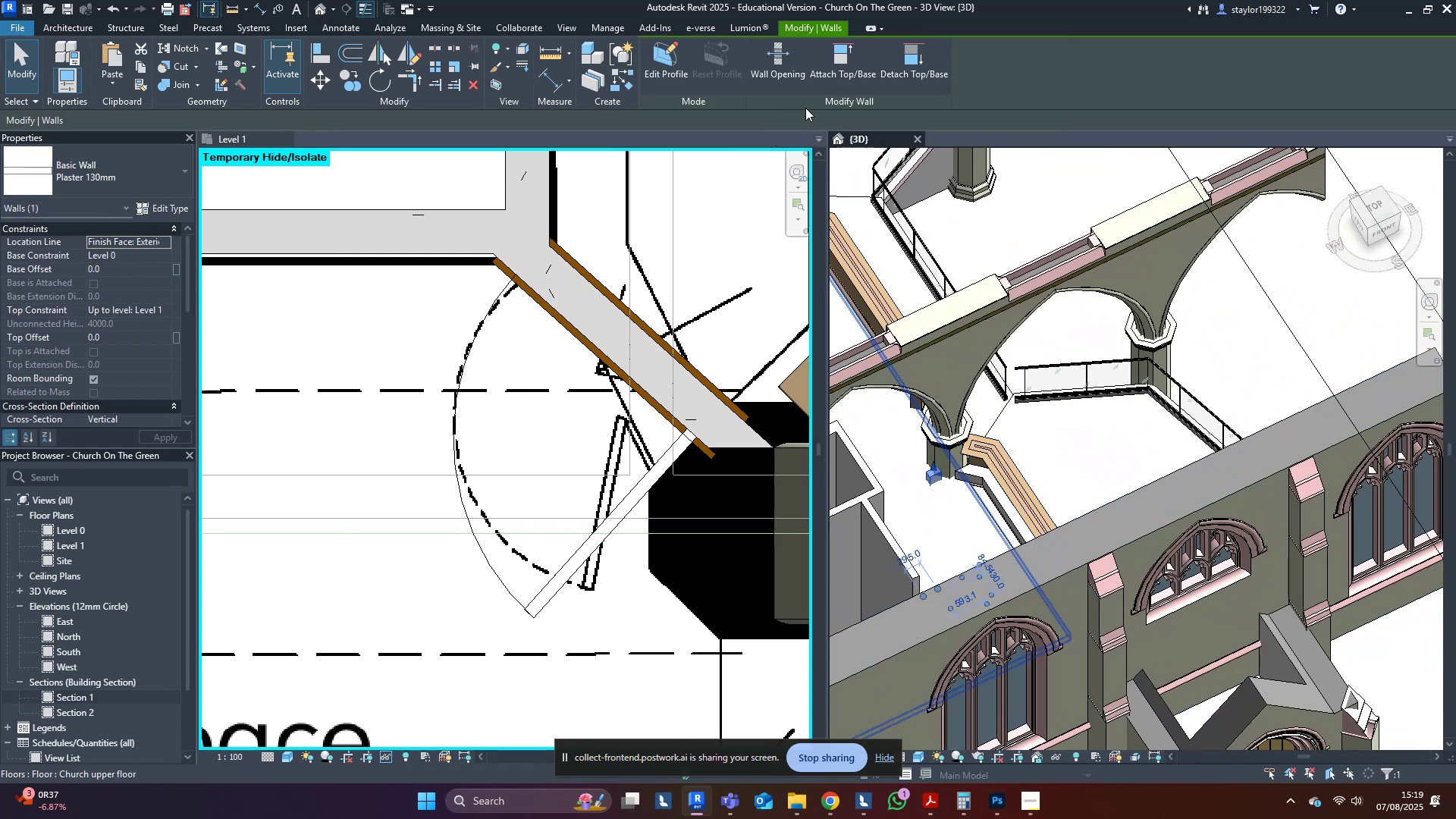 
left_click([846, 72])
 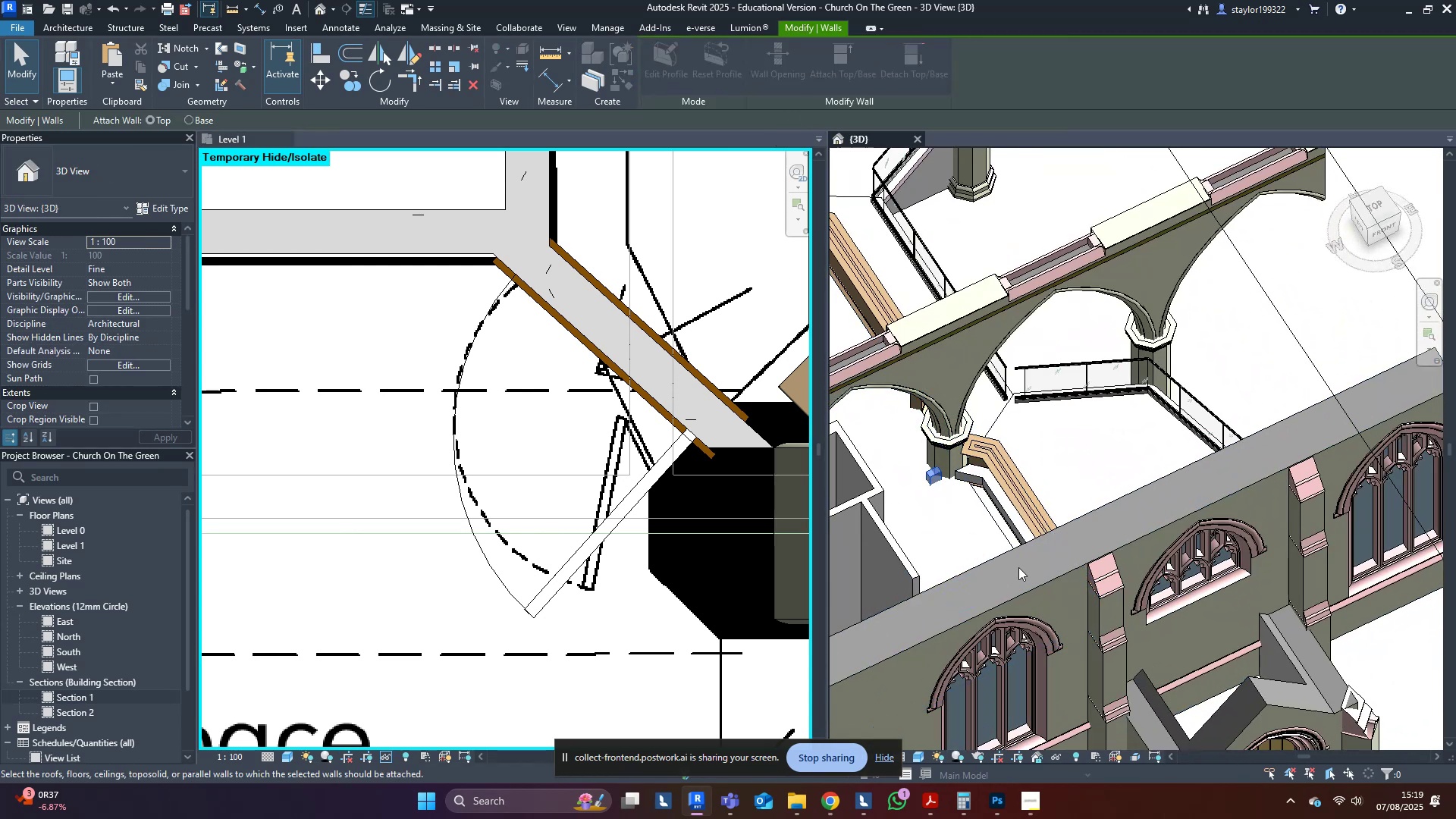 
mouse_move([930, 529])
 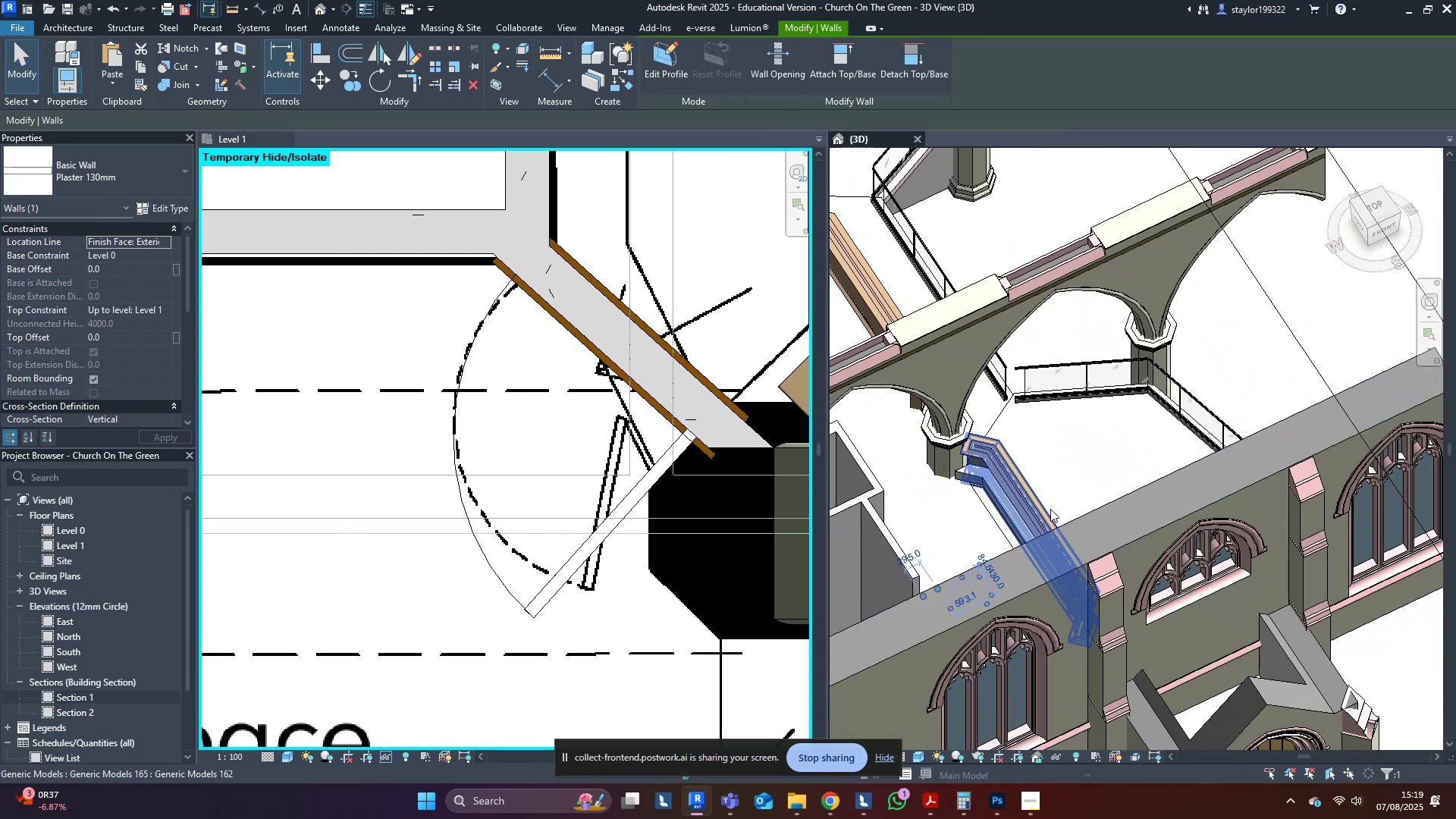 
key(Escape)
 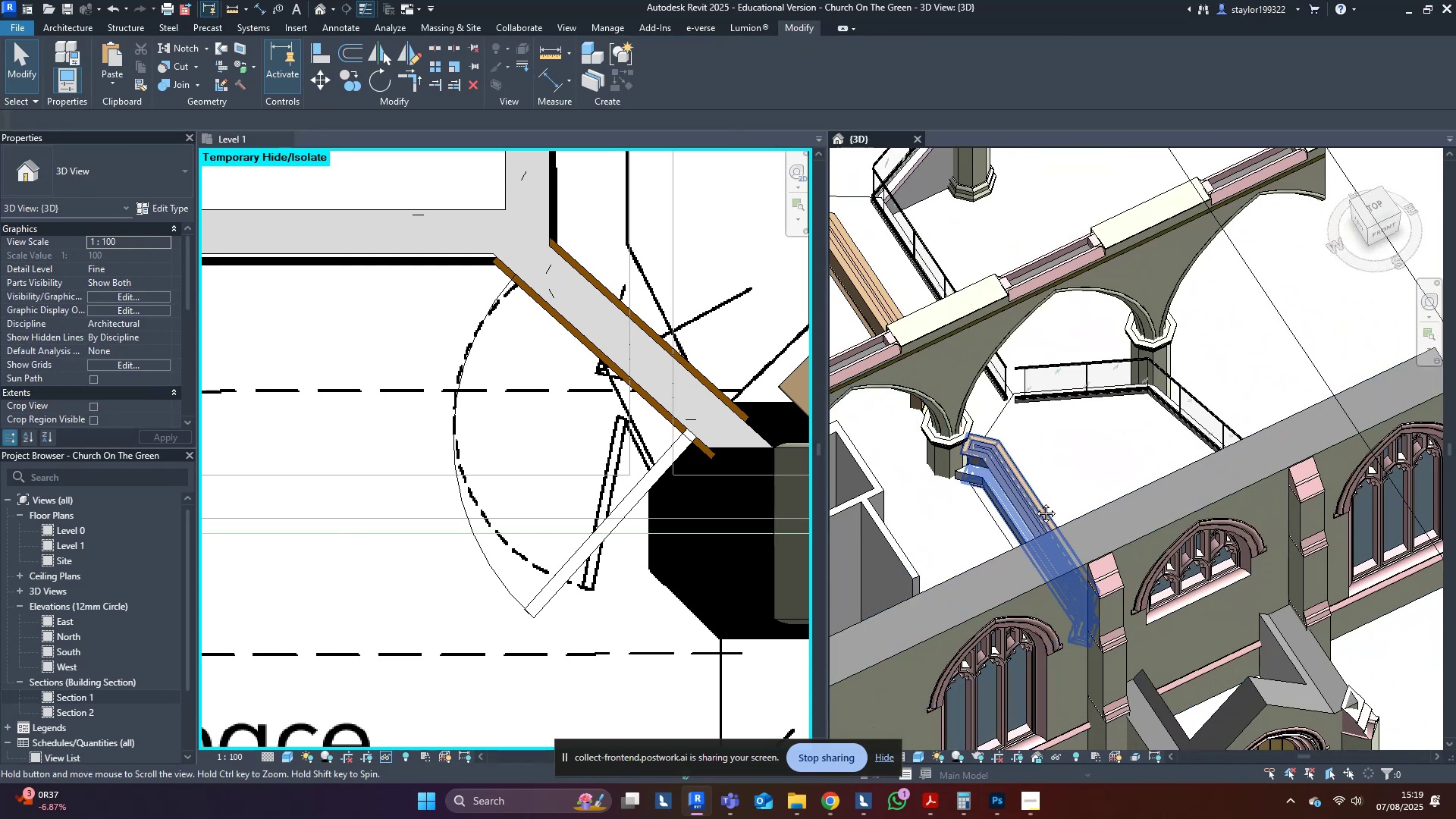 
middle_click([1034, 502])
 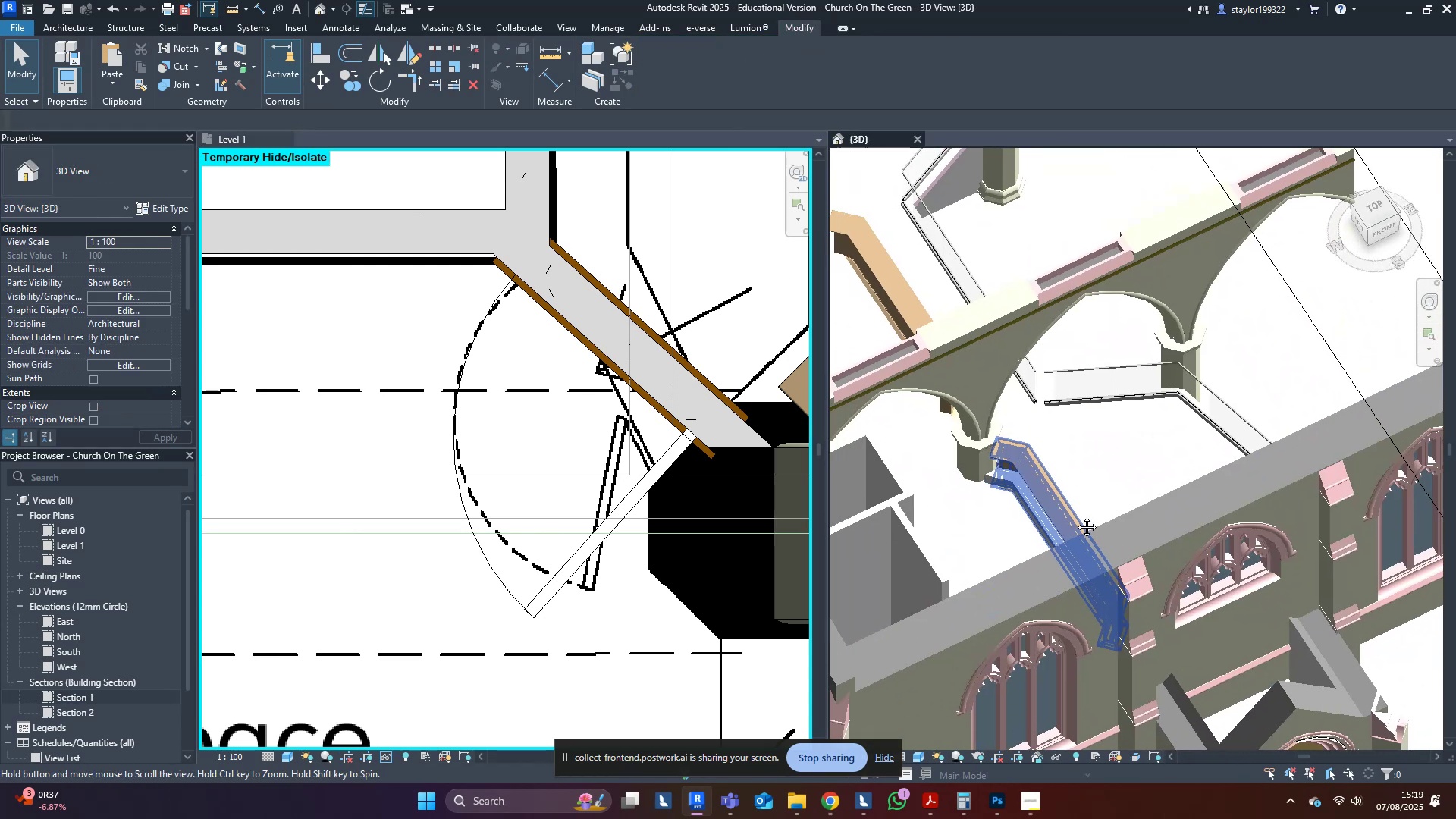 
scroll: coordinate [1323, 560], scroll_direction: down, amount: 2.0
 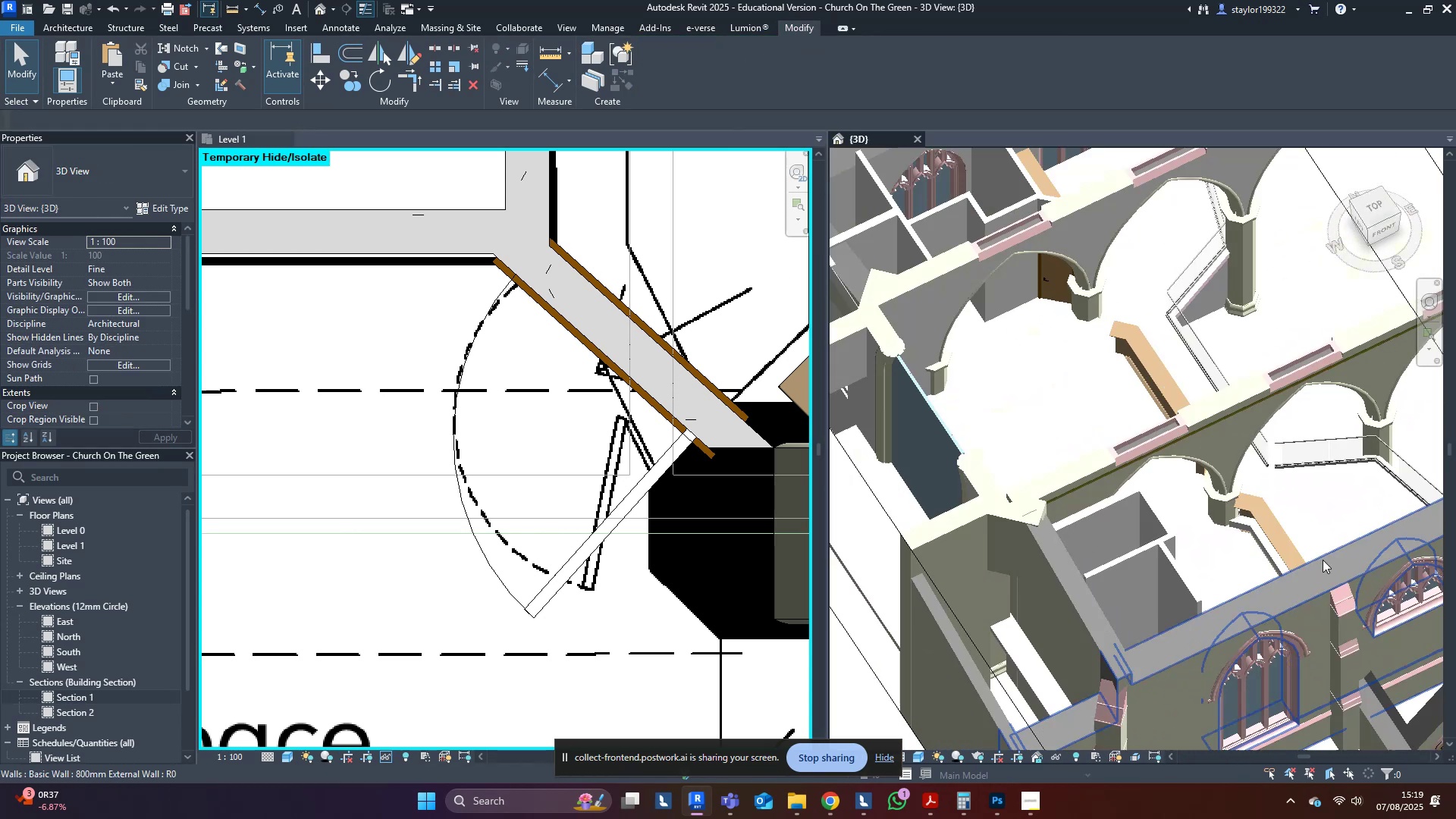 
hold_key(key=ShiftLeft, duration=0.95)
 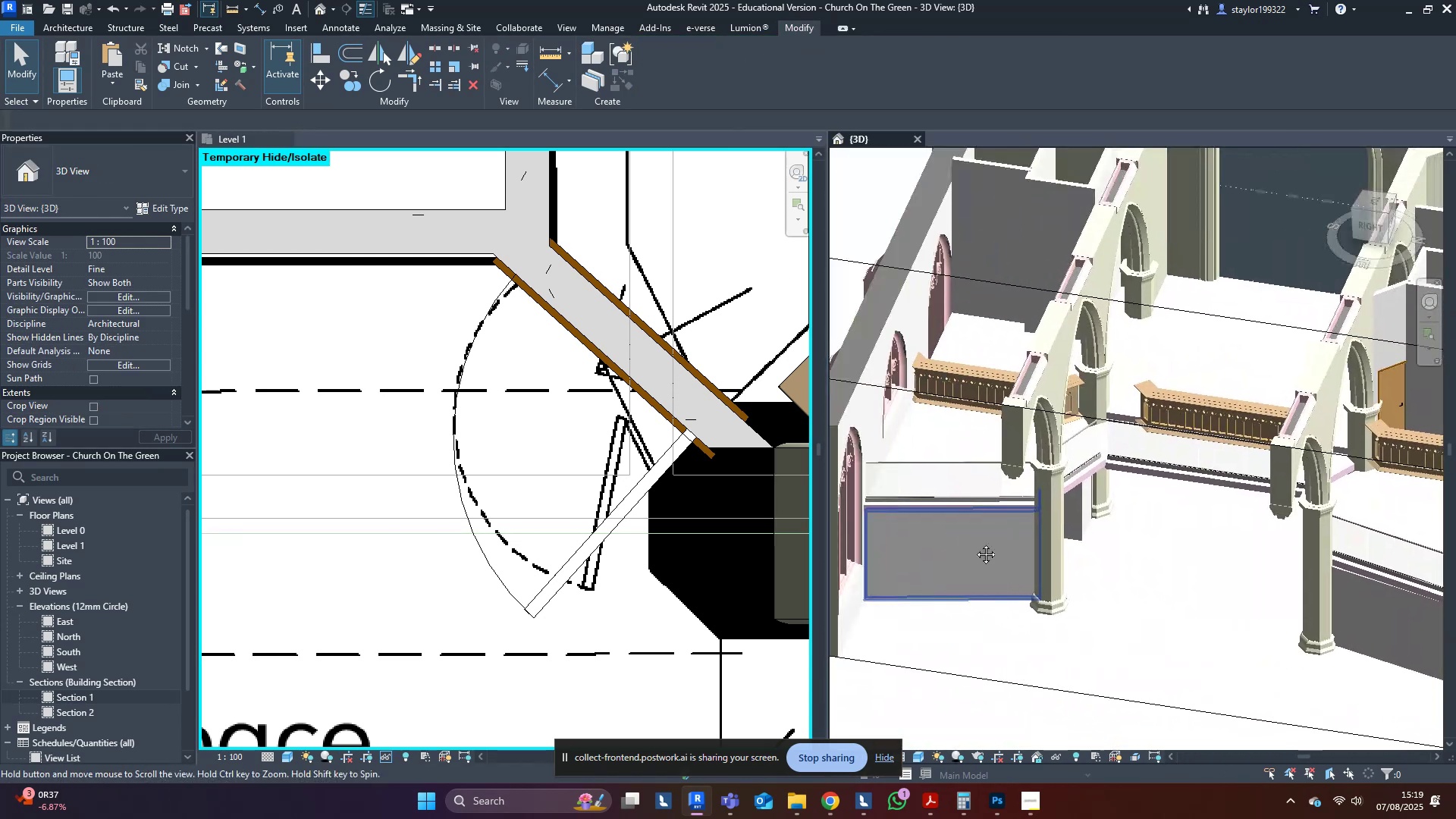 
hold_key(key=ShiftLeft, duration=1.41)
 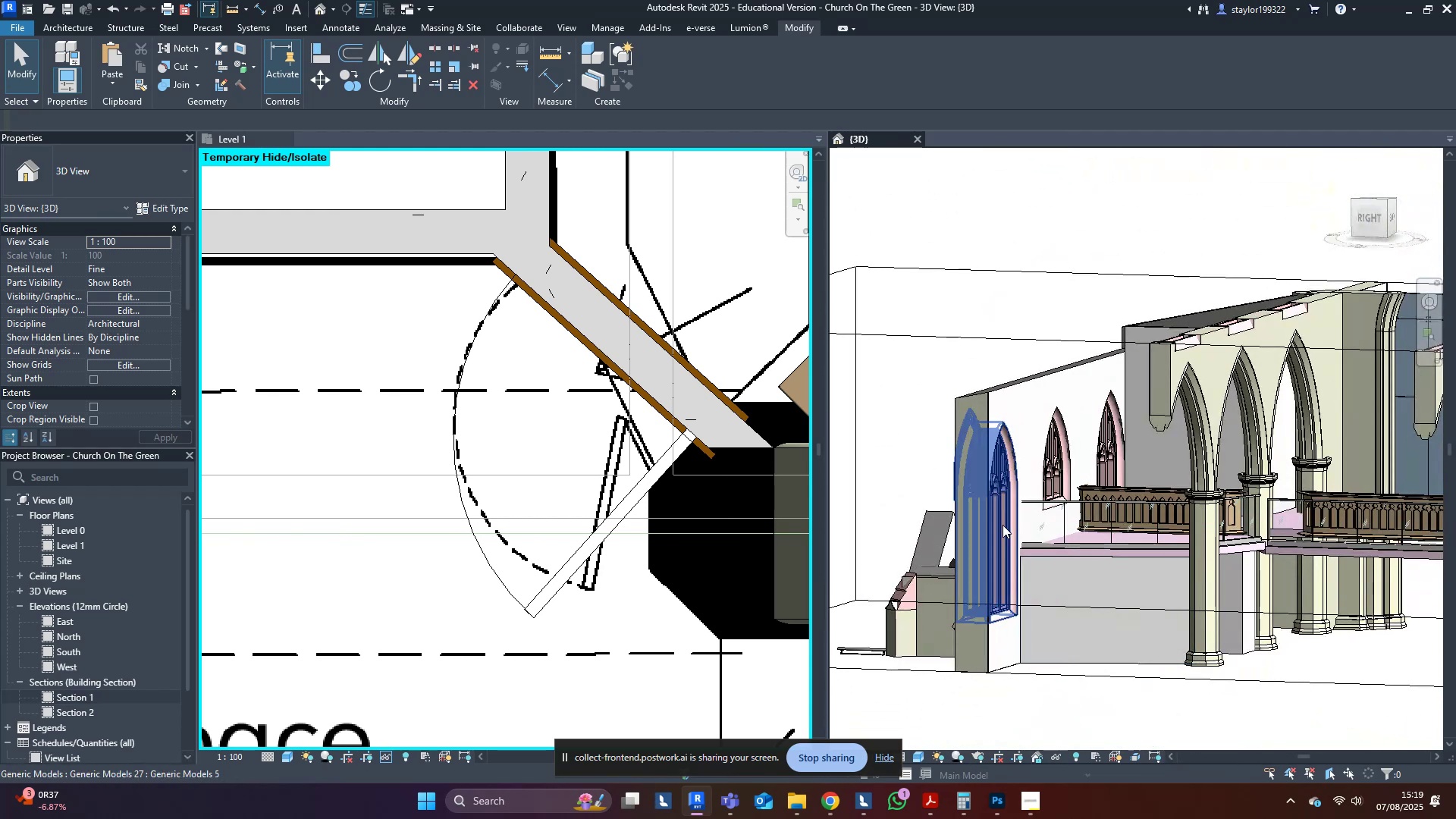 
scroll: coordinate [948, 519], scroll_direction: down, amount: 2.0
 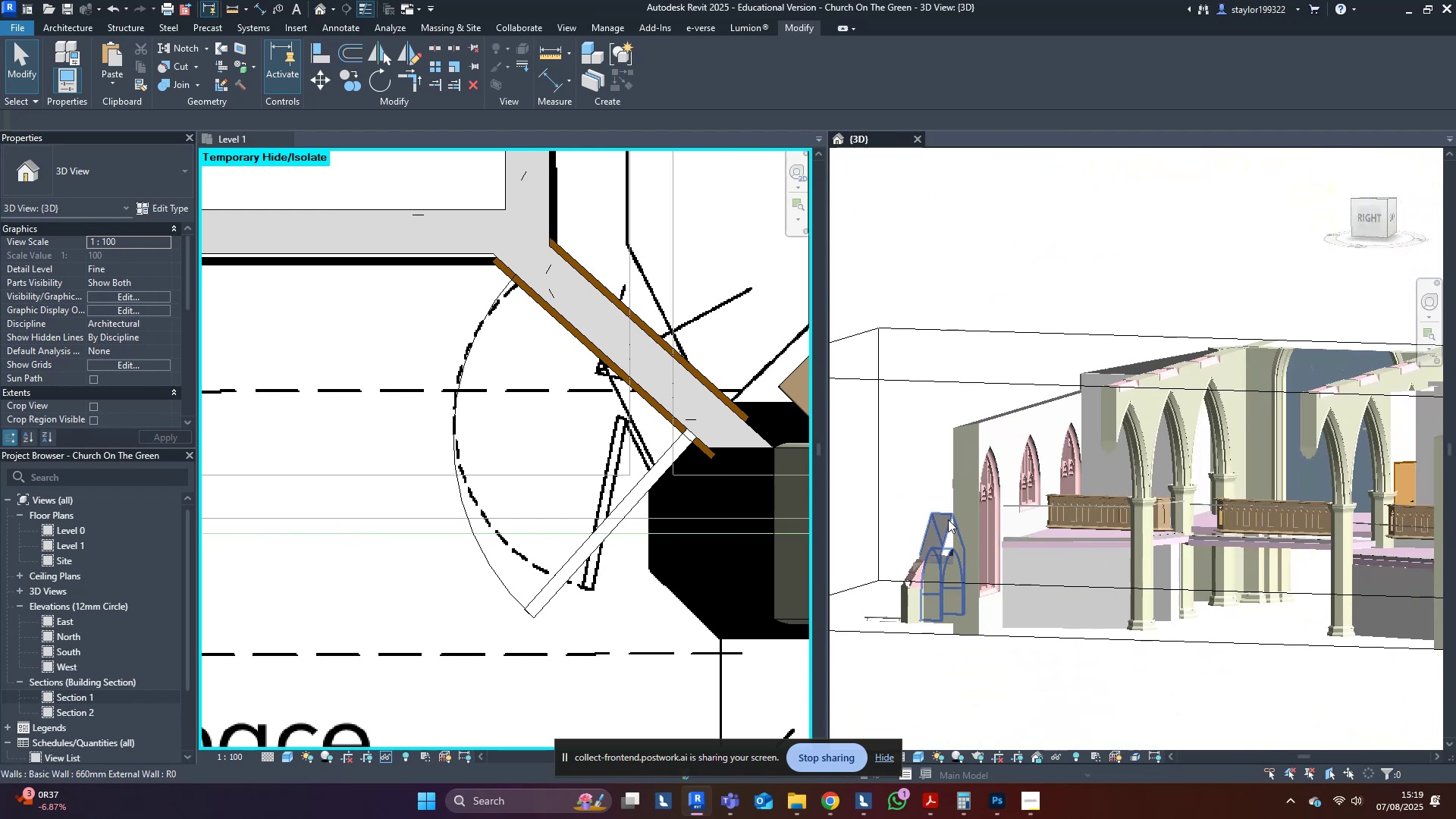 
type(hr)
 